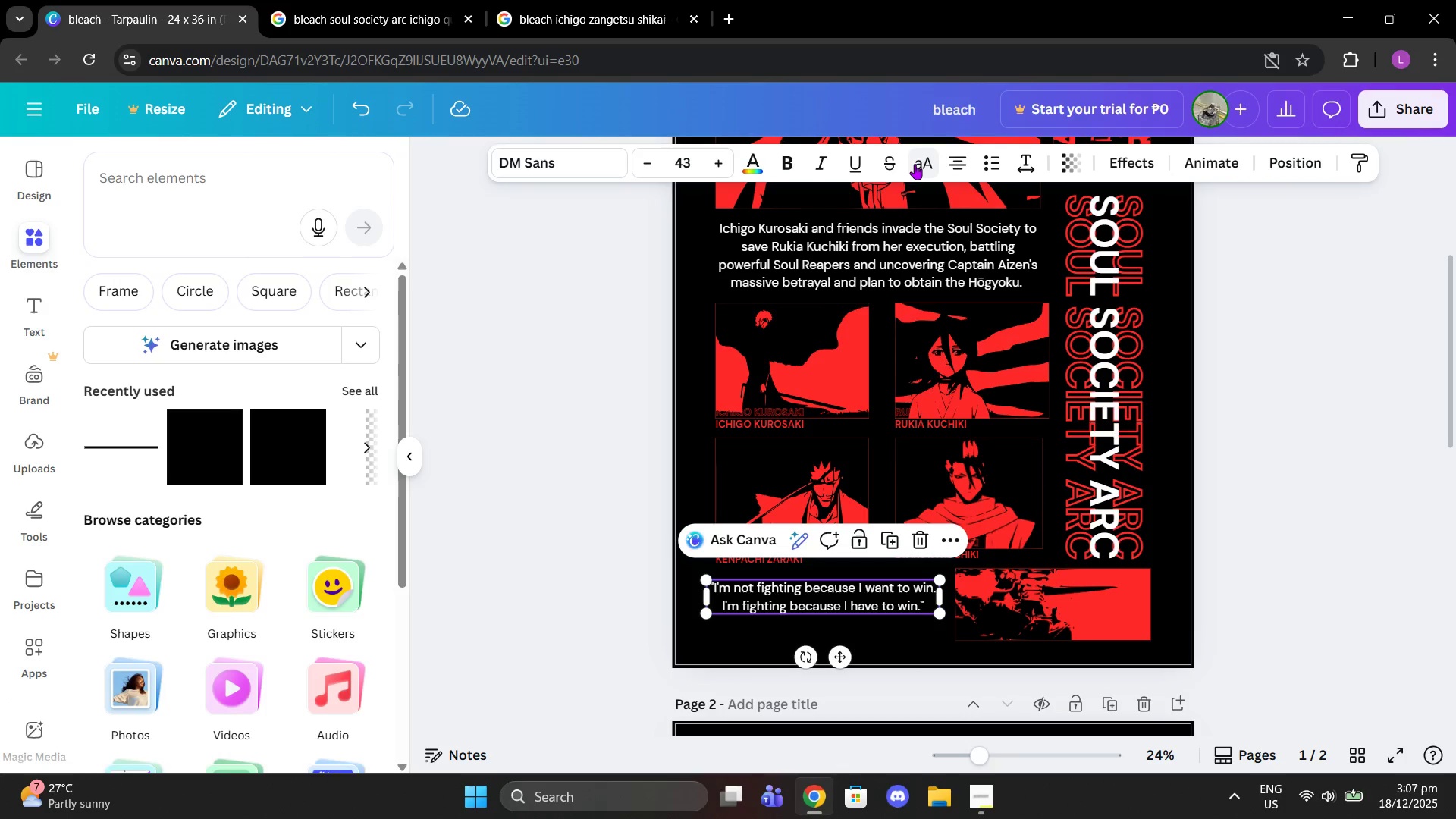 
left_click([915, 164])
 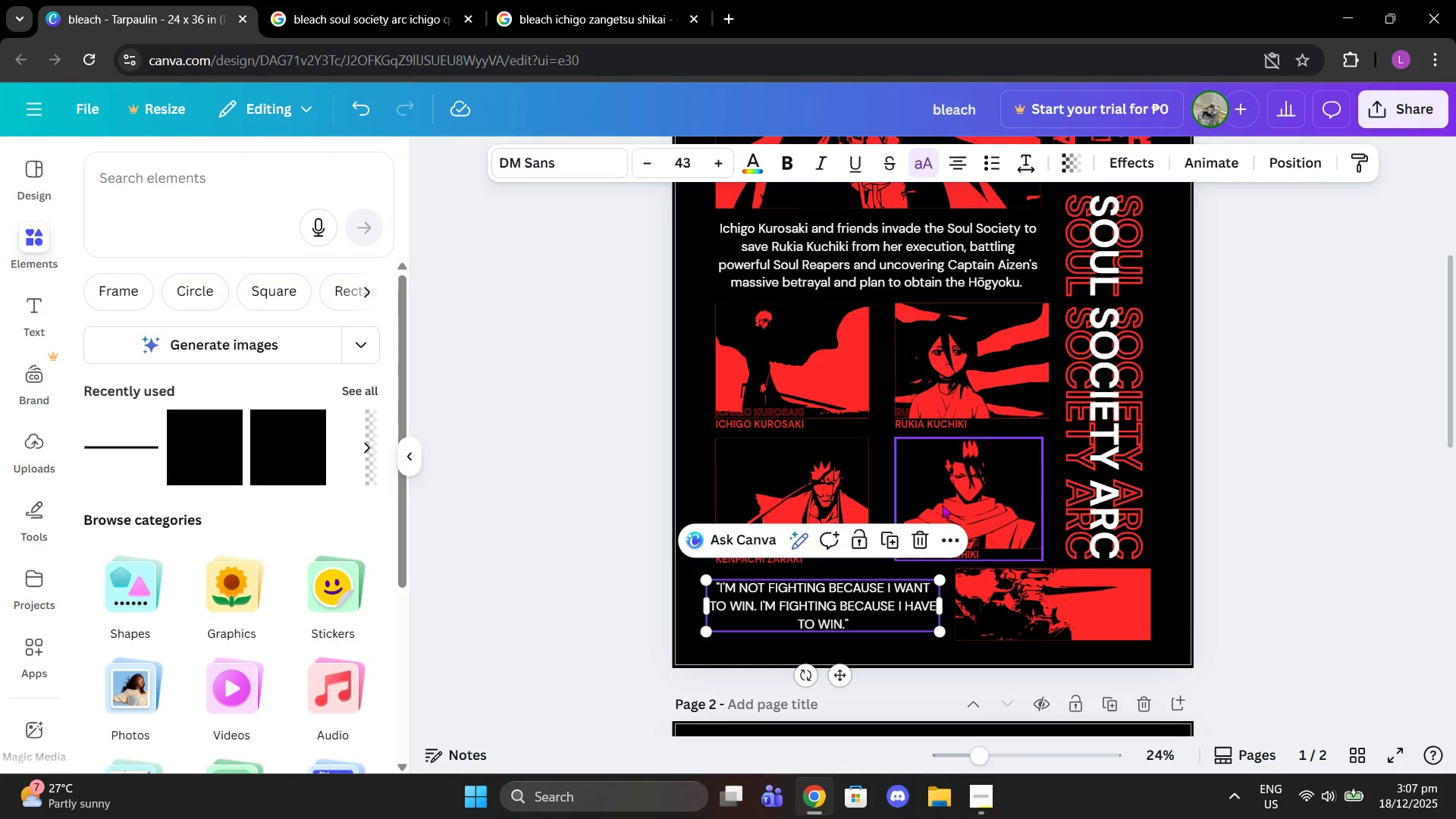 
left_click([1363, 486])
 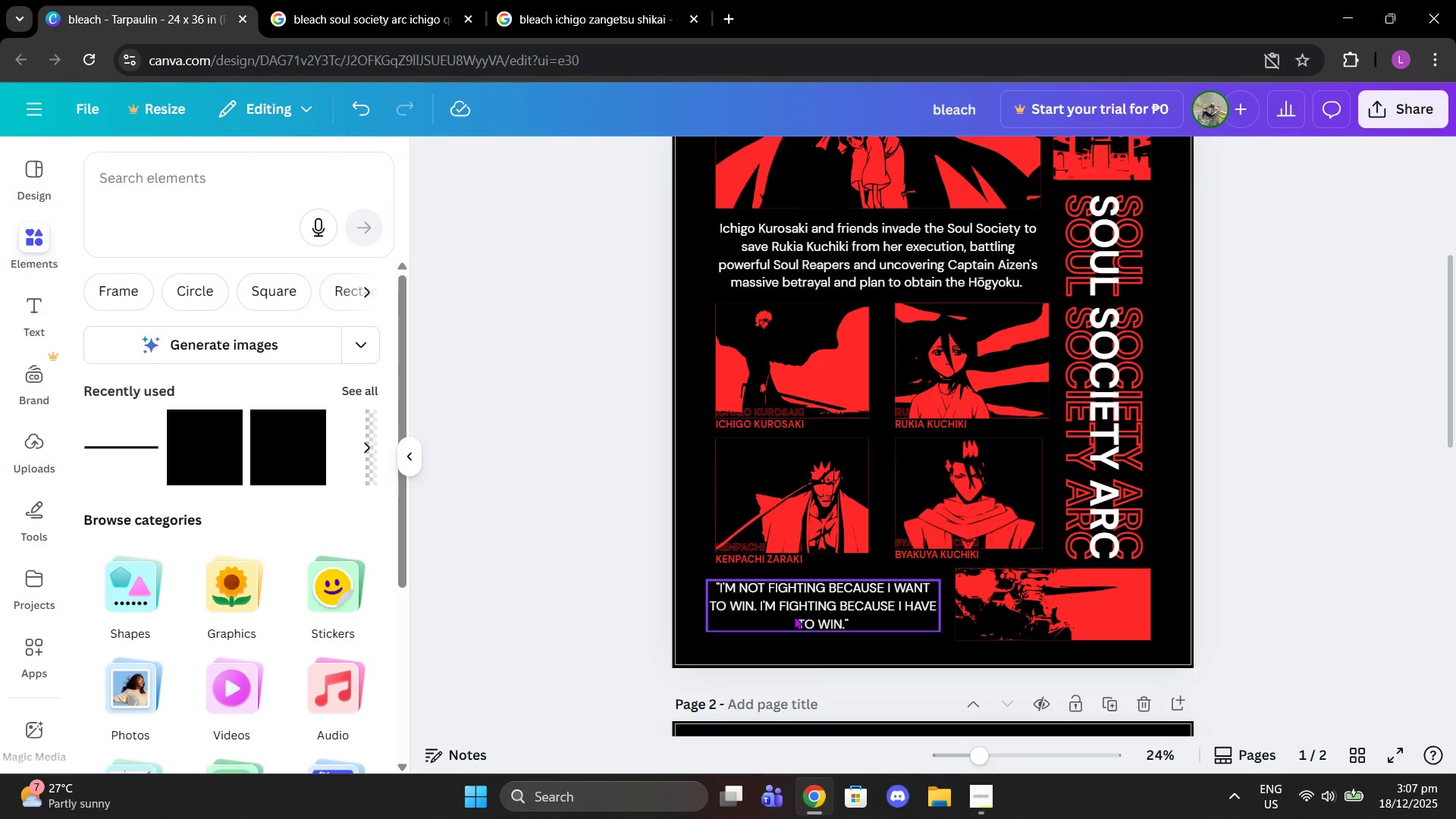 
left_click([794, 616])
 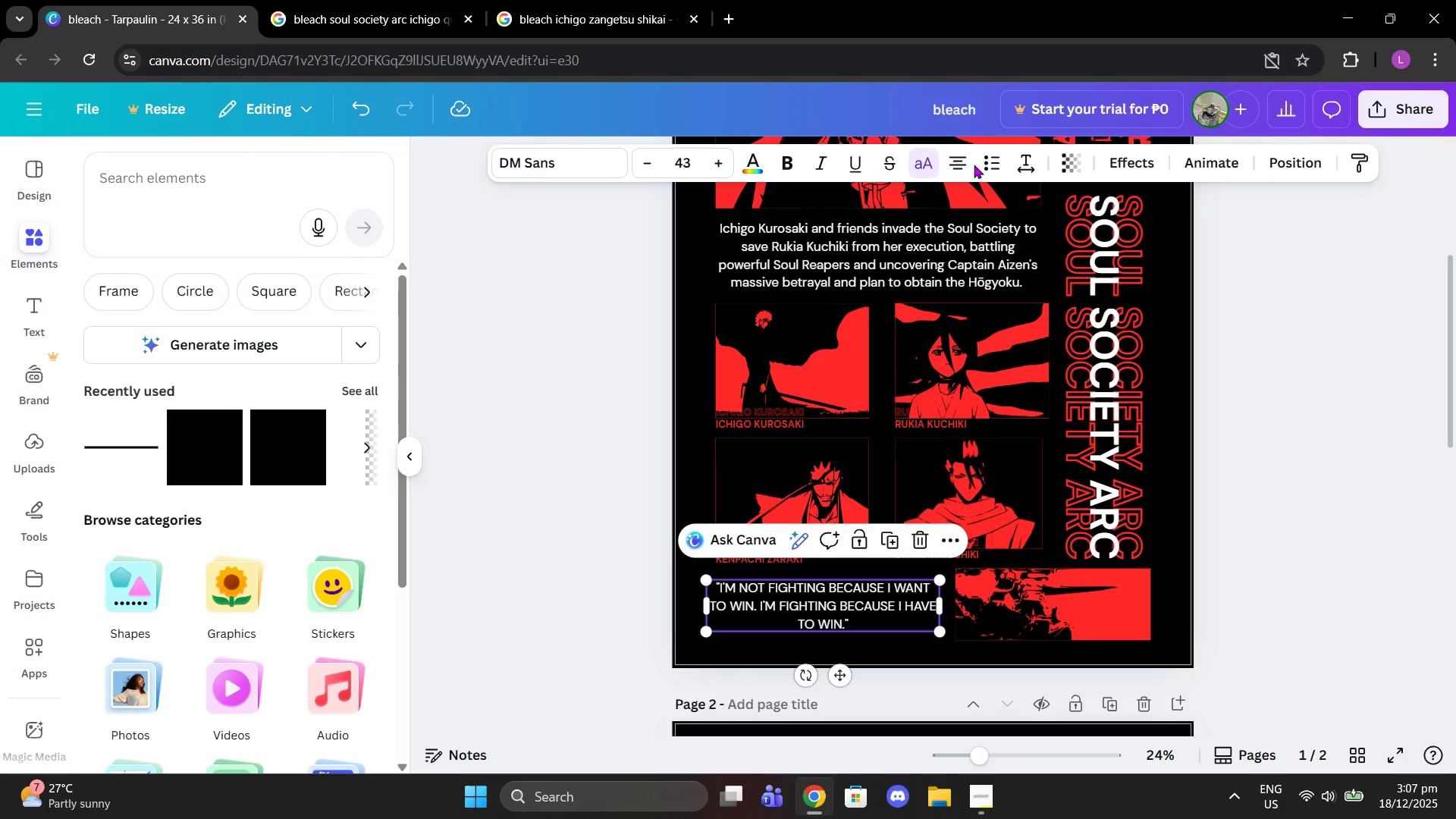 
double_click([966, 163])
 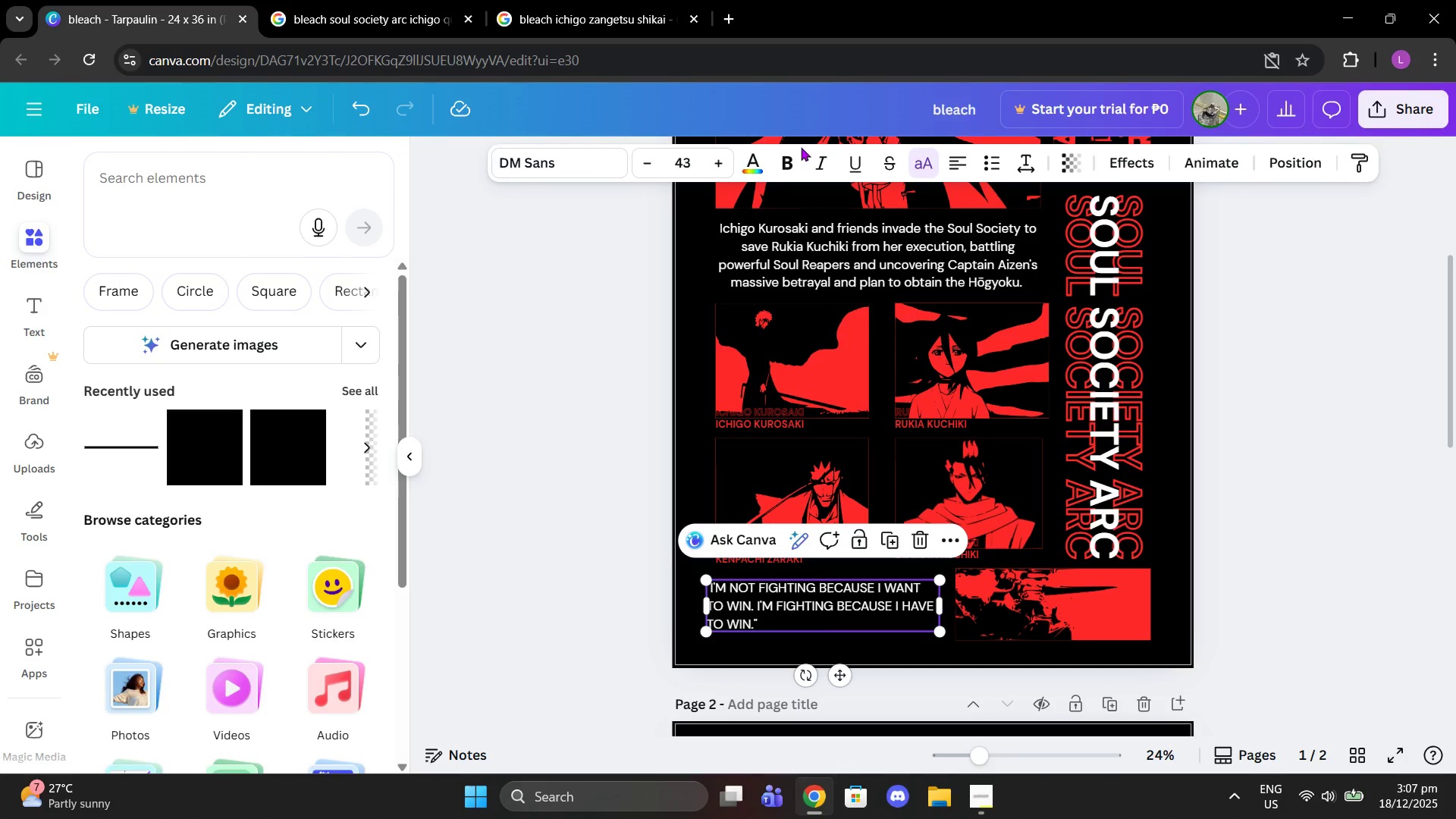 
left_click([792, 168])
 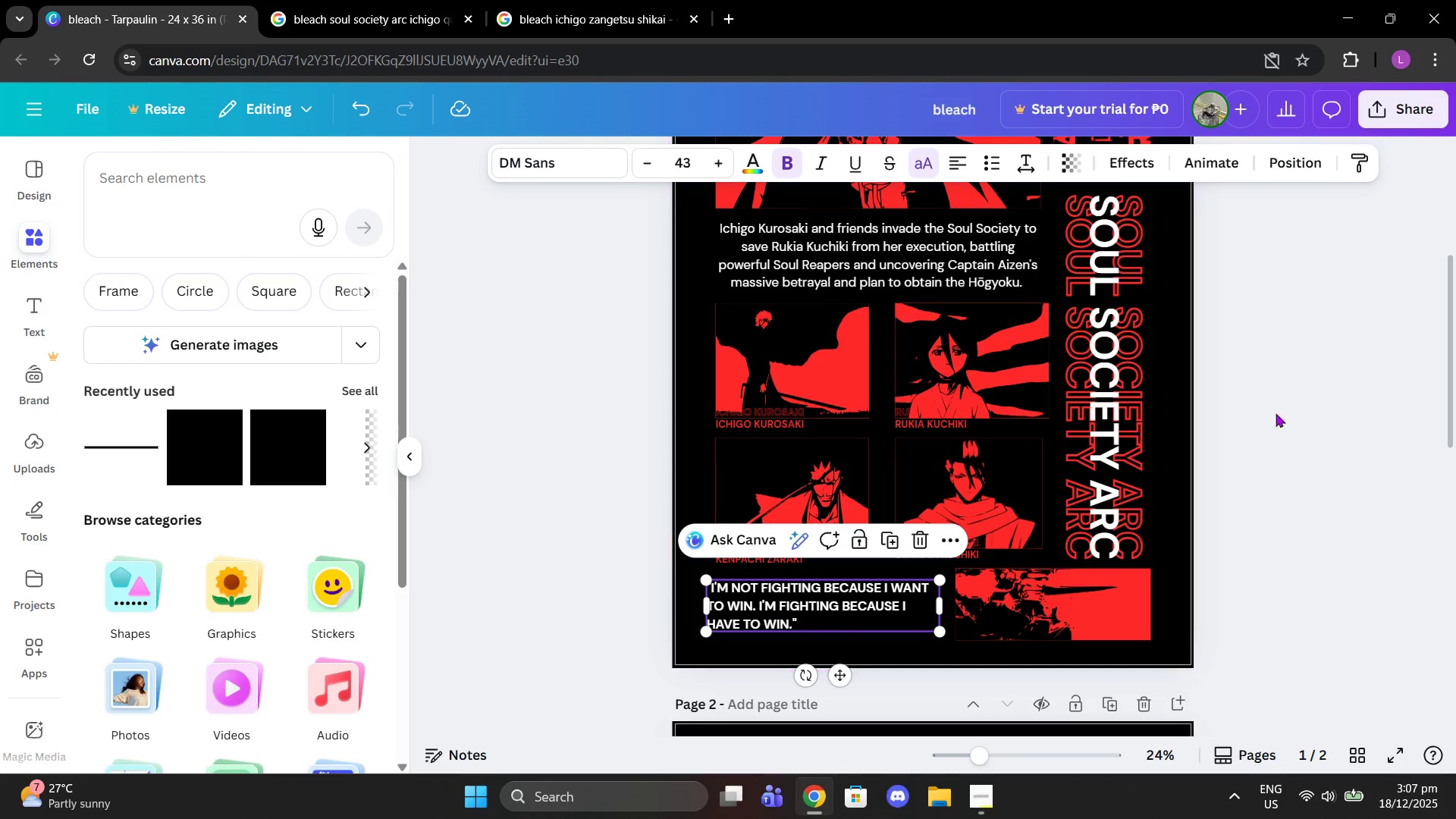 
left_click([1332, 414])
 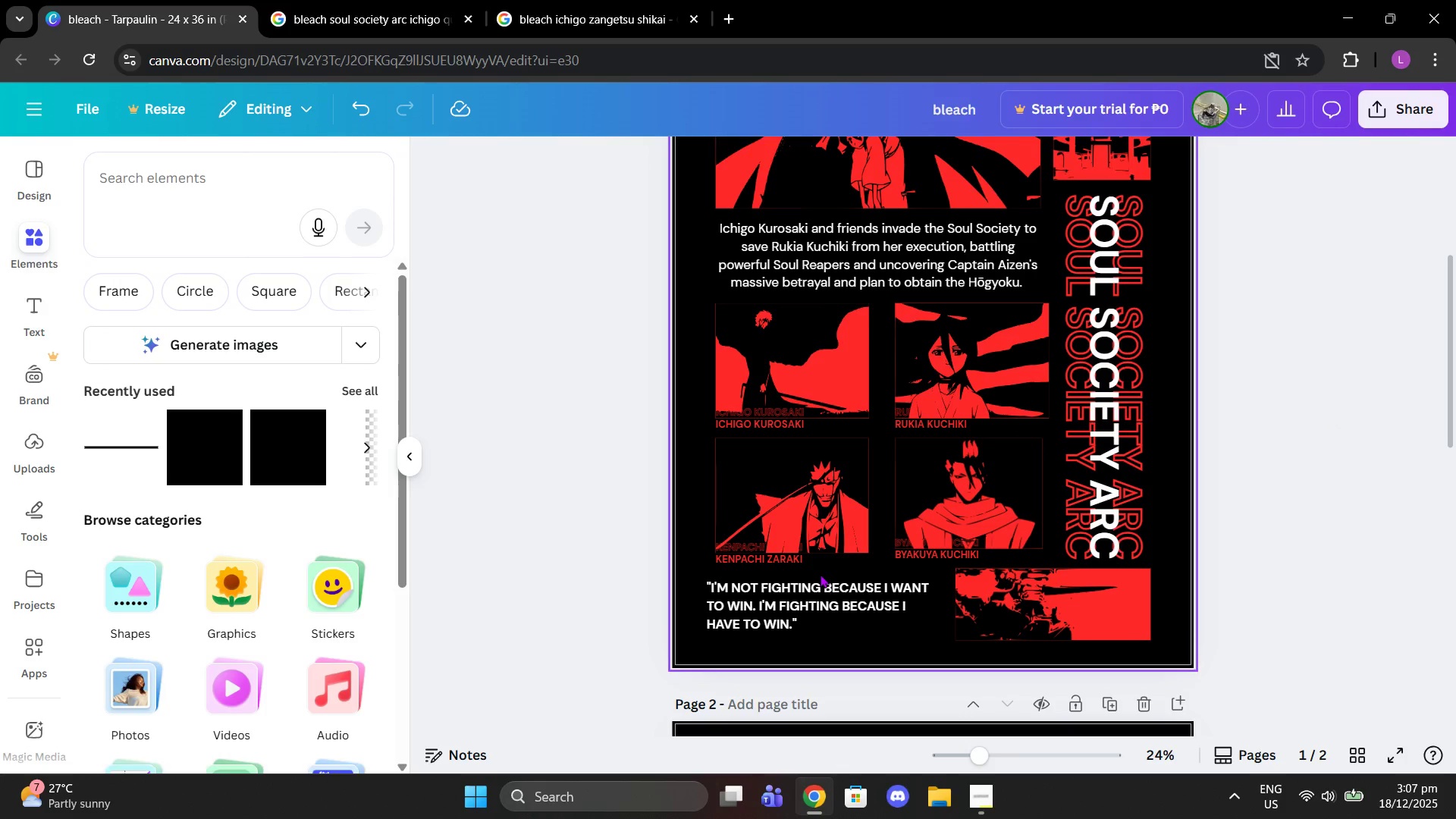 
left_click_drag(start_coordinate=[817, 596], to_coordinate=[824, 595])
 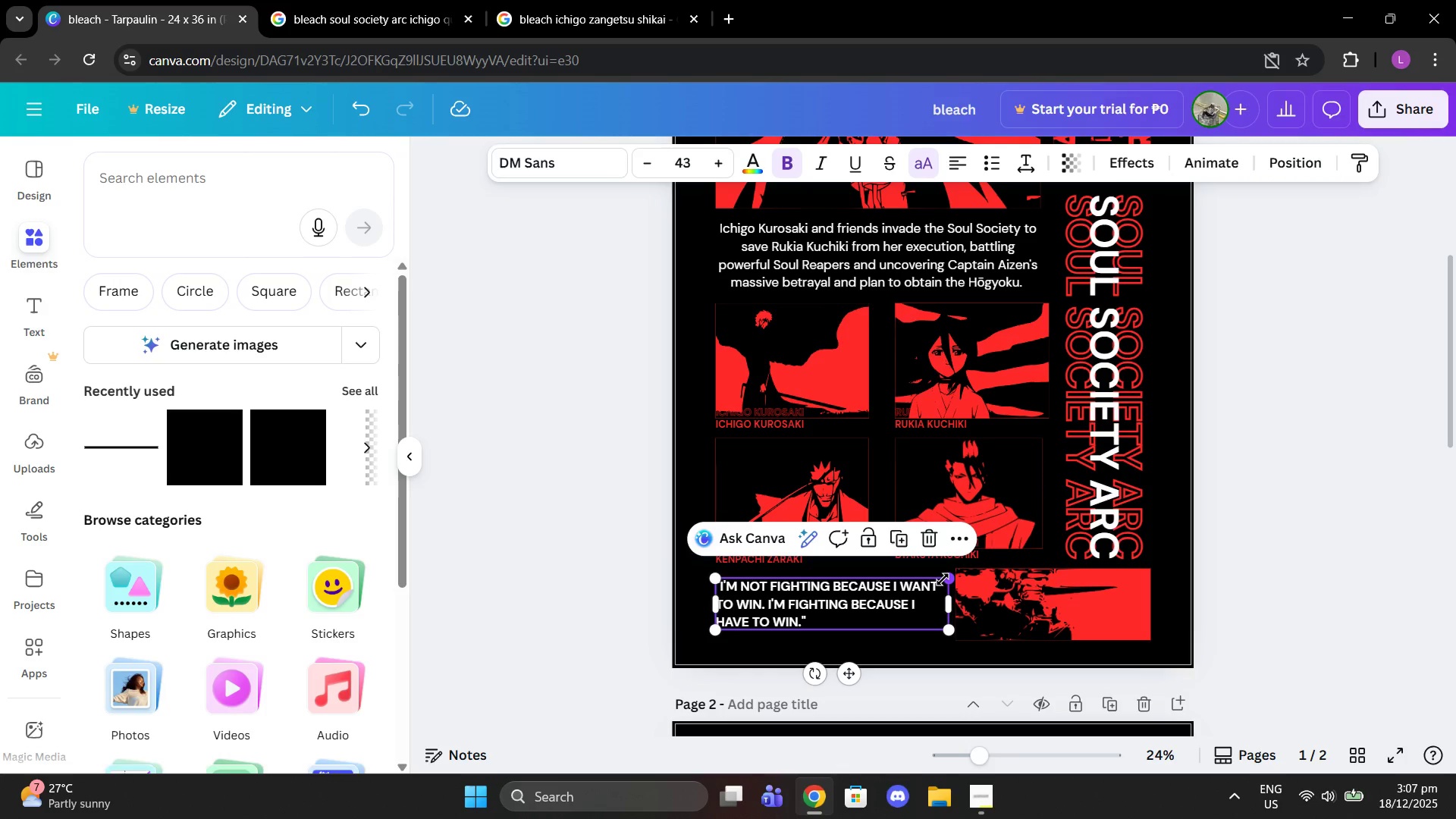 
left_click_drag(start_coordinate=[943, 579], to_coordinate=[938, 570])
 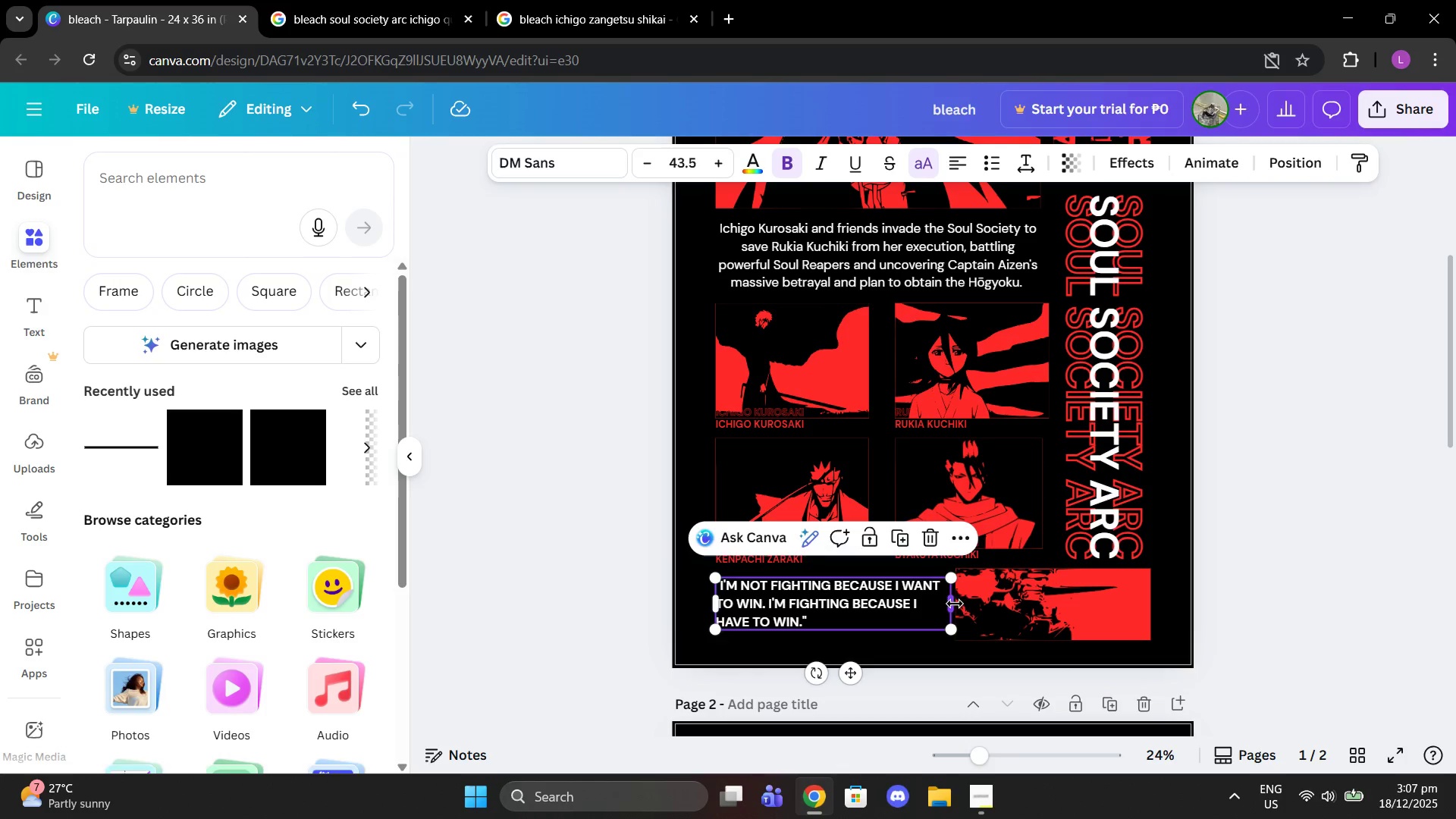 
left_click_drag(start_coordinate=[955, 604], to_coordinate=[906, 597])
 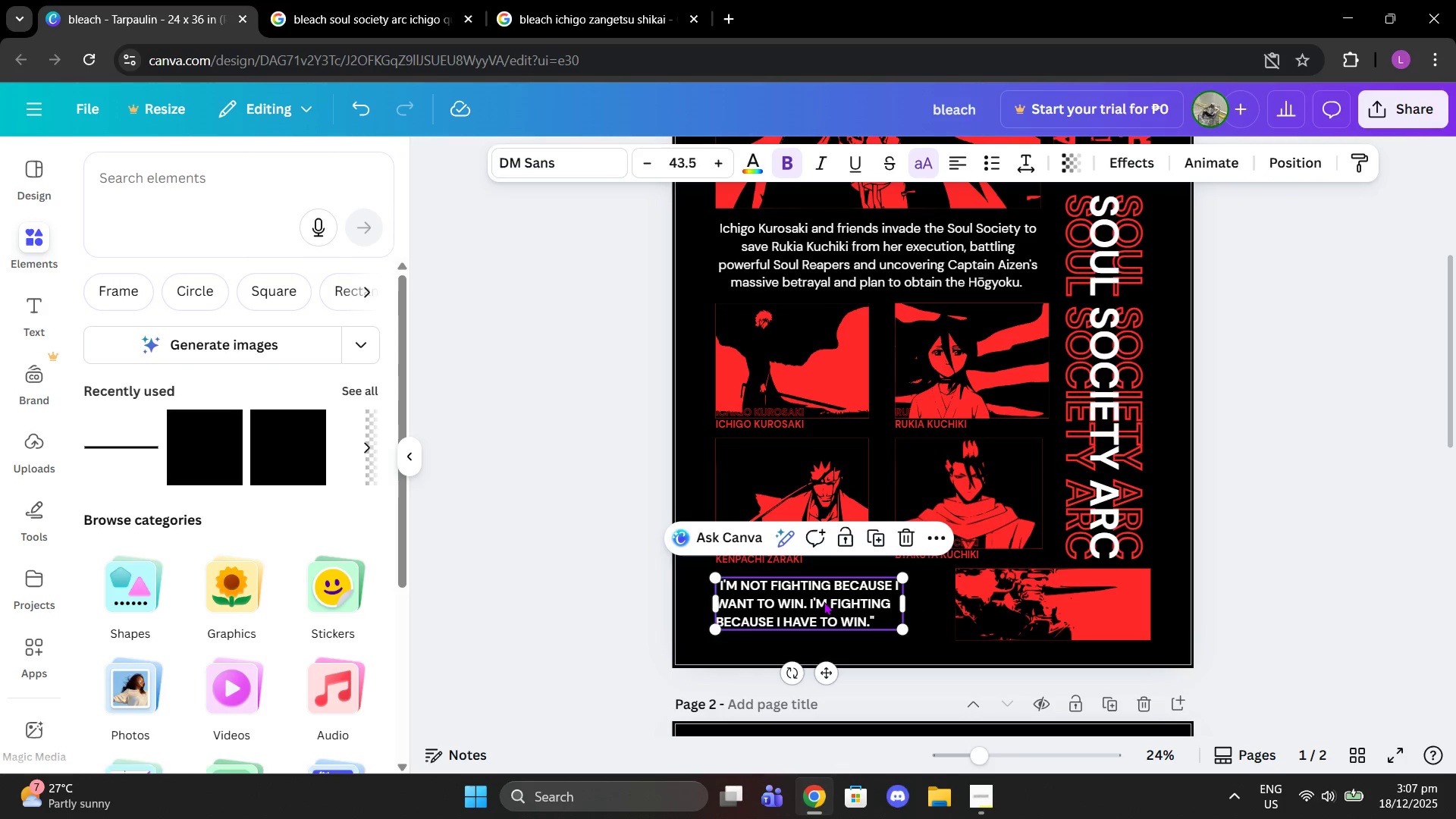 
left_click_drag(start_coordinate=[824, 601], to_coordinate=[824, 596])
 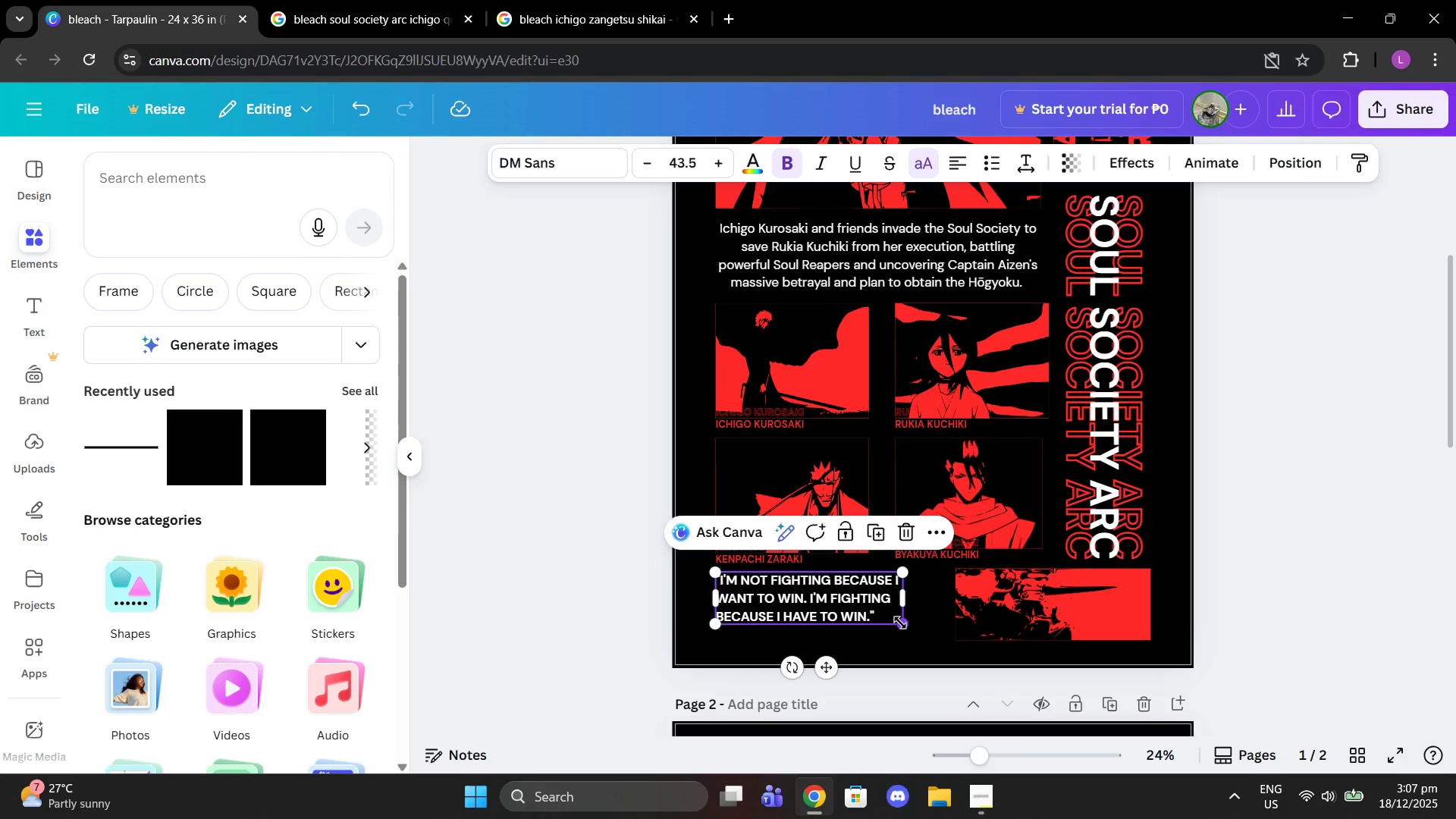 
left_click_drag(start_coordinate=[899, 623], to_coordinate=[932, 630])
 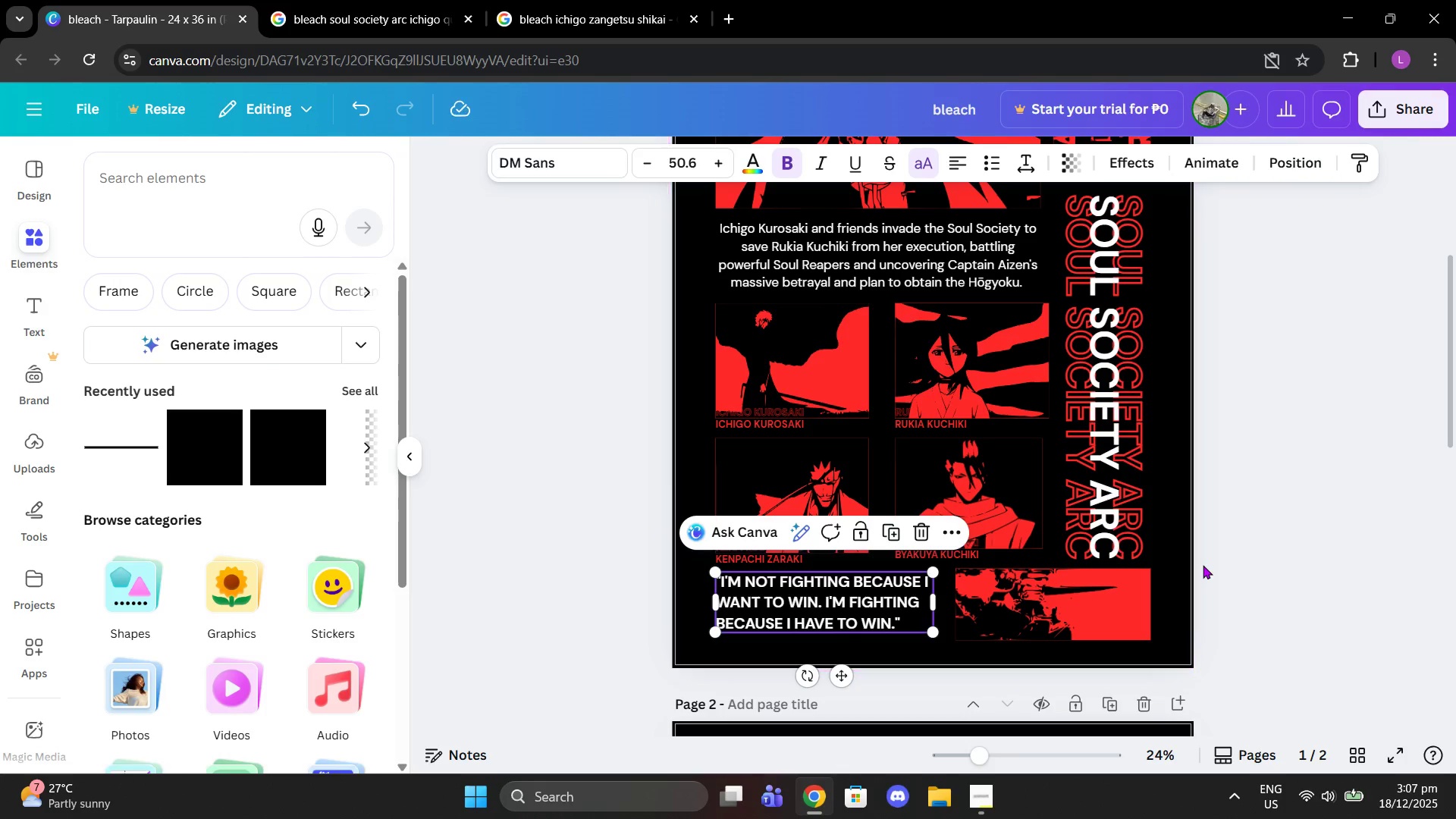 
left_click([1203, 565])
 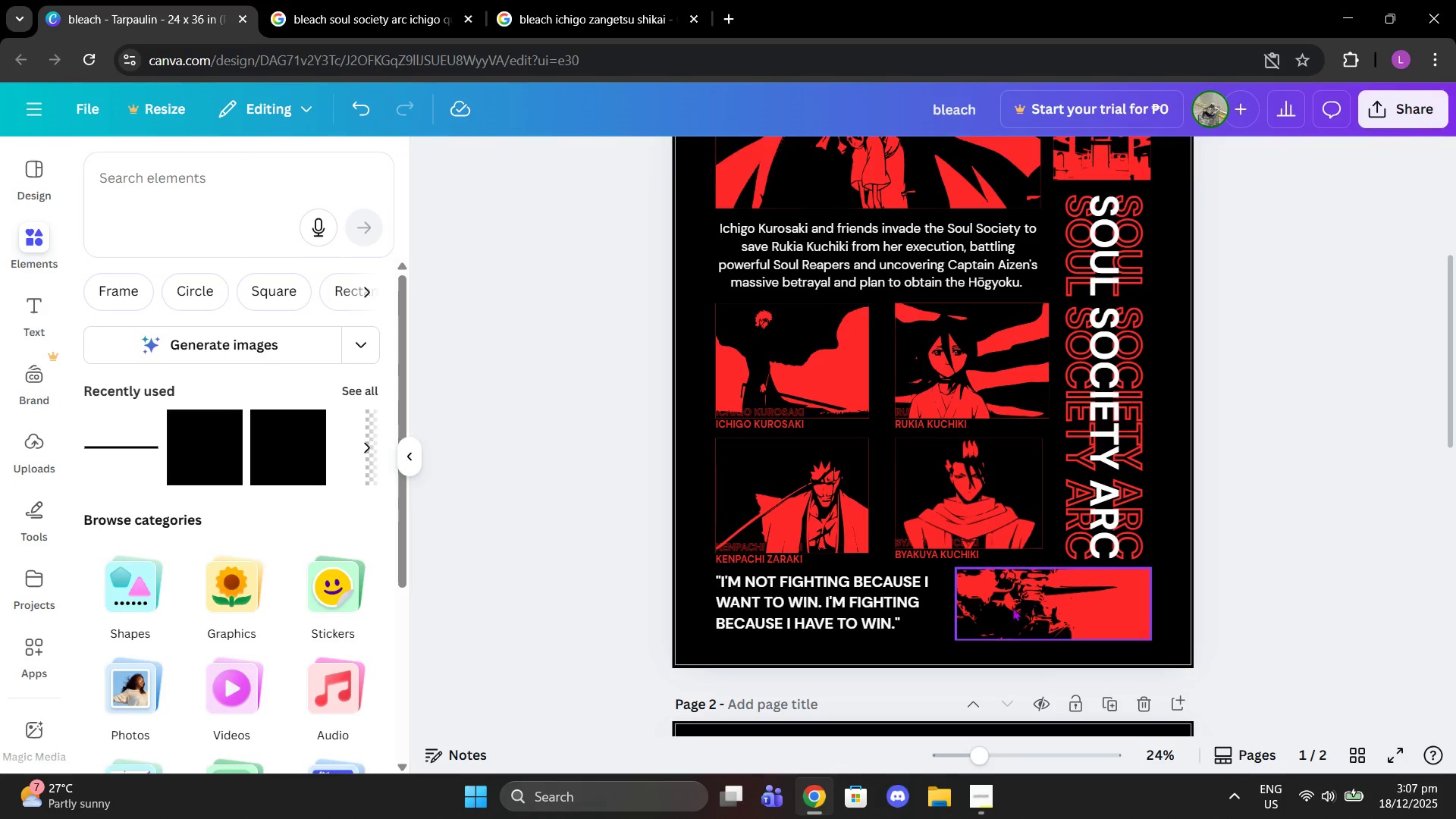 
left_click([1001, 610])
 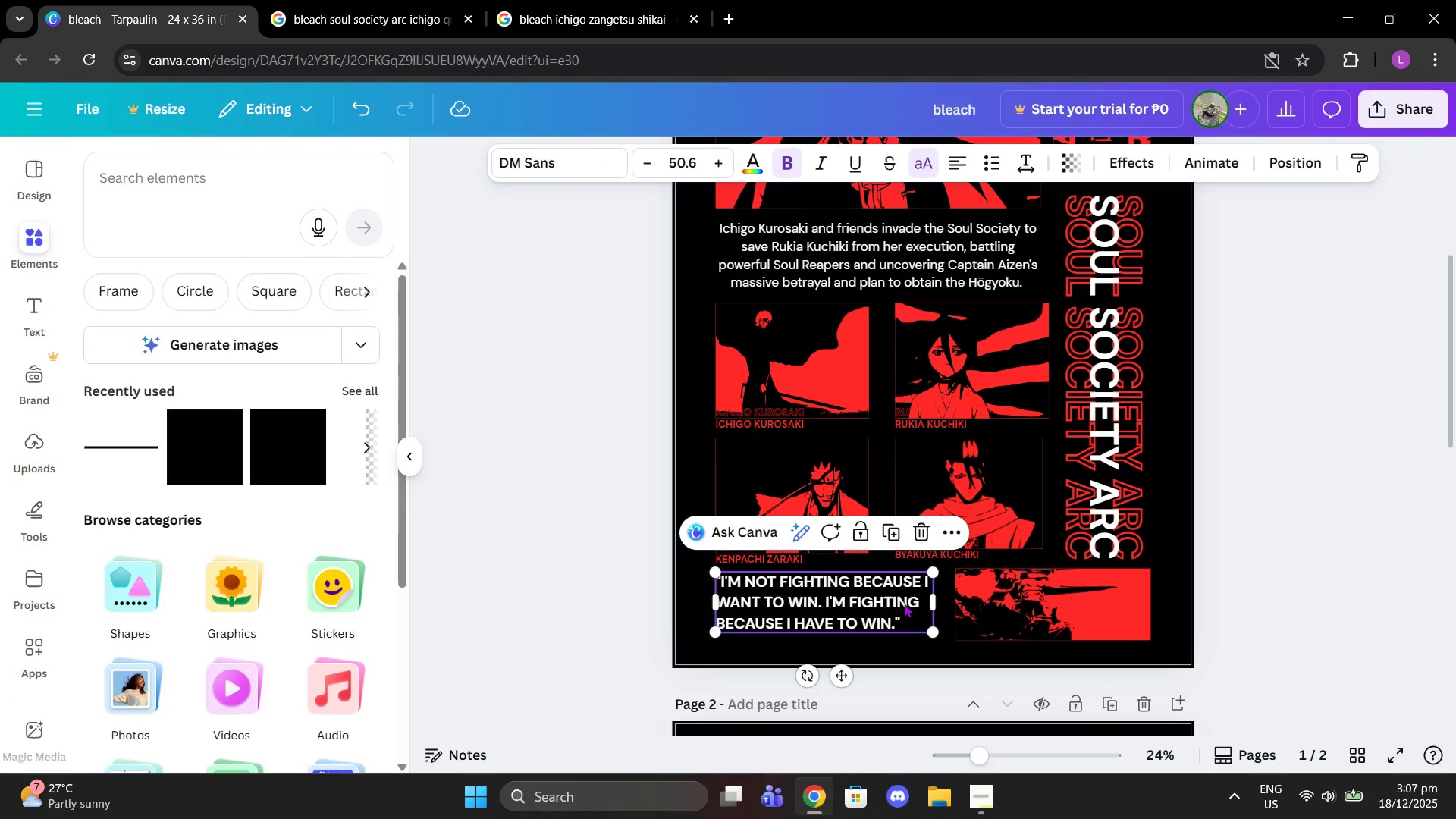 
double_click([999, 613])
 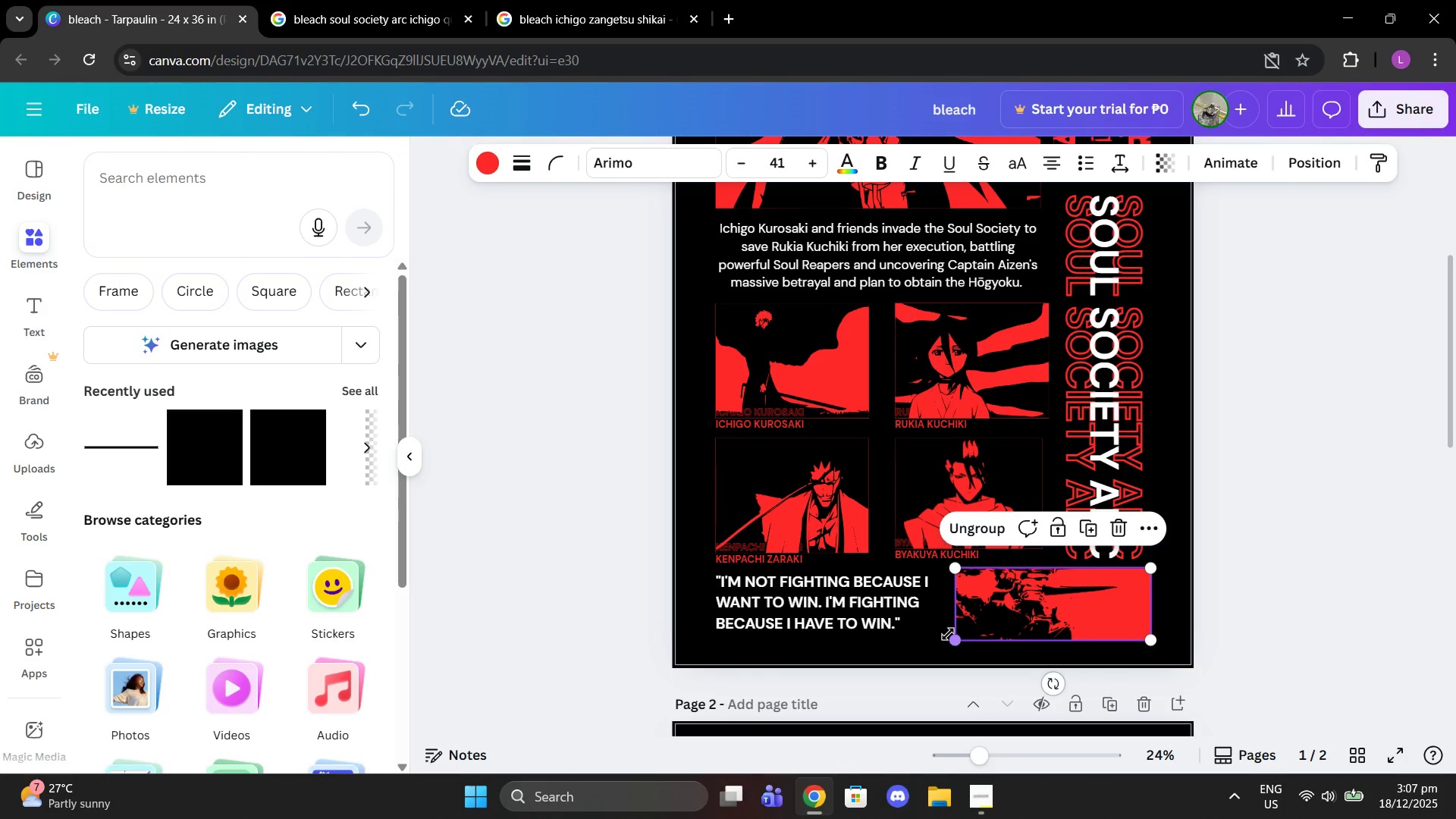 
left_click_drag(start_coordinate=[948, 634], to_coordinate=[959, 629])
 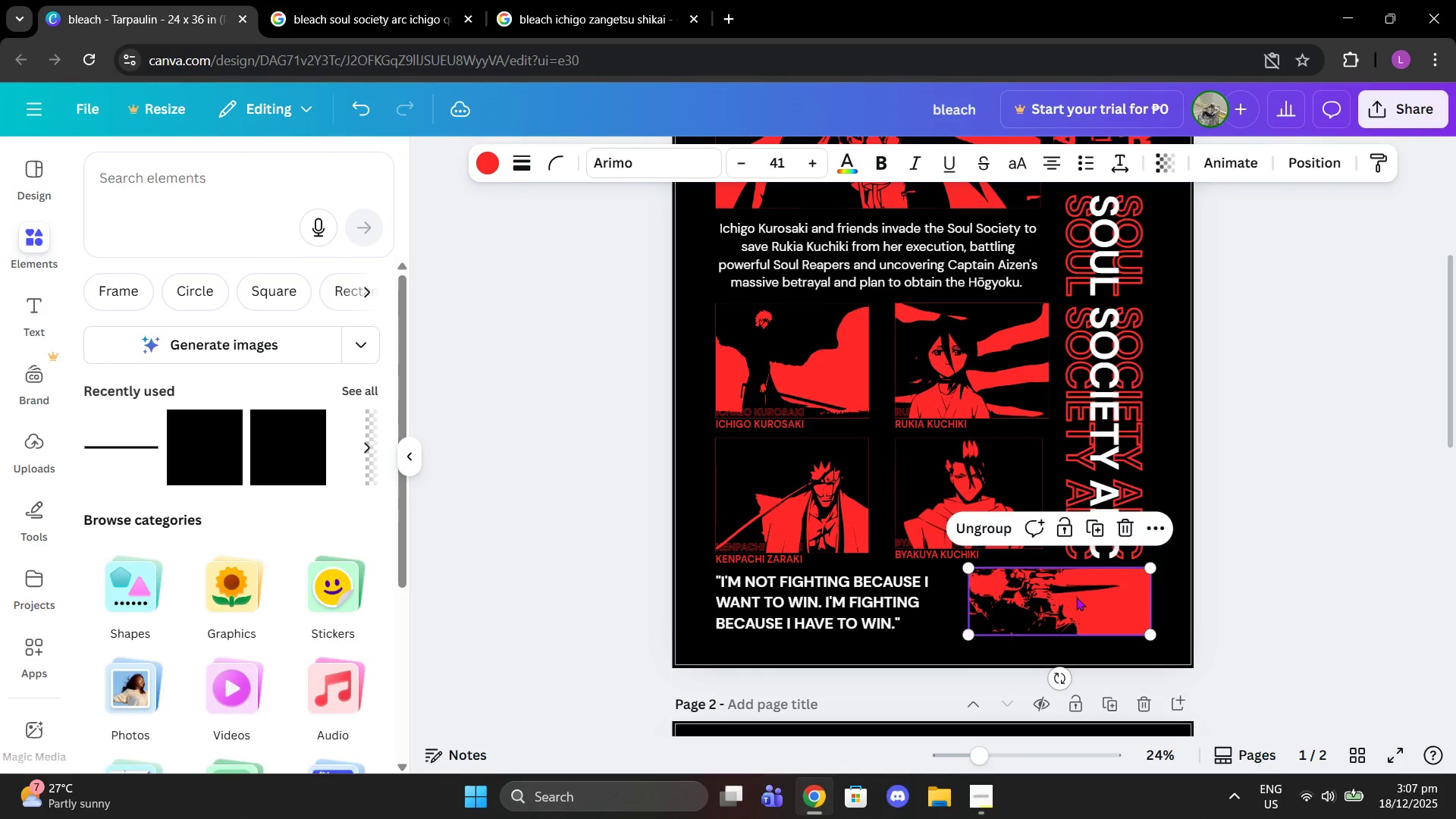 
left_click_drag(start_coordinate=[1076, 597], to_coordinate=[1065, 596])
 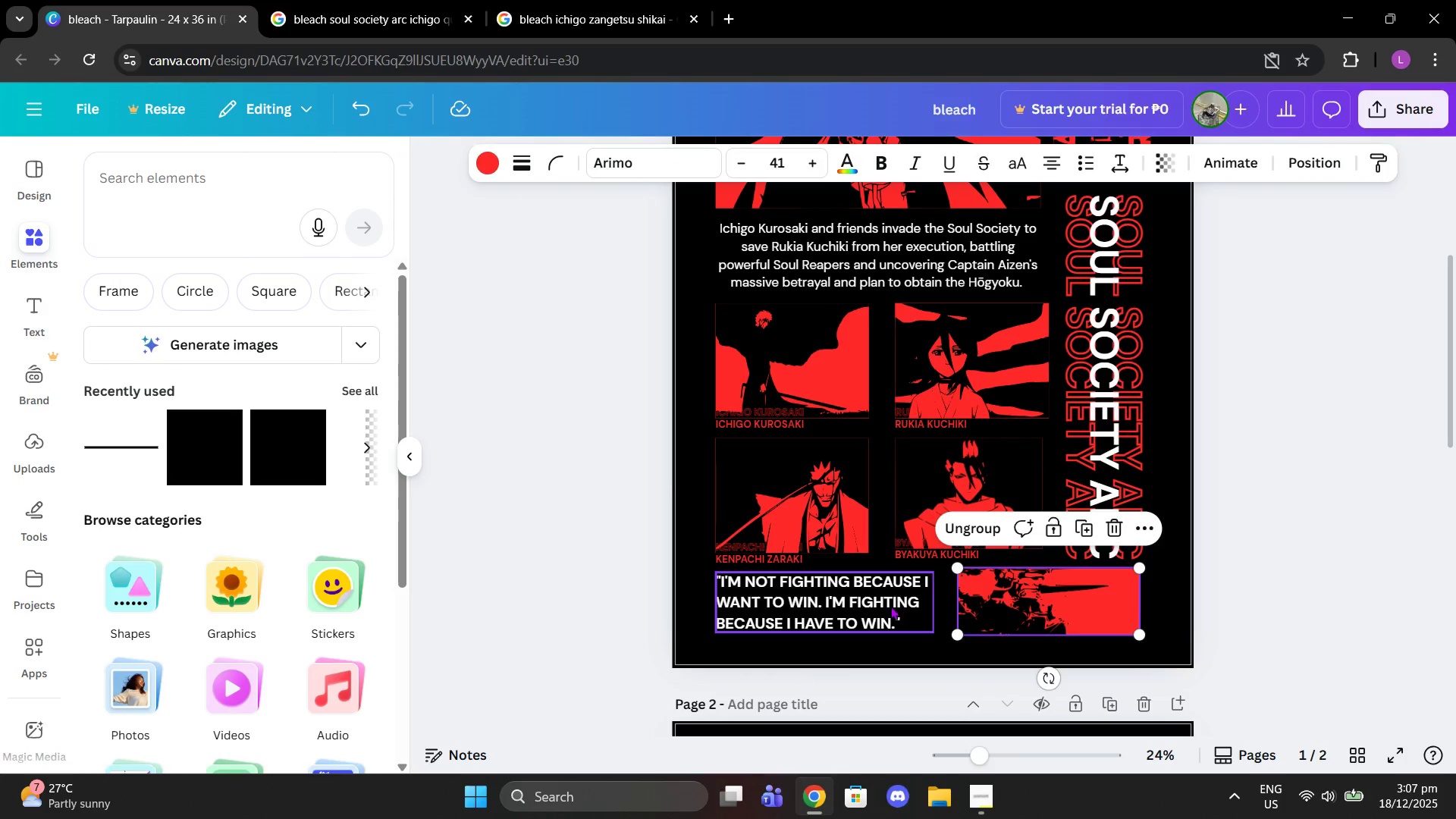 
left_click_drag(start_coordinate=[884, 605], to_coordinate=[903, 599])
 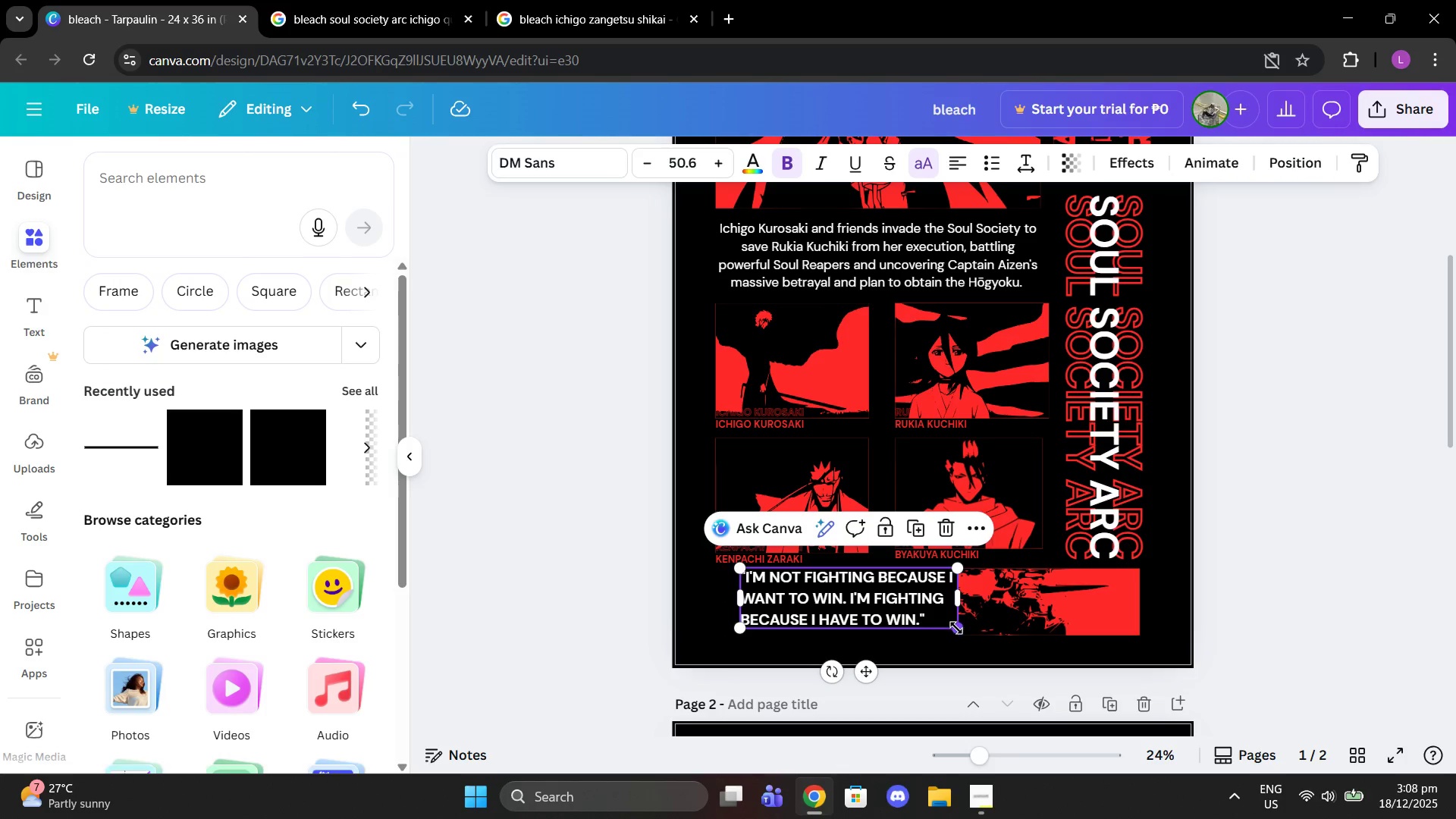 
left_click_drag(start_coordinate=[956, 628], to_coordinate=[978, 634])
 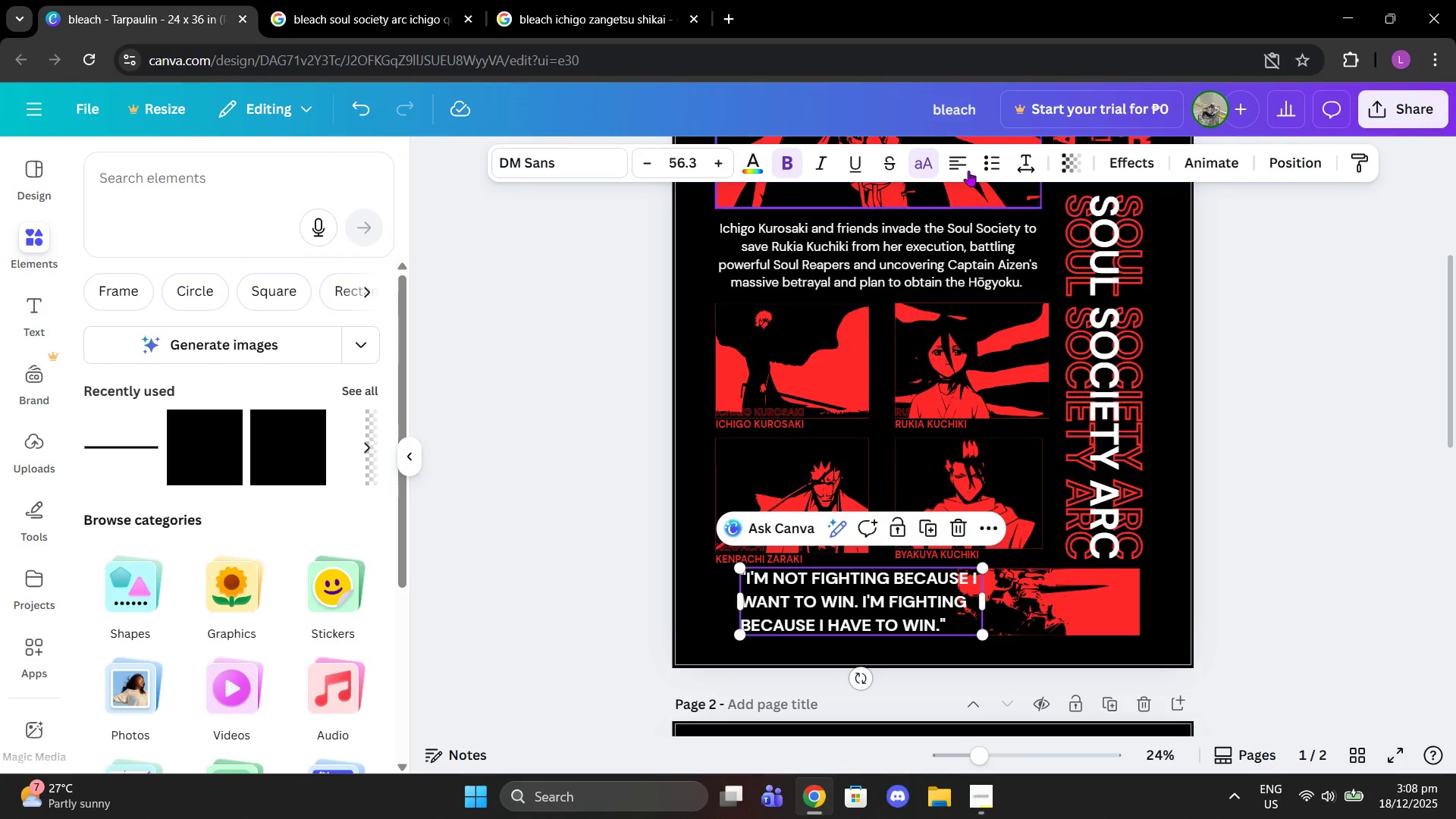 
left_click([962, 169])
 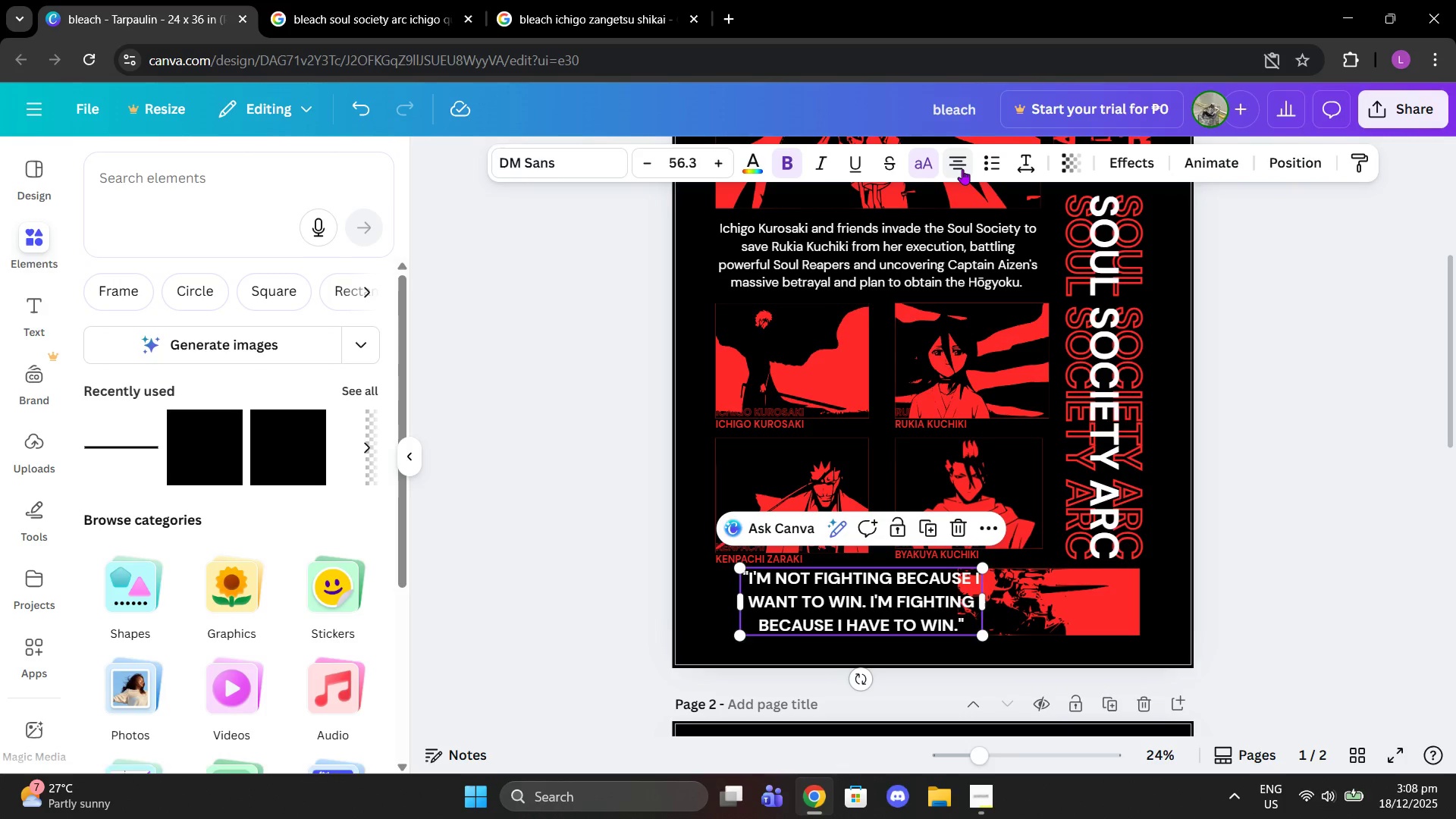 
left_click([962, 169])
 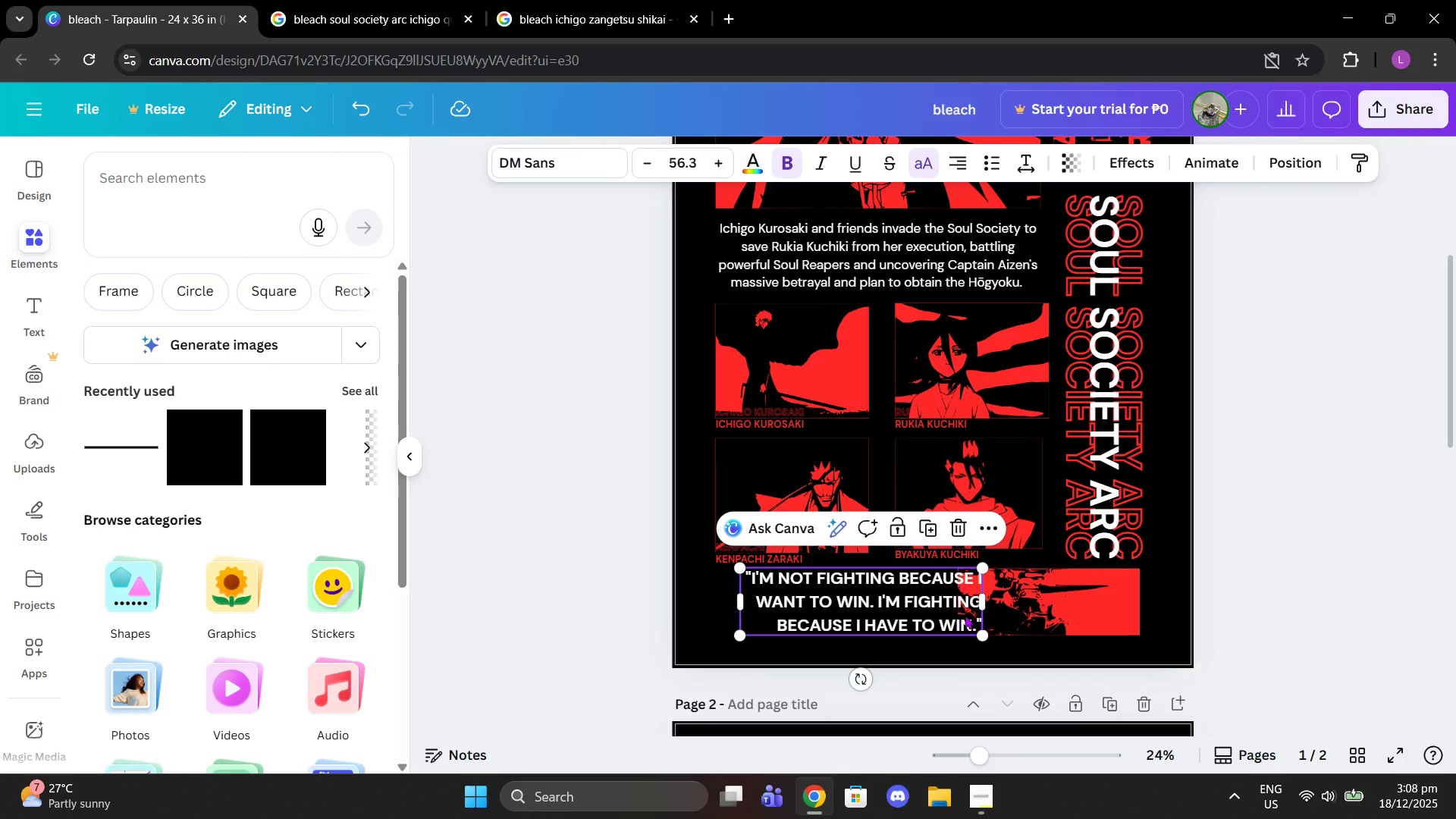 
left_click_drag(start_coordinate=[912, 607], to_coordinate=[890, 607])
 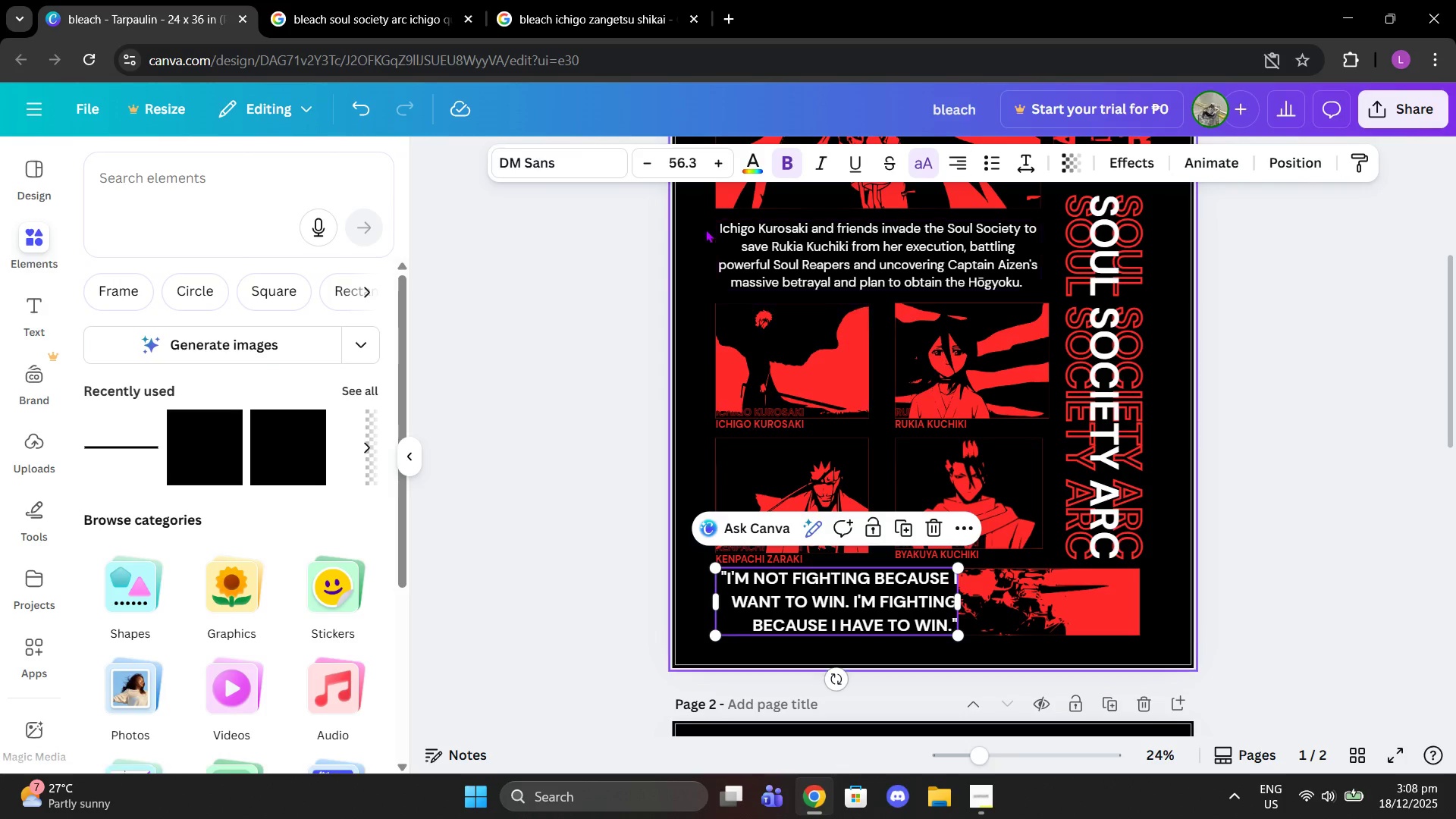 
left_click([720, 162])
 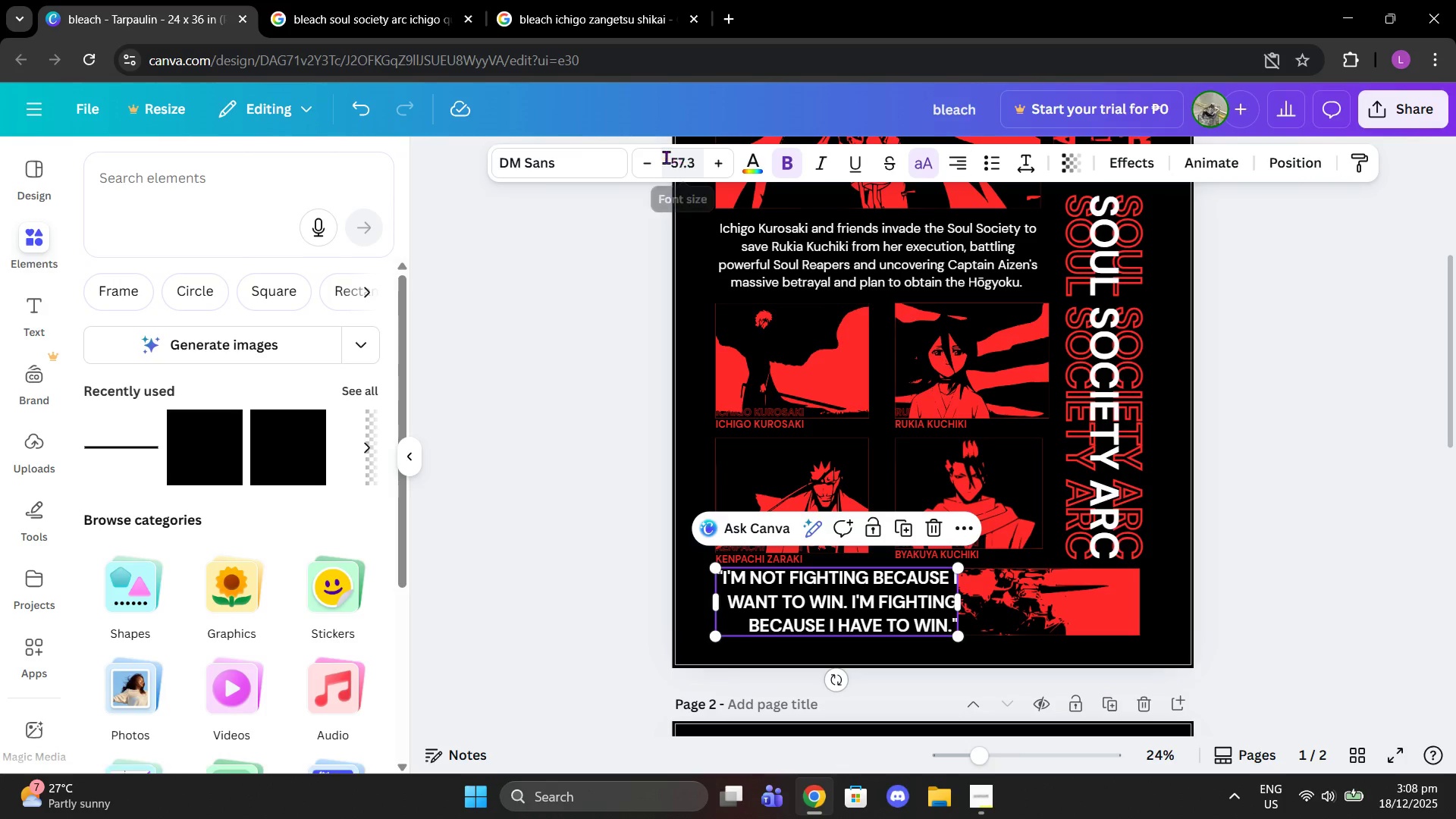 
left_click([650, 162])
 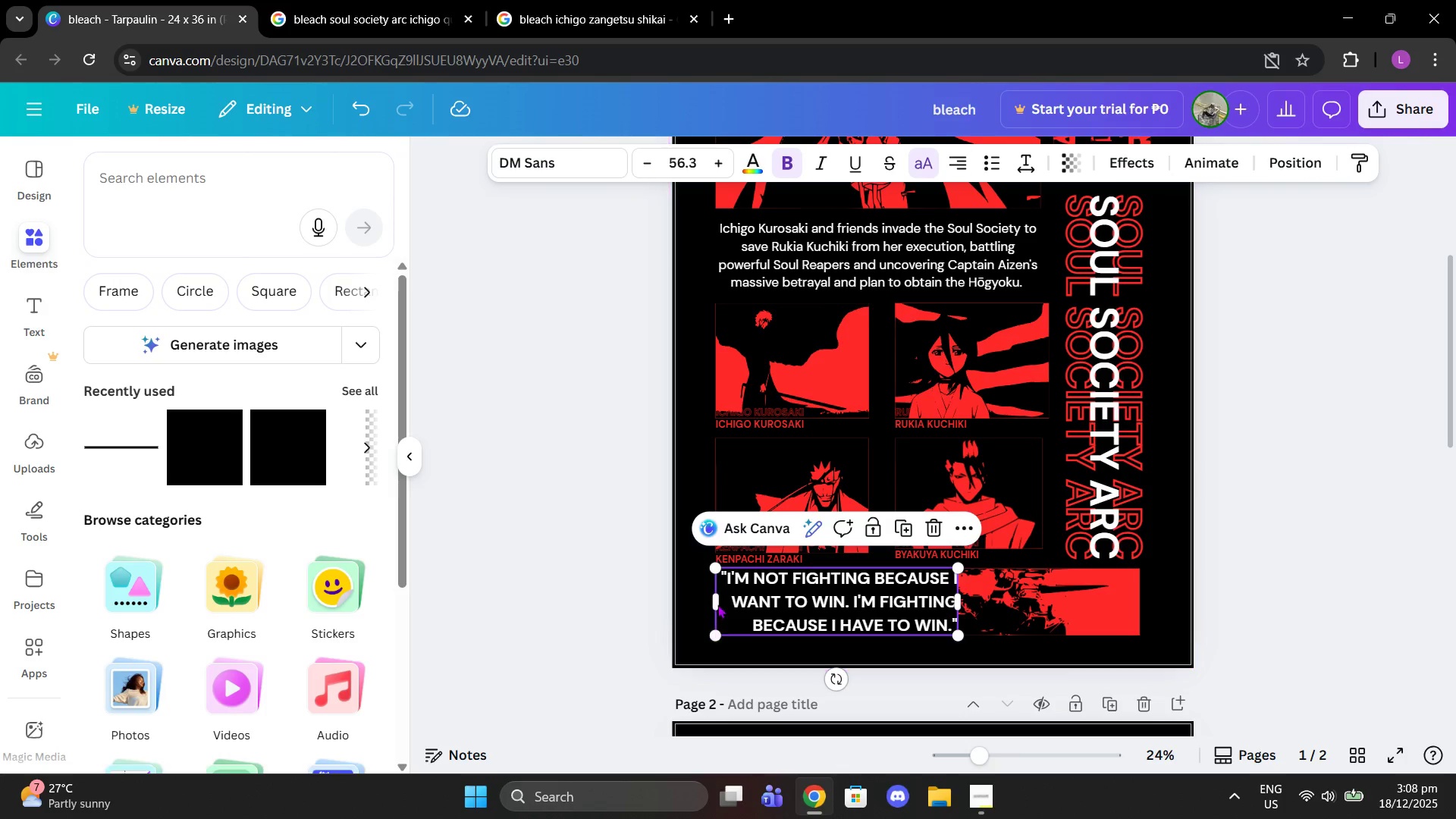 
left_click_drag(start_coordinate=[717, 604], to_coordinate=[714, 602])
 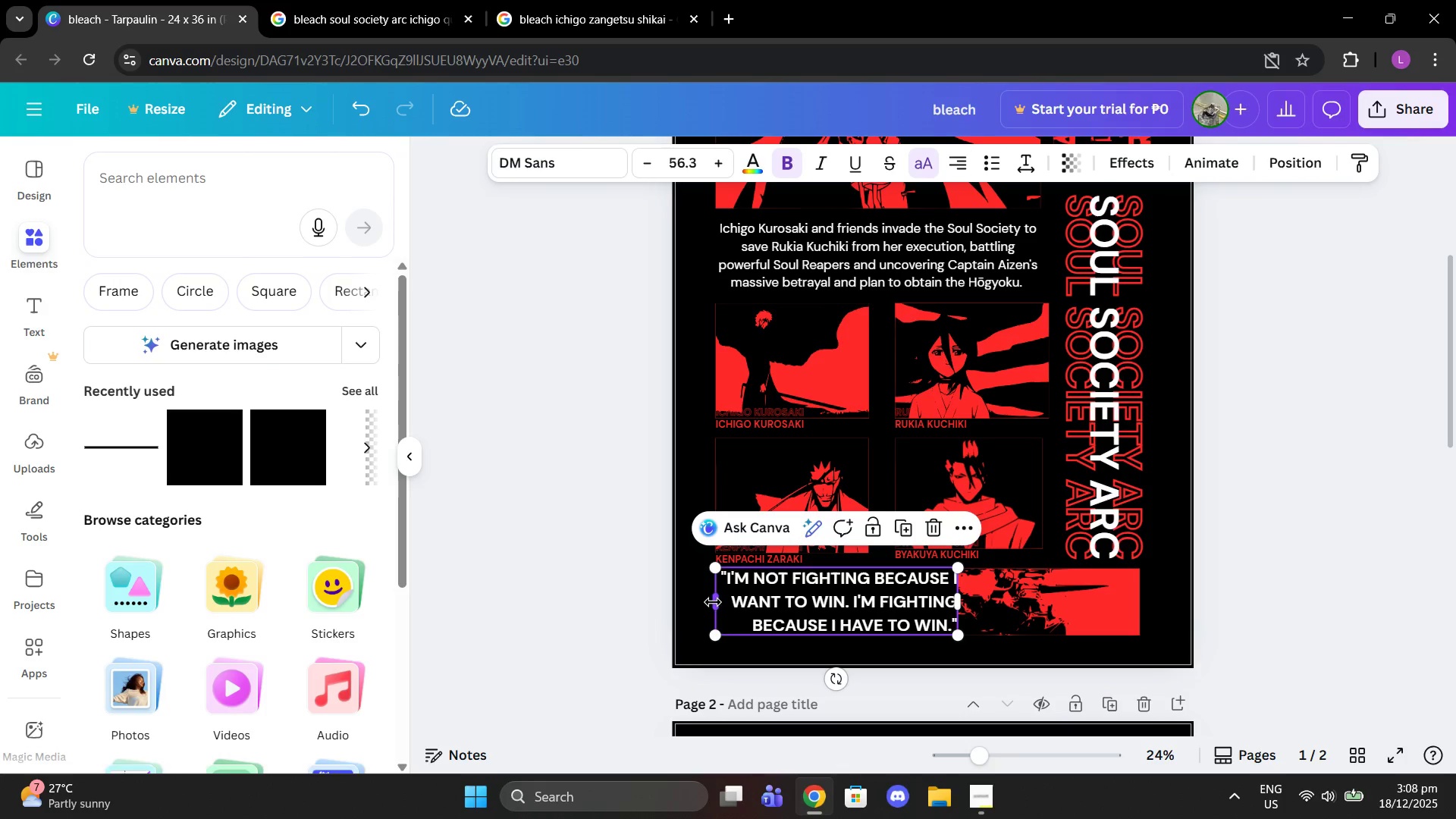 
left_click_drag(start_coordinate=[713, 602], to_coordinate=[664, 596])
 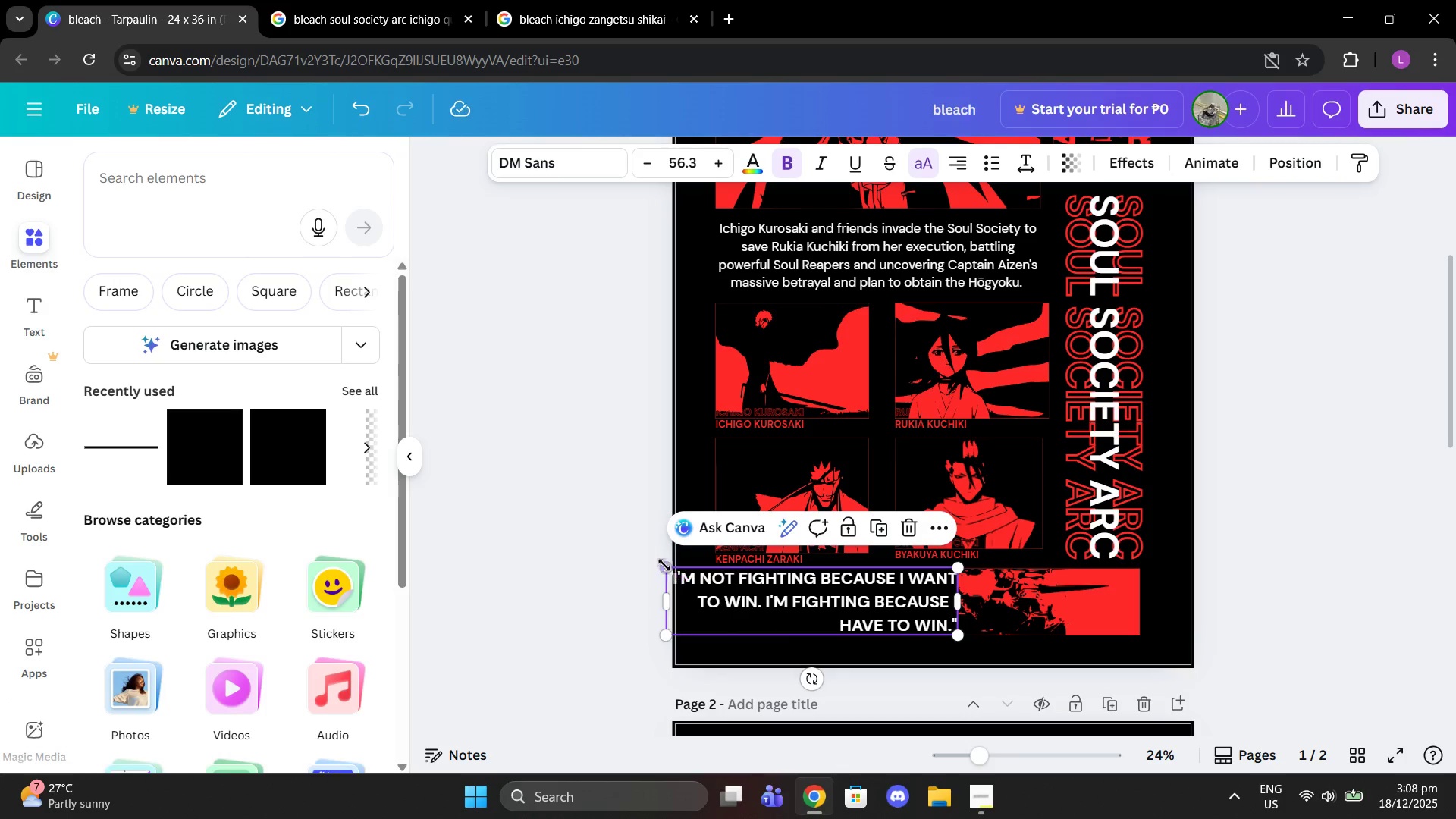 
left_click_drag(start_coordinate=[662, 563], to_coordinate=[726, 582])
 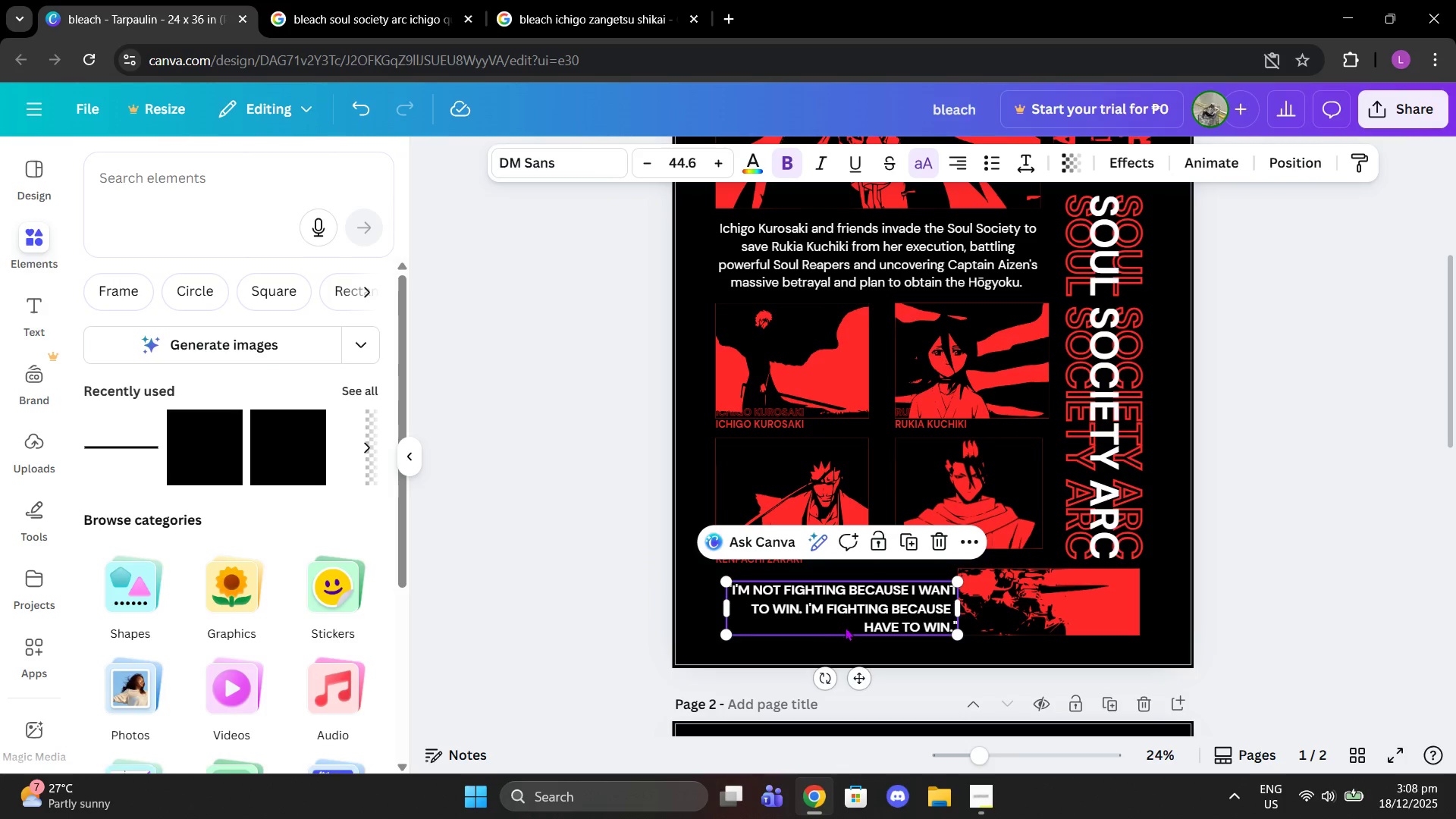 
left_click_drag(start_coordinate=[846, 627], to_coordinate=[831, 615])
 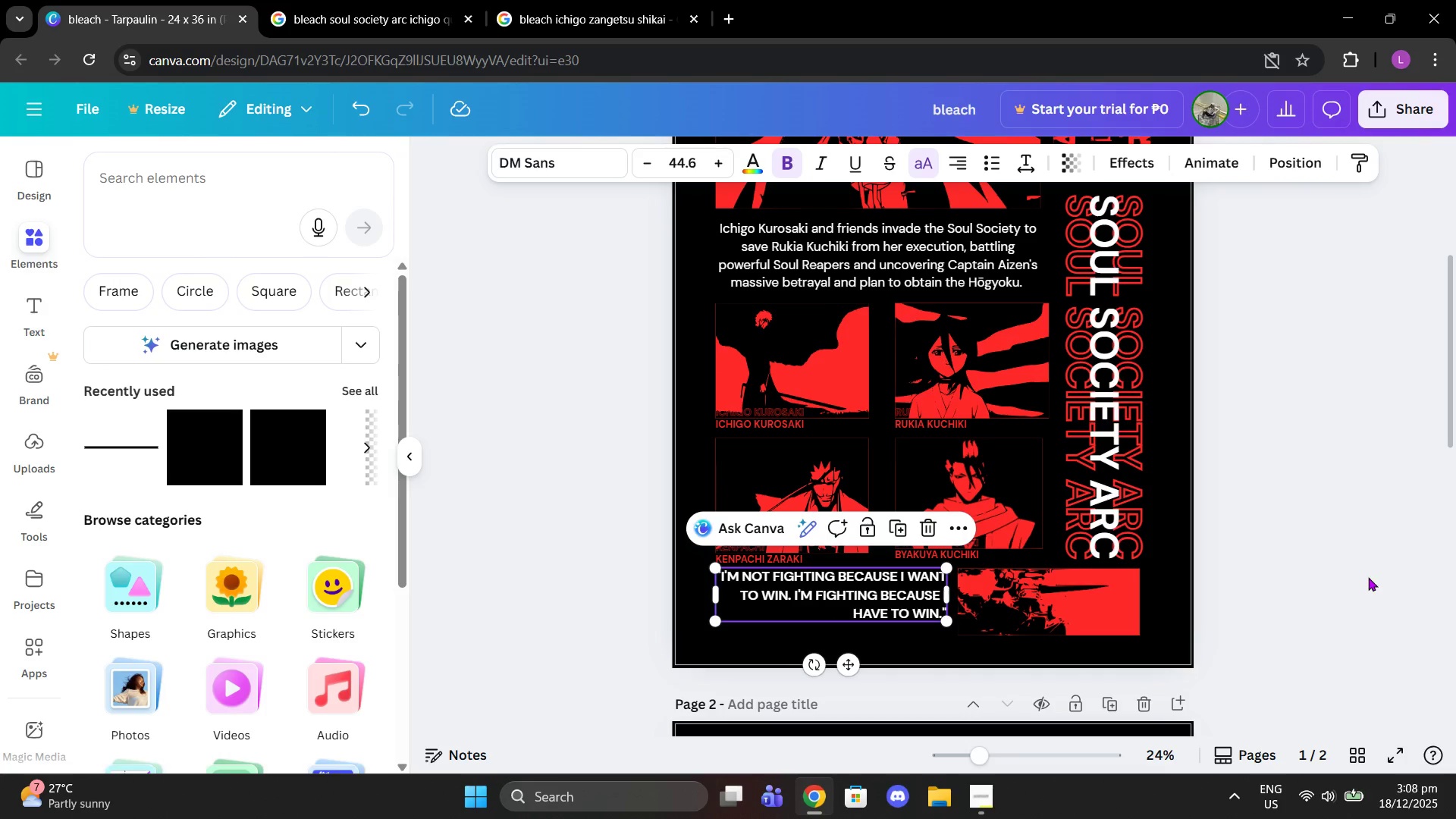 
left_click([1368, 577])
 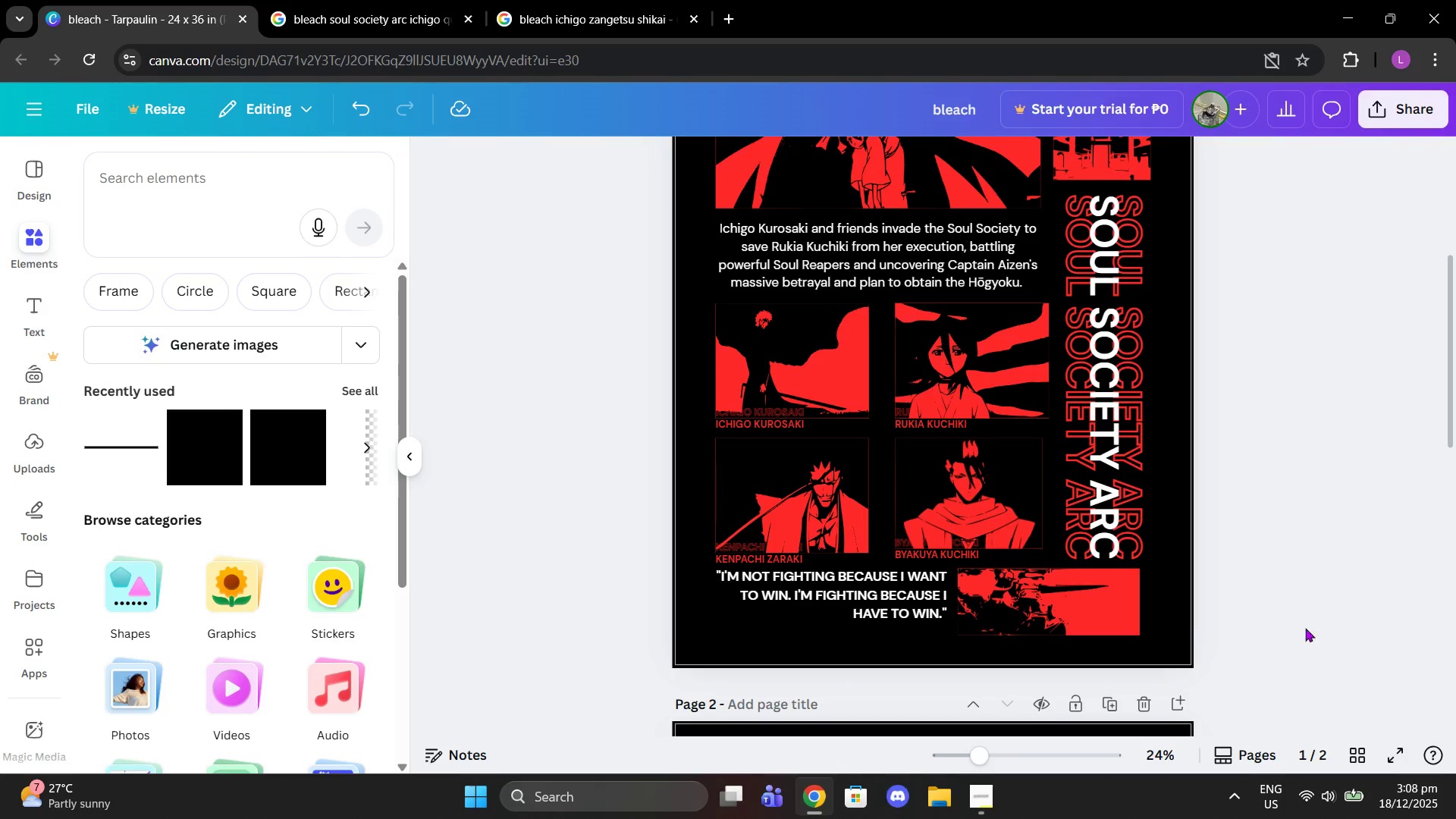 
left_click([882, 579])
 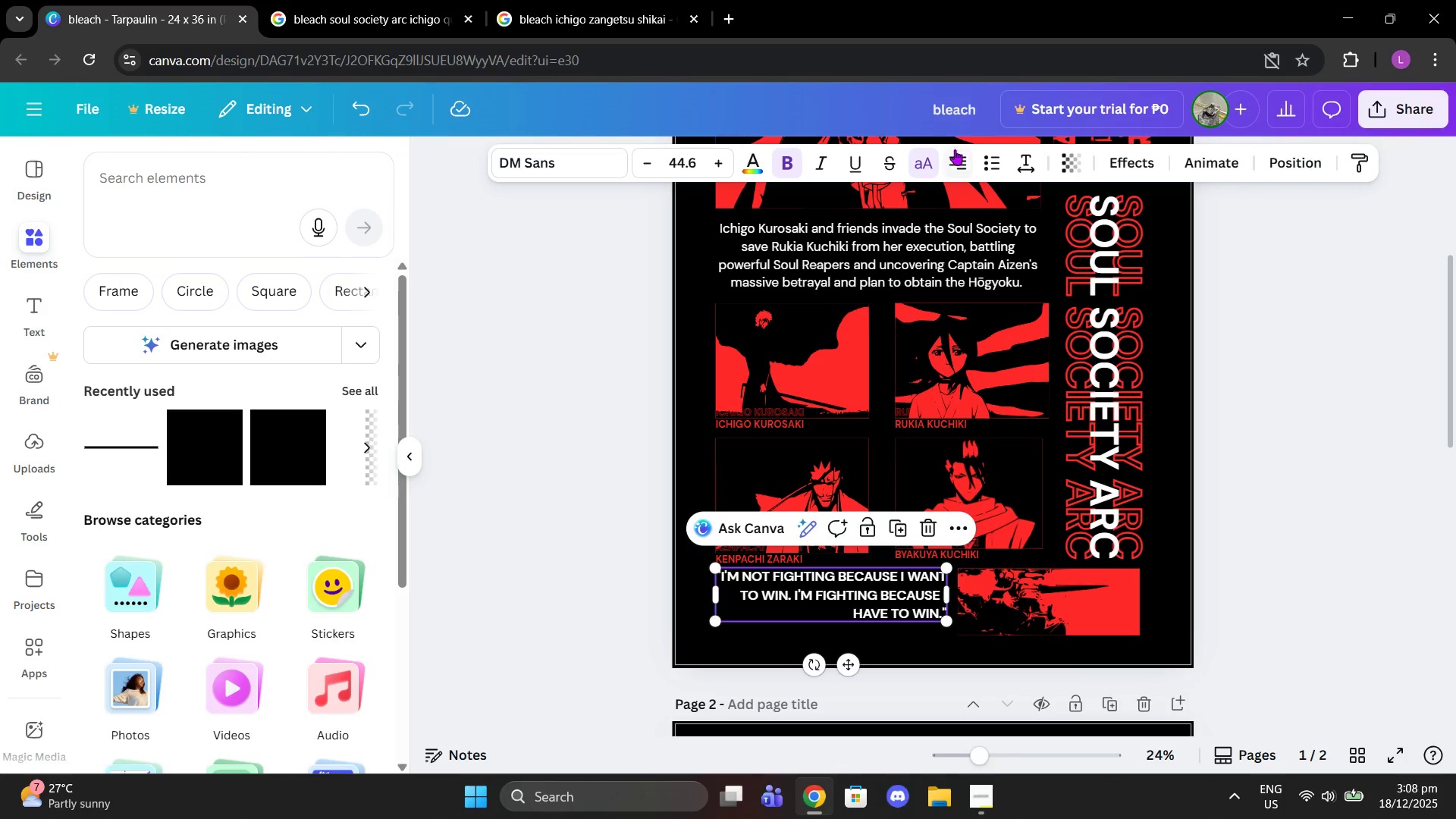 
left_click([949, 174])
 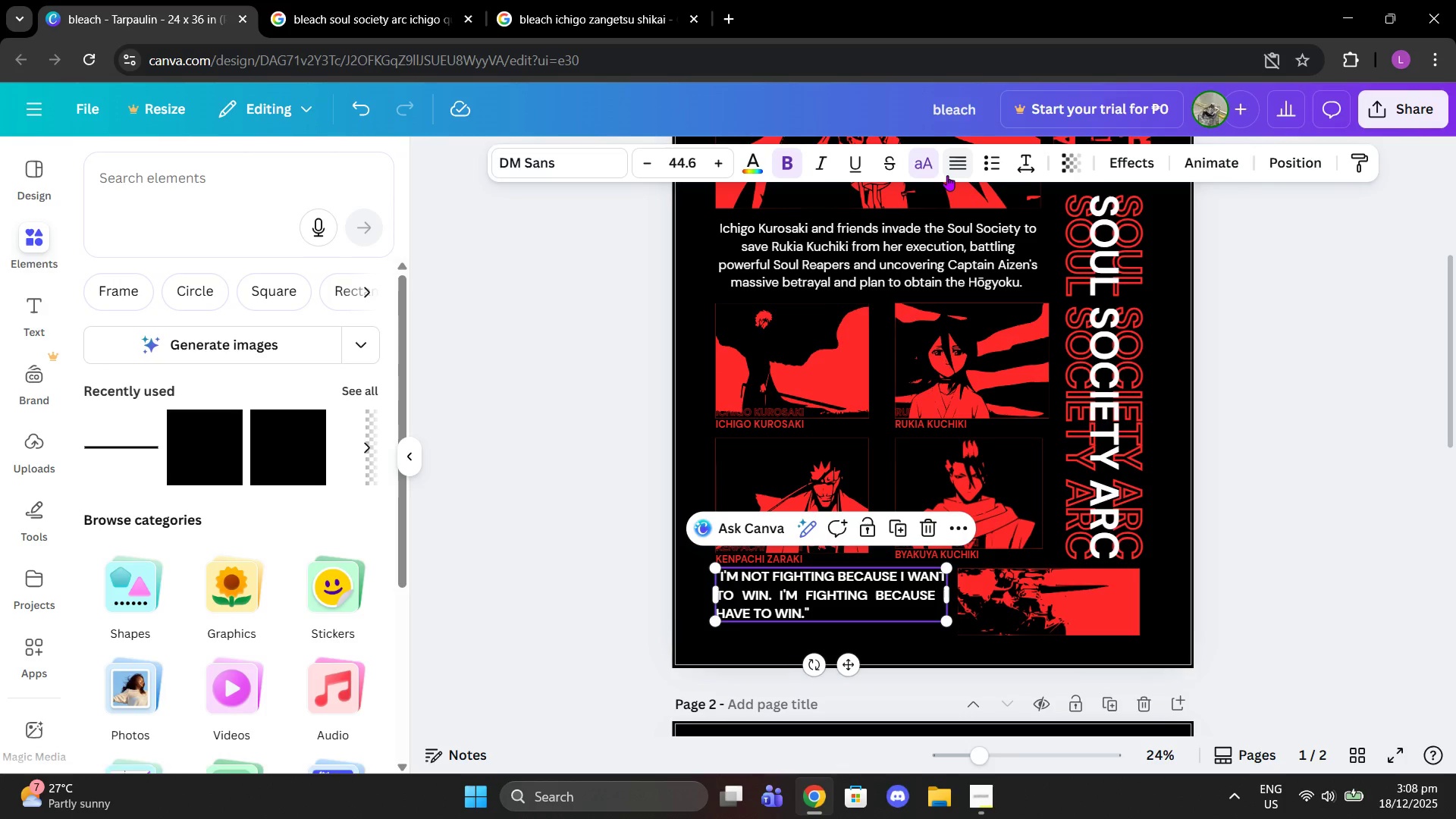 
left_click([947, 175])
 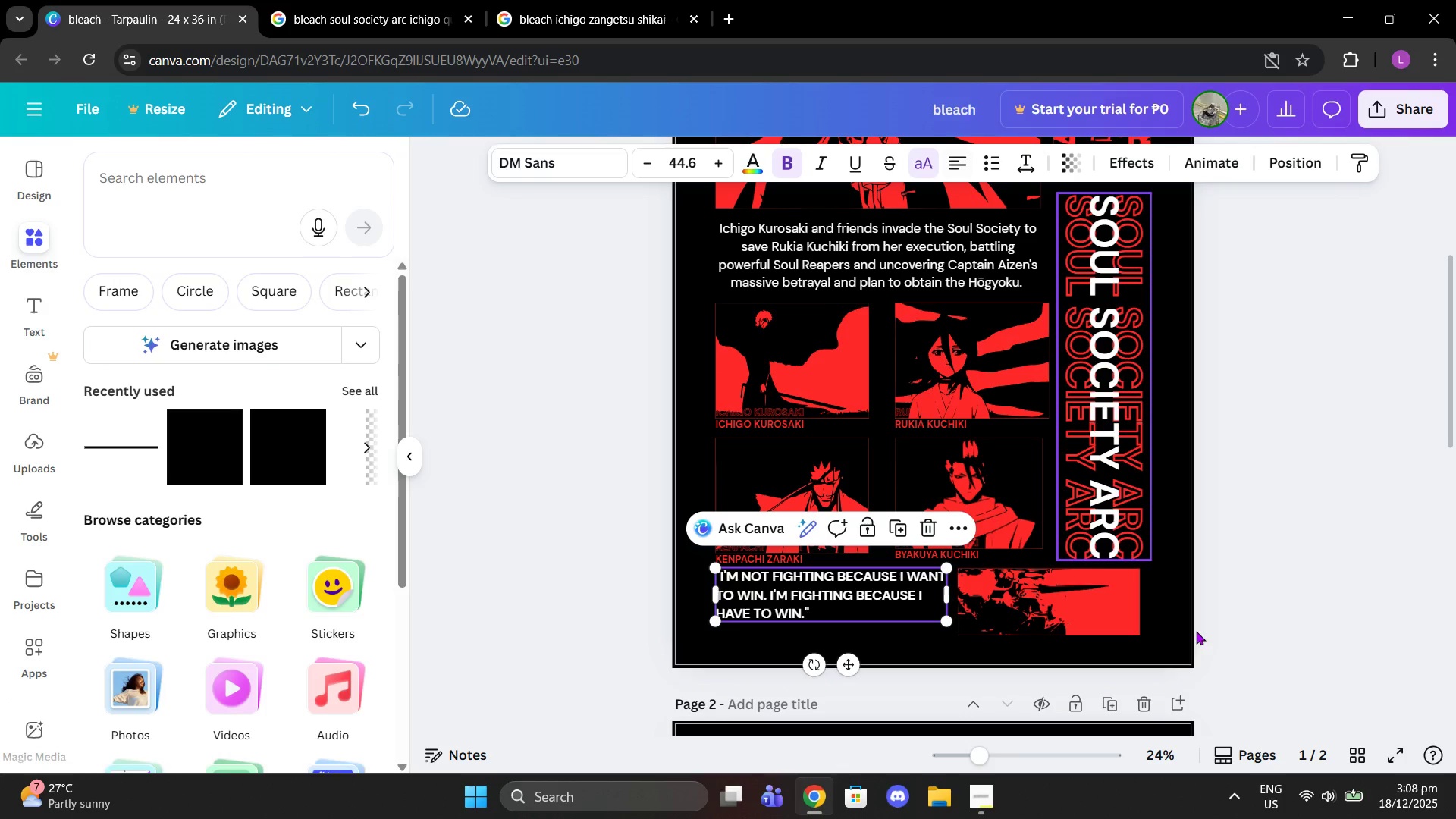 
left_click([1232, 661])
 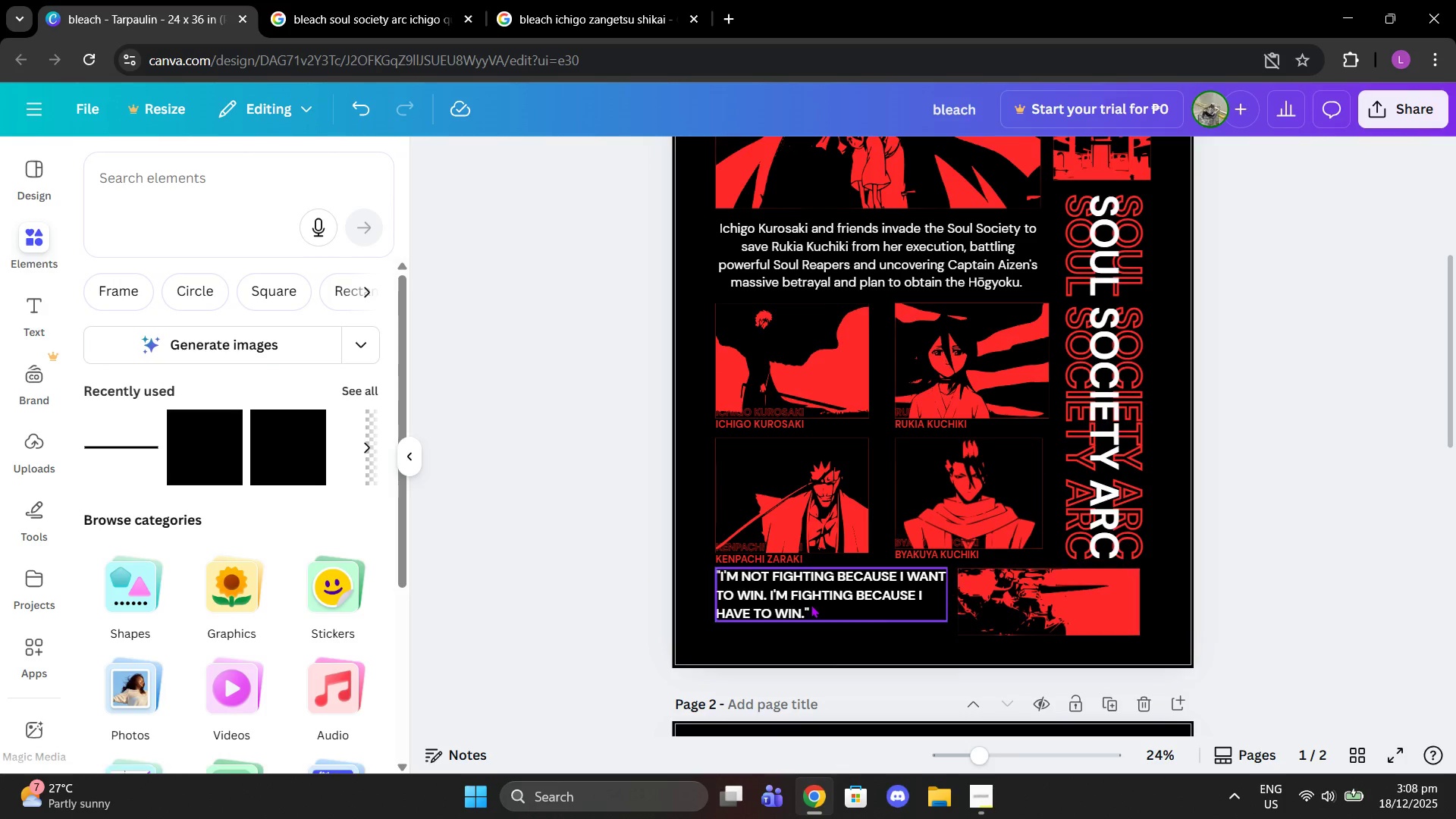 
left_click([811, 604])
 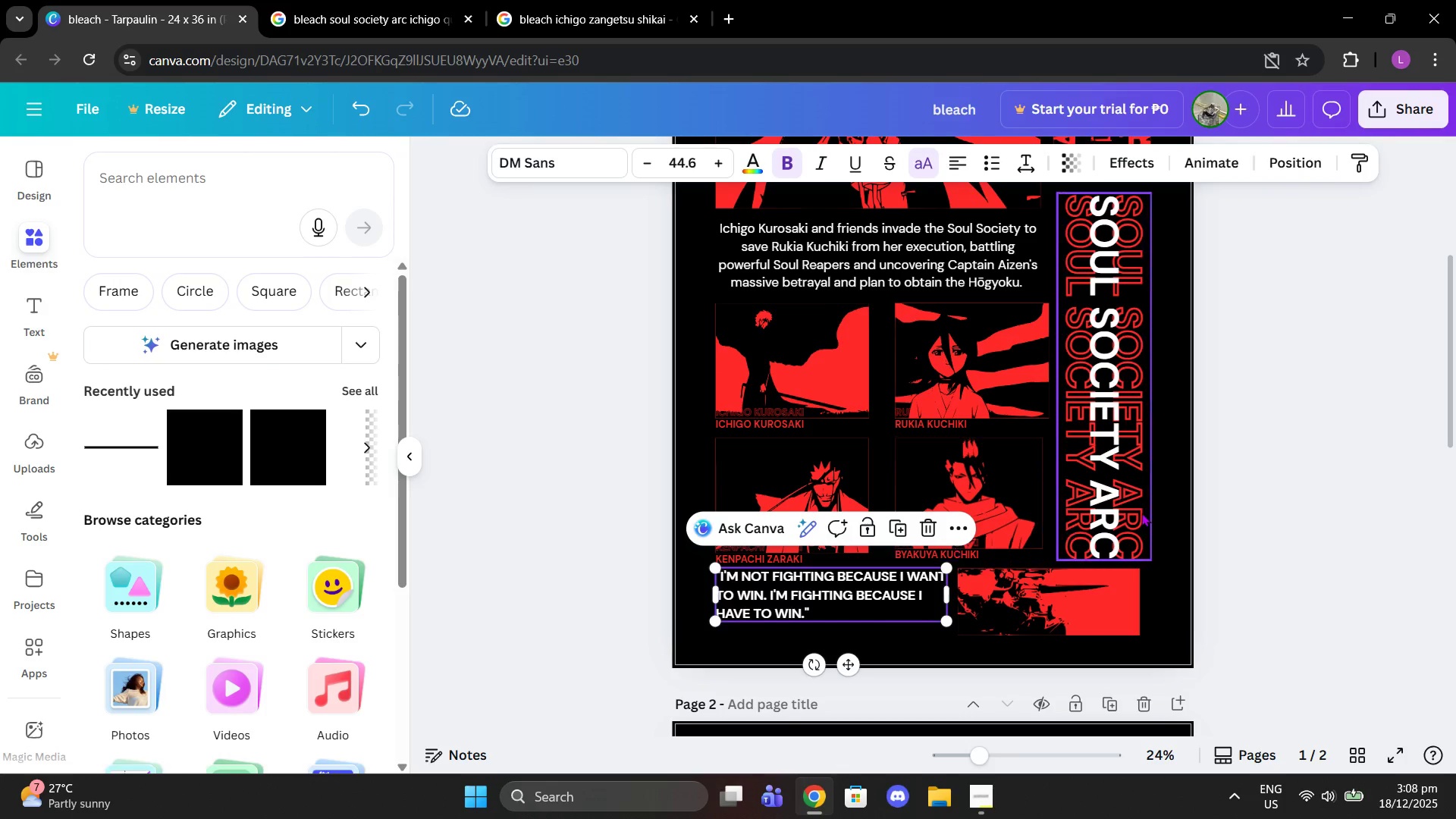 
scroll: coordinate [1142, 513], scroll_direction: up, amount: 1.0
 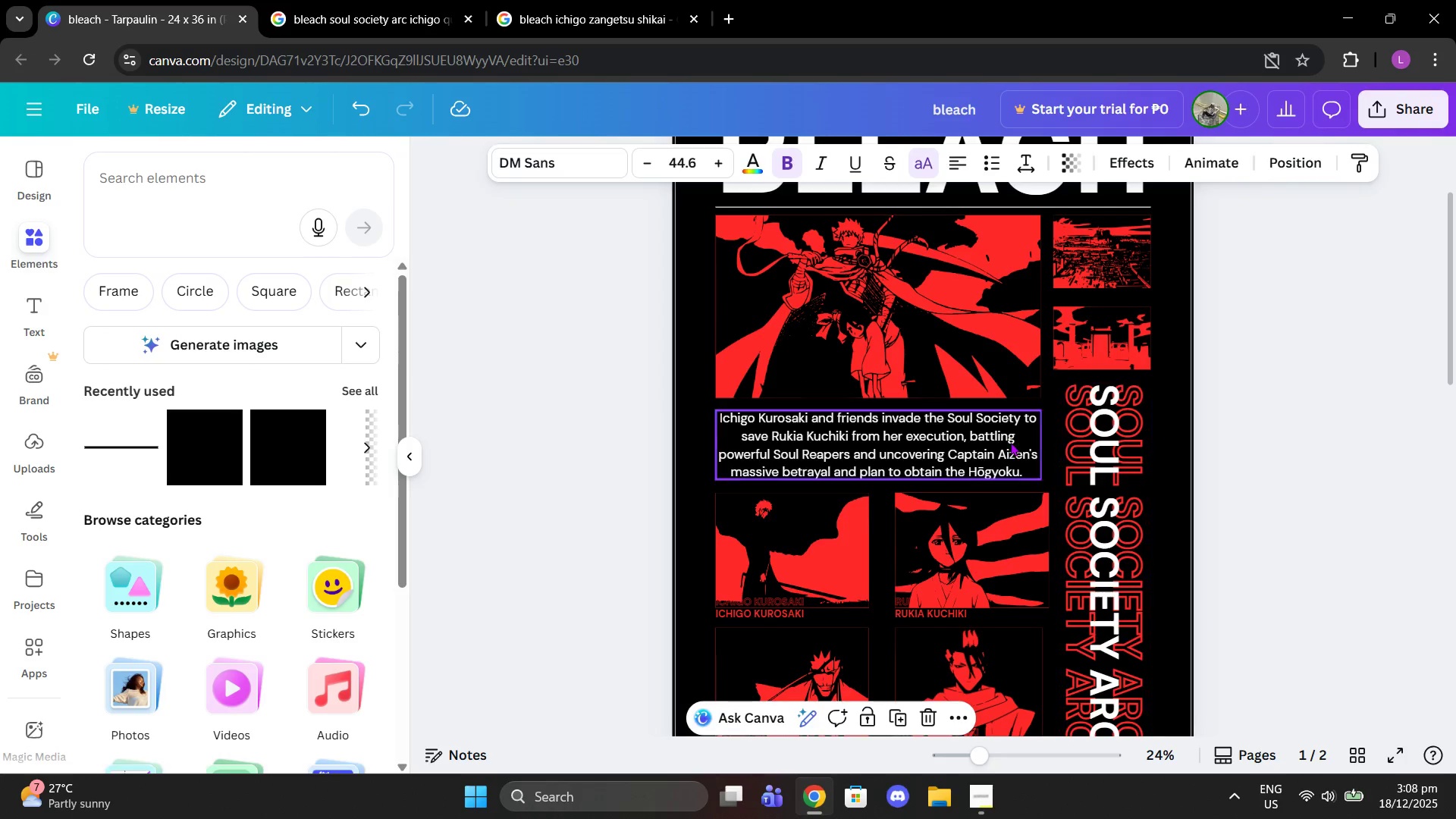 
left_click([1010, 442])
 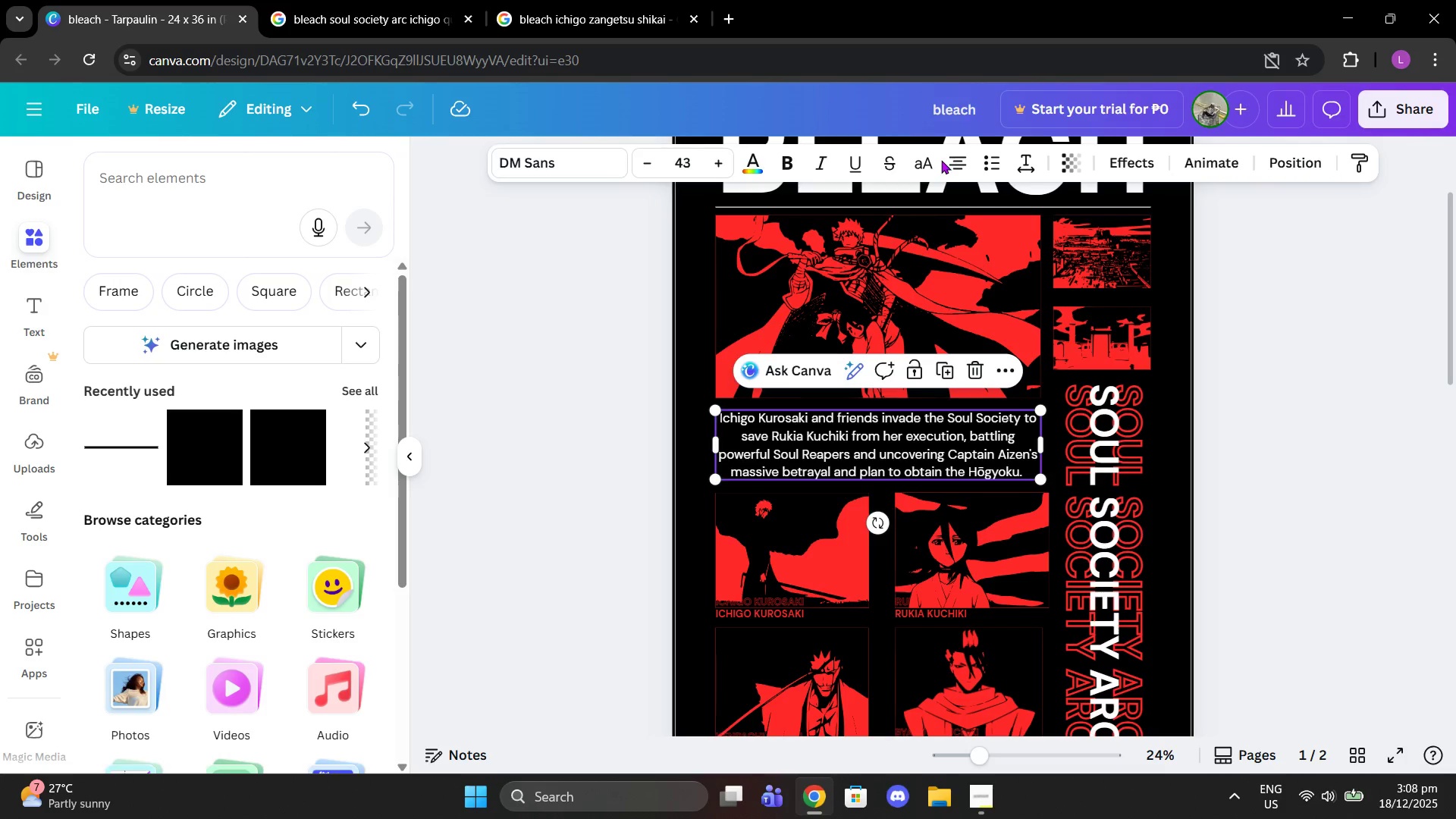 
double_click([949, 162])
 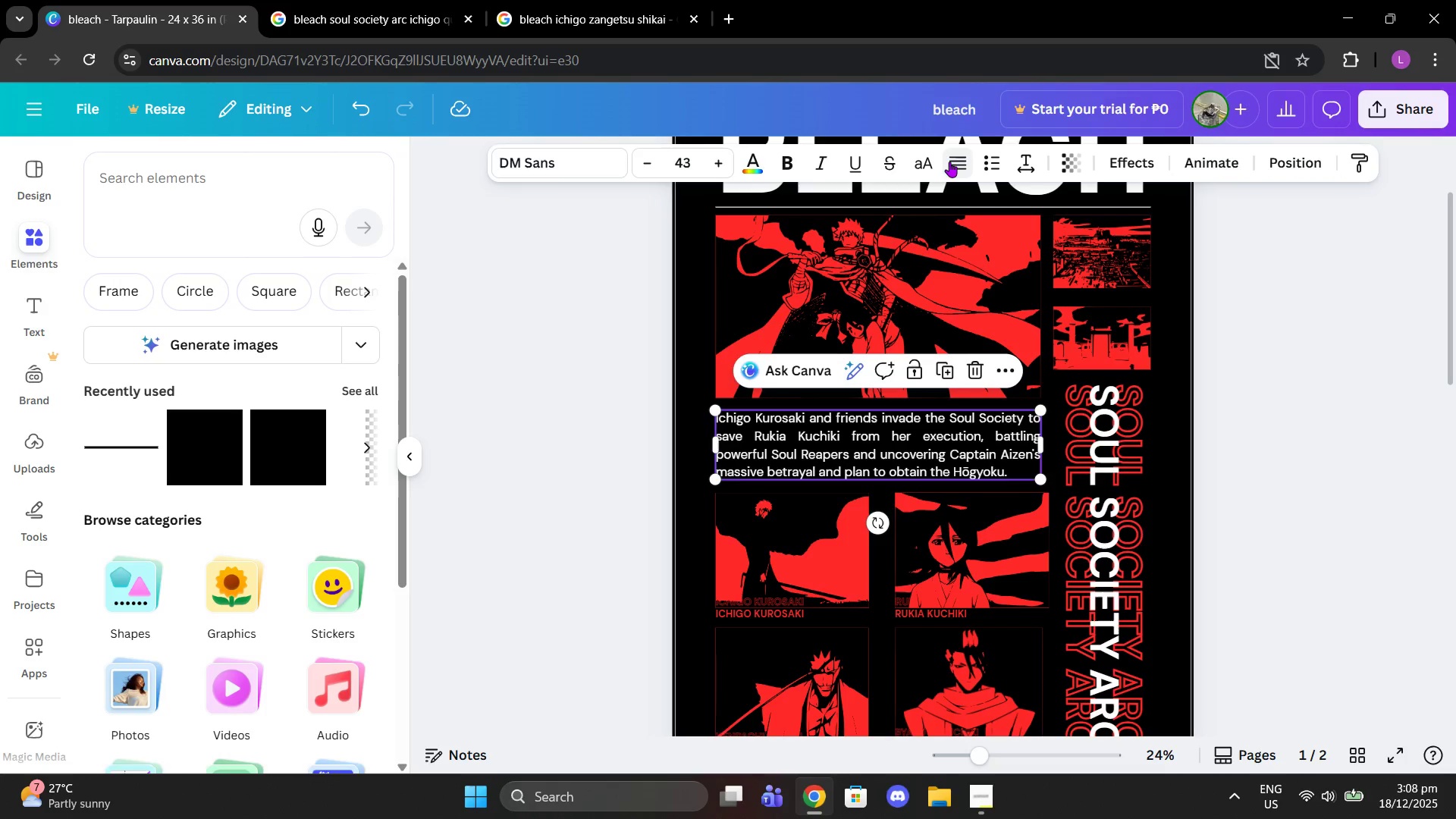 
triple_click([949, 162])
 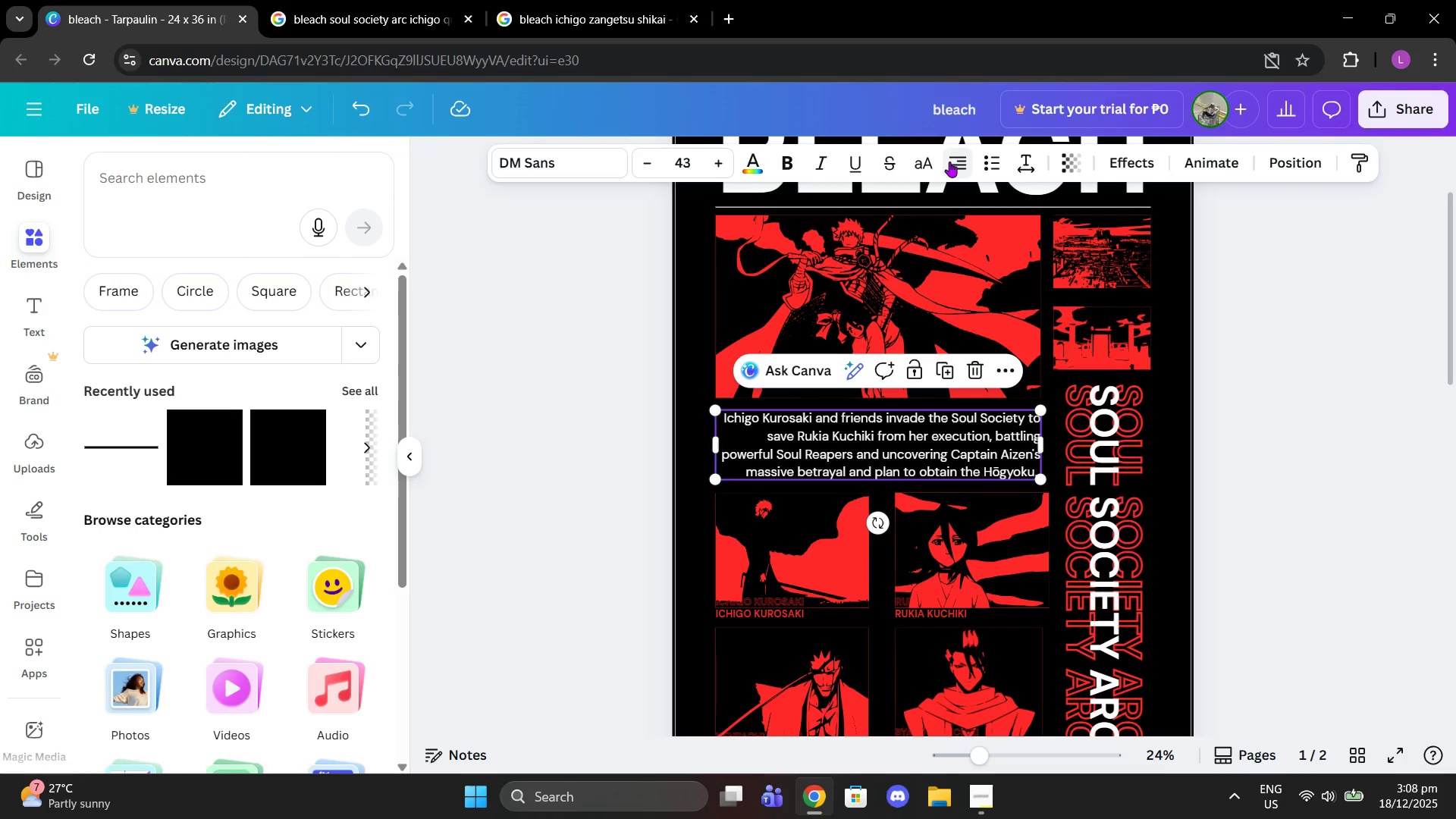 
left_click([949, 162])
 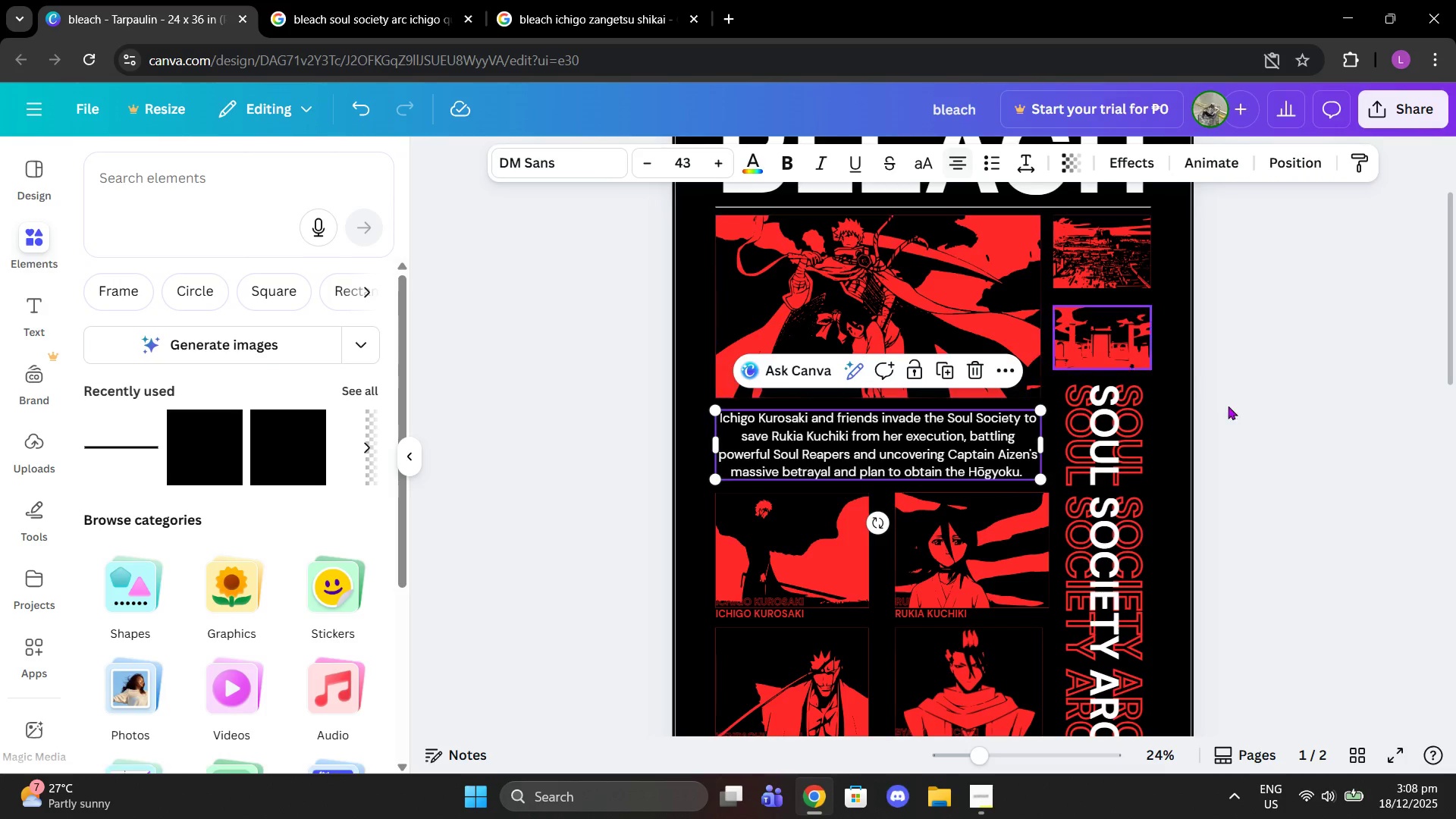 
left_click([1319, 422])
 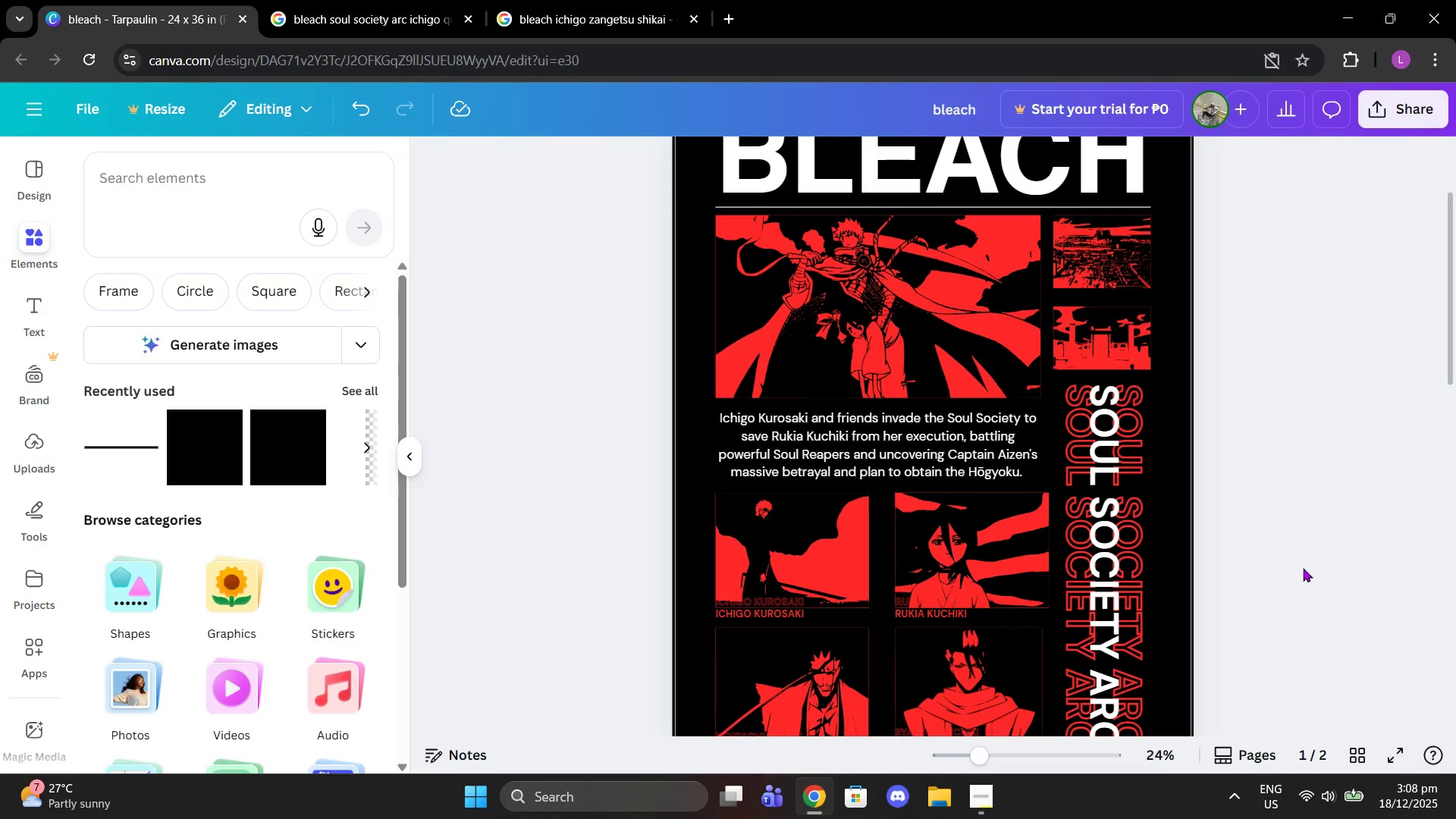 
scroll: coordinate [1304, 573], scroll_direction: down, amount: 2.0
 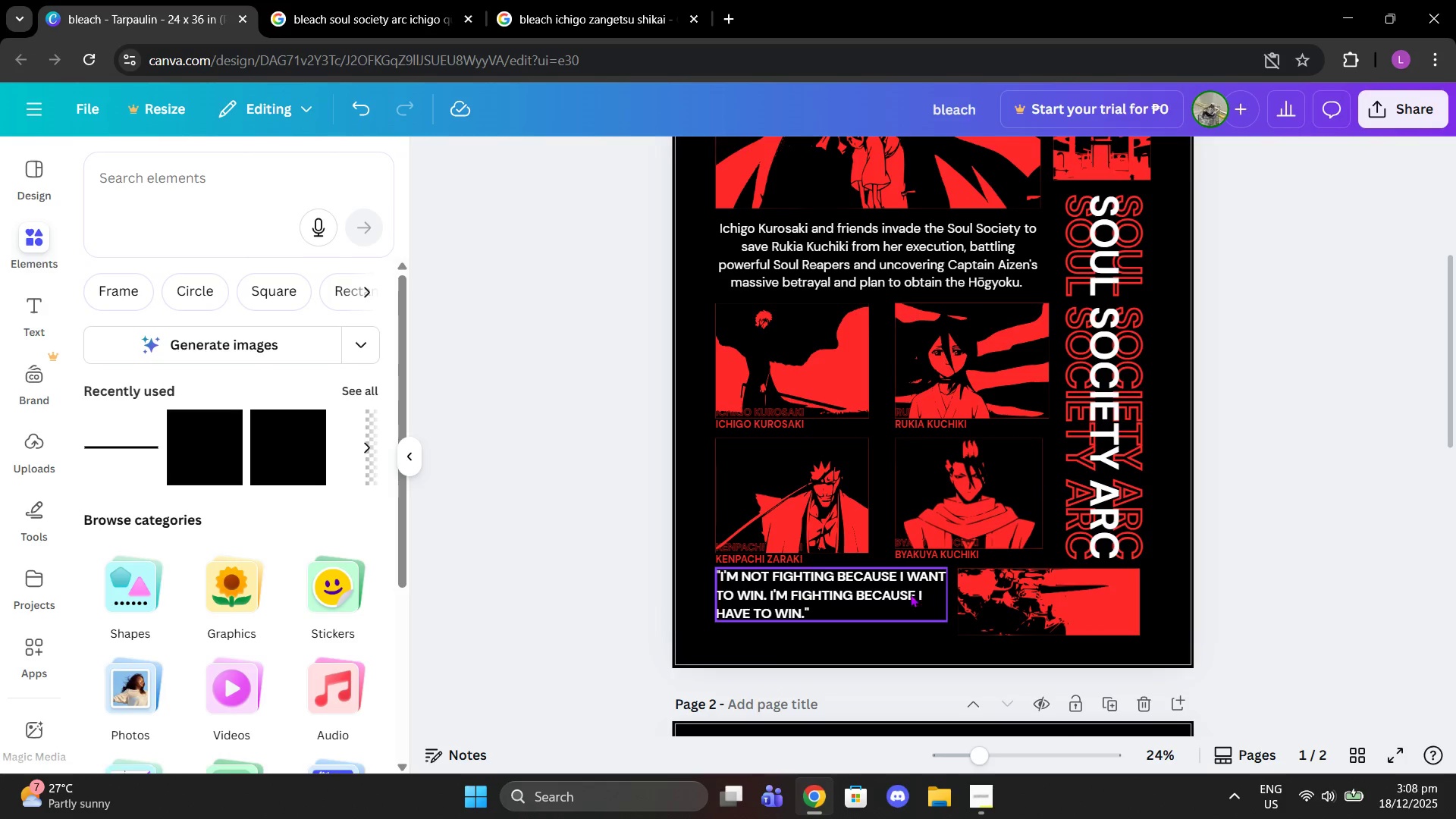 
left_click([821, 601])
 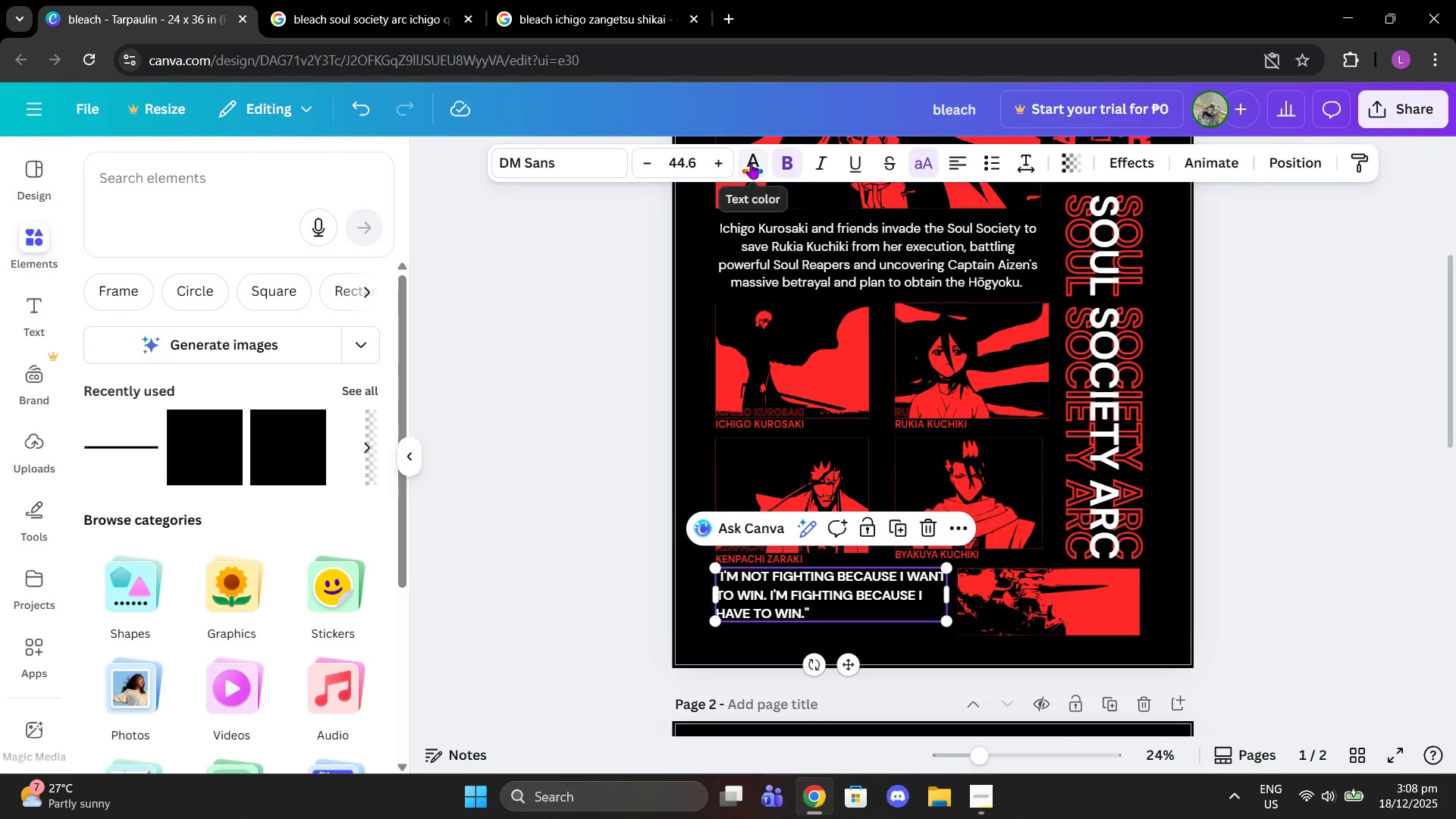 
left_click([714, 162])
 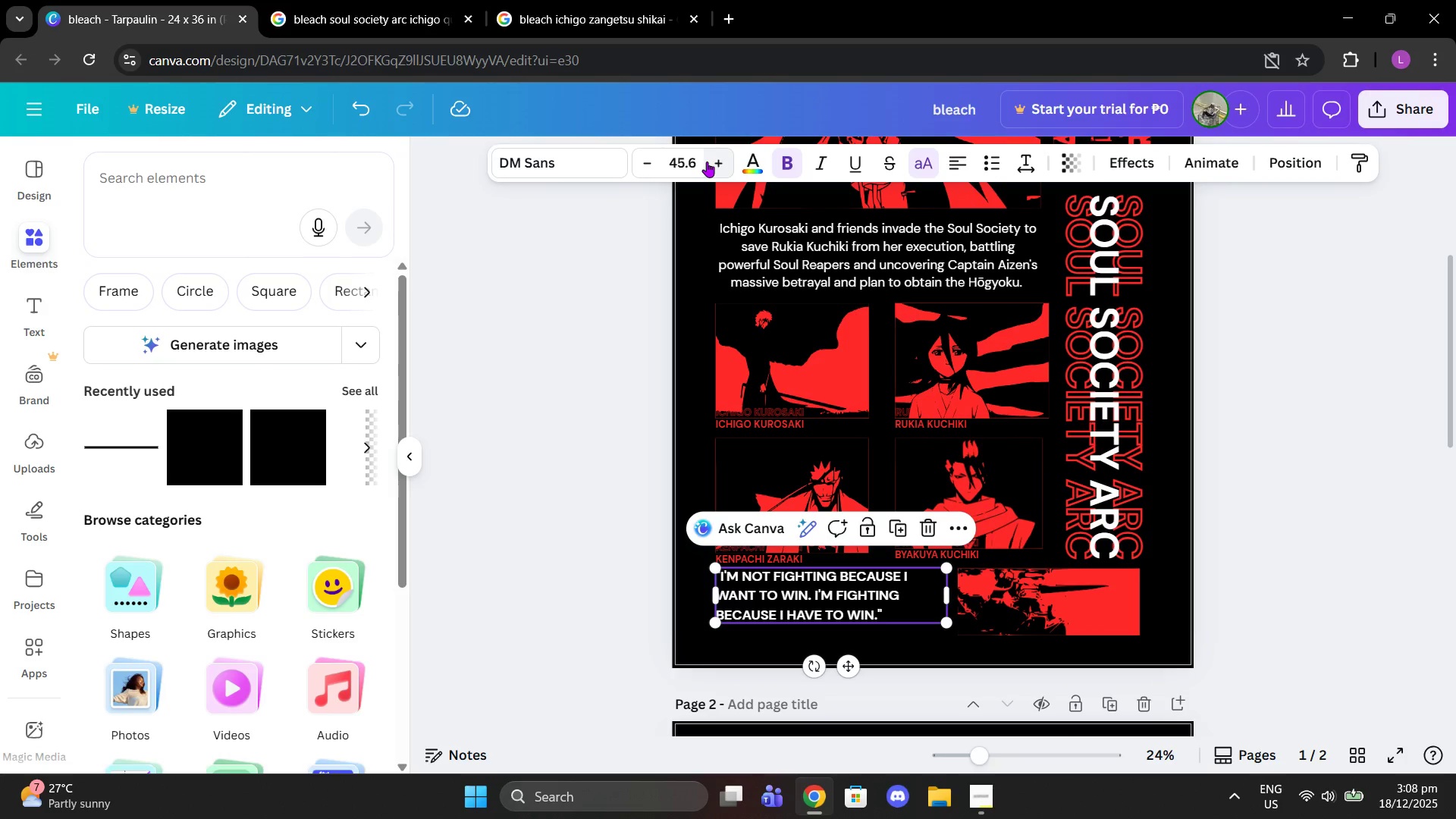 
left_click([707, 162])
 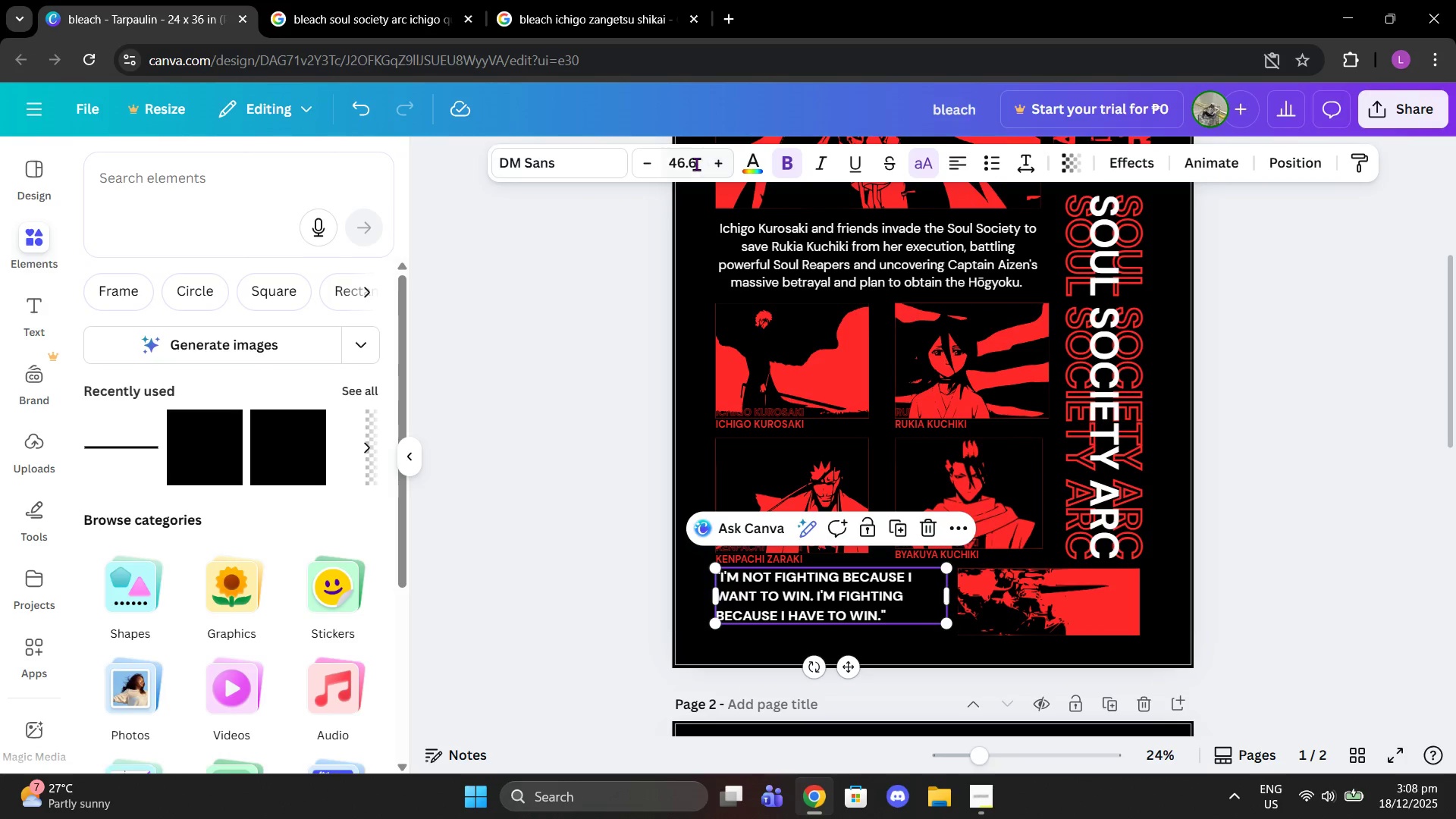 
left_click([696, 164])
 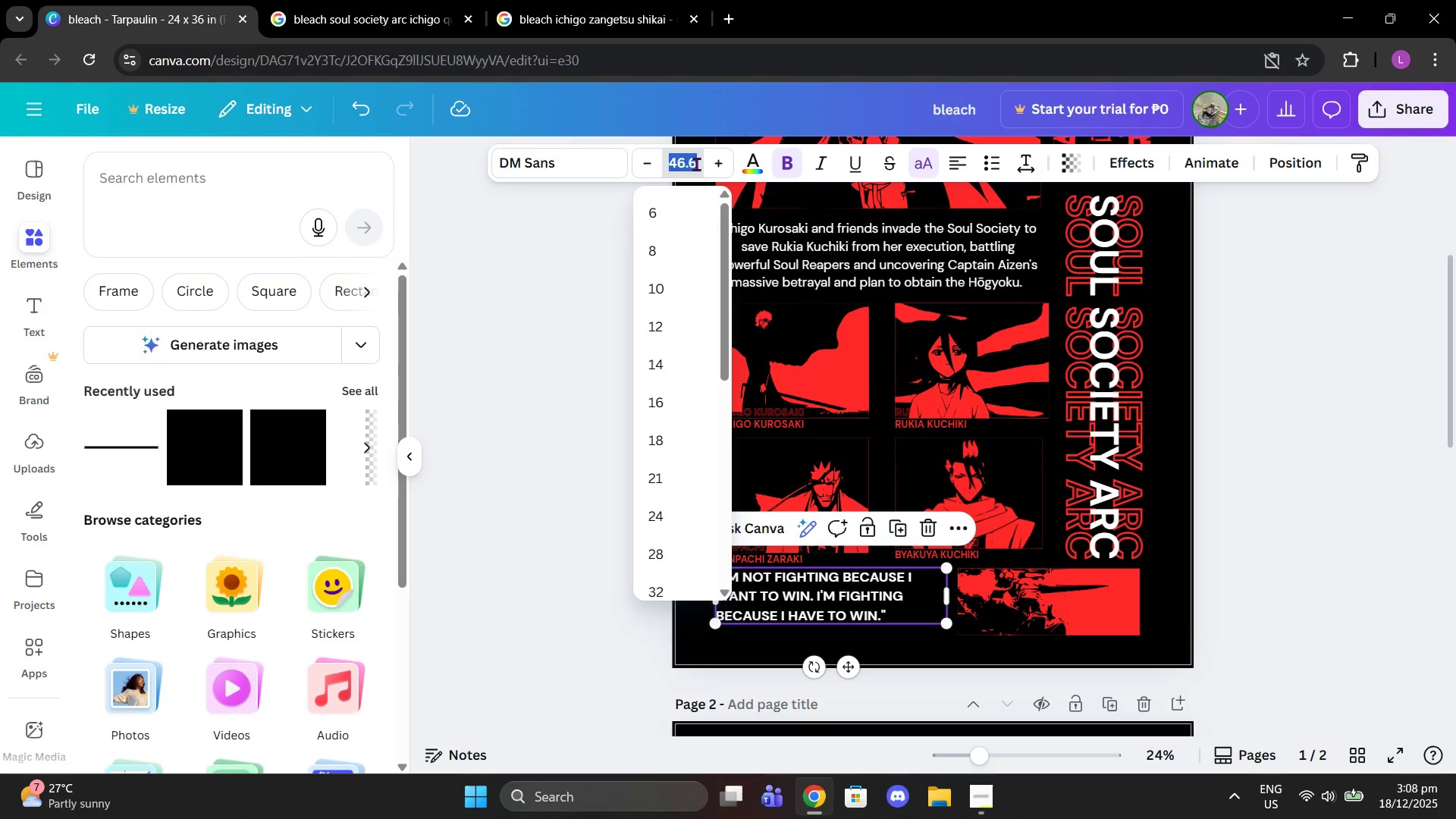 
key(Backspace)
type(45)
 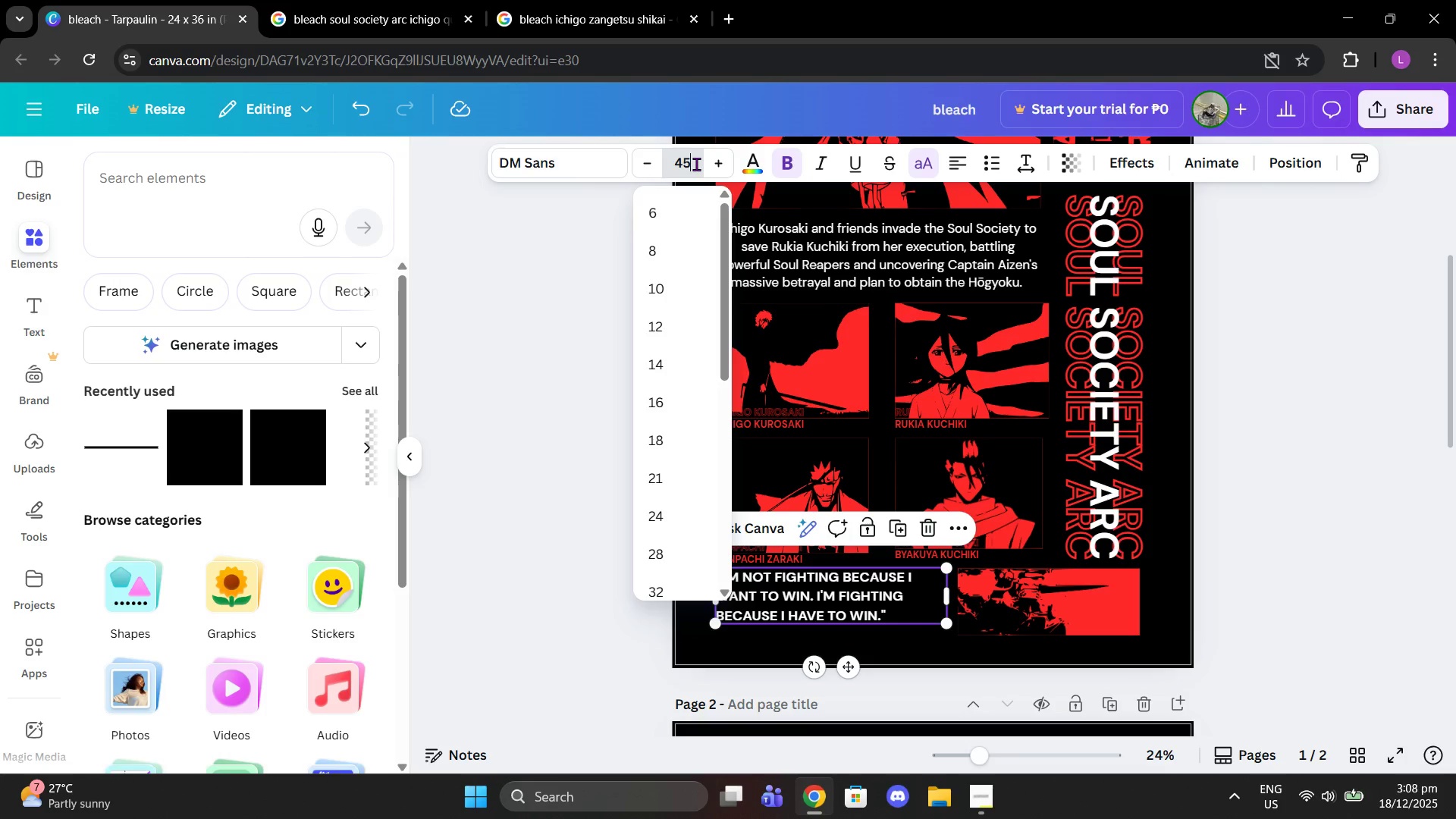 
key(Enter)
 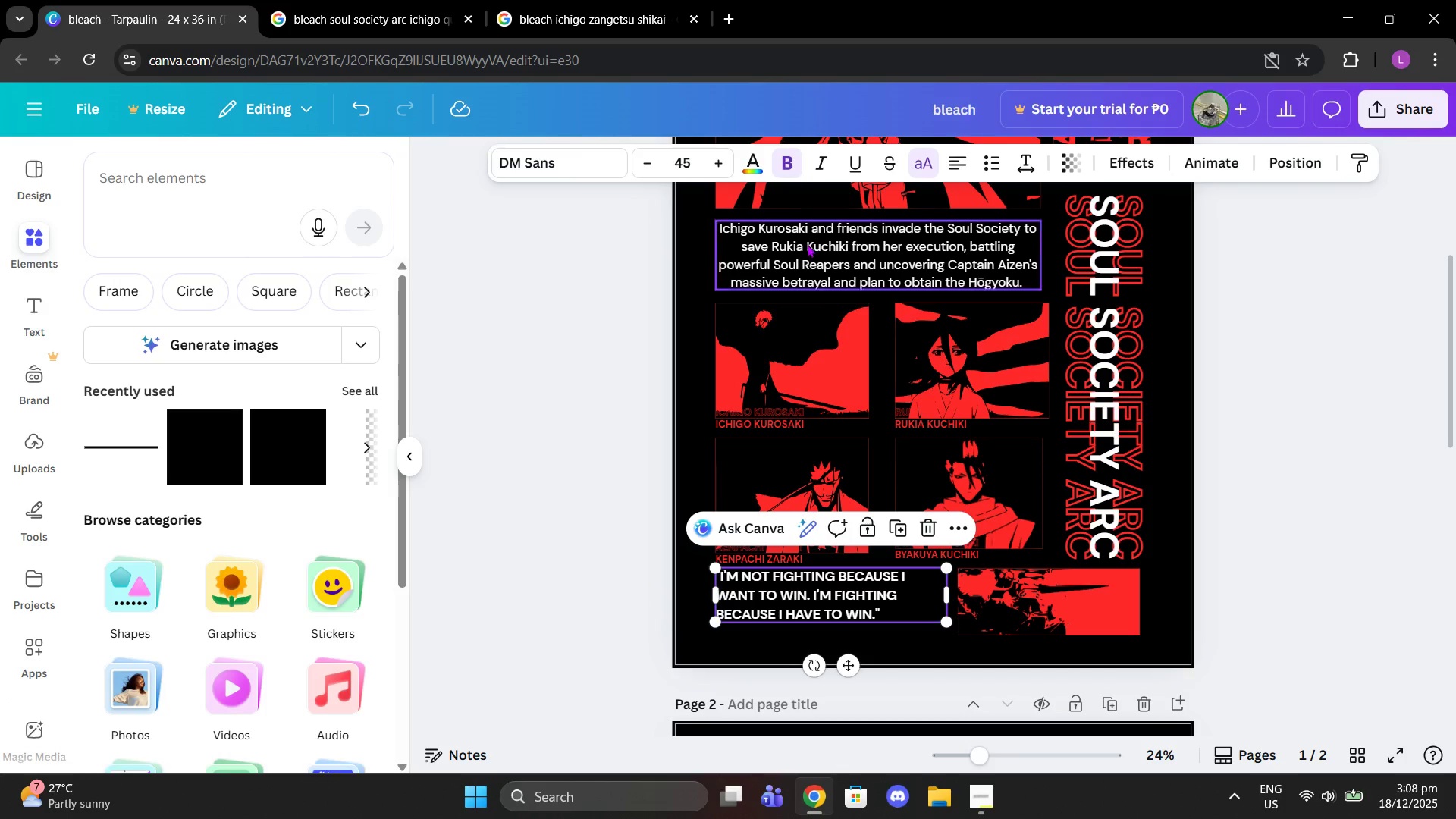 
left_click([748, 168])
 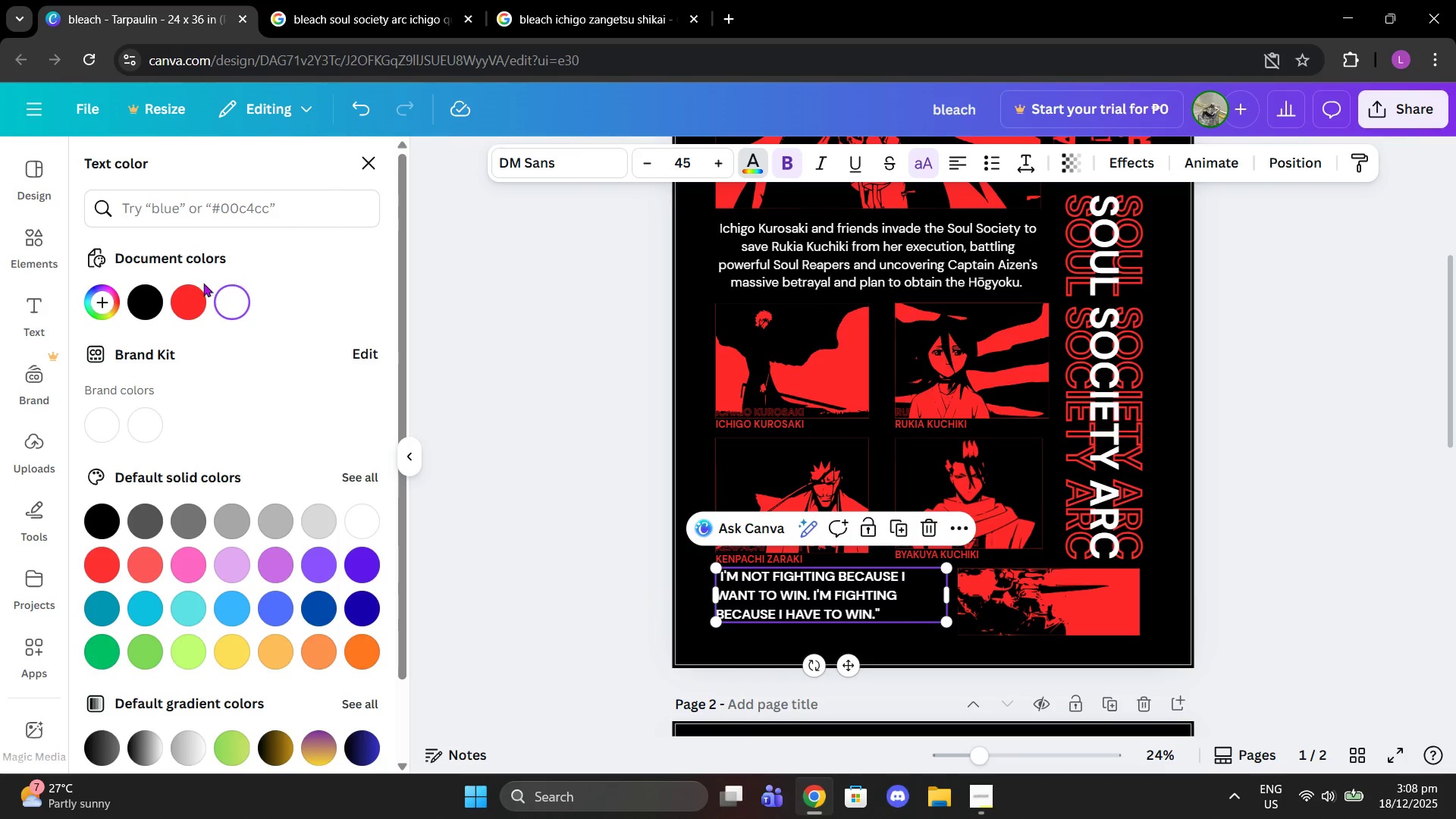 
left_click([191, 311])
 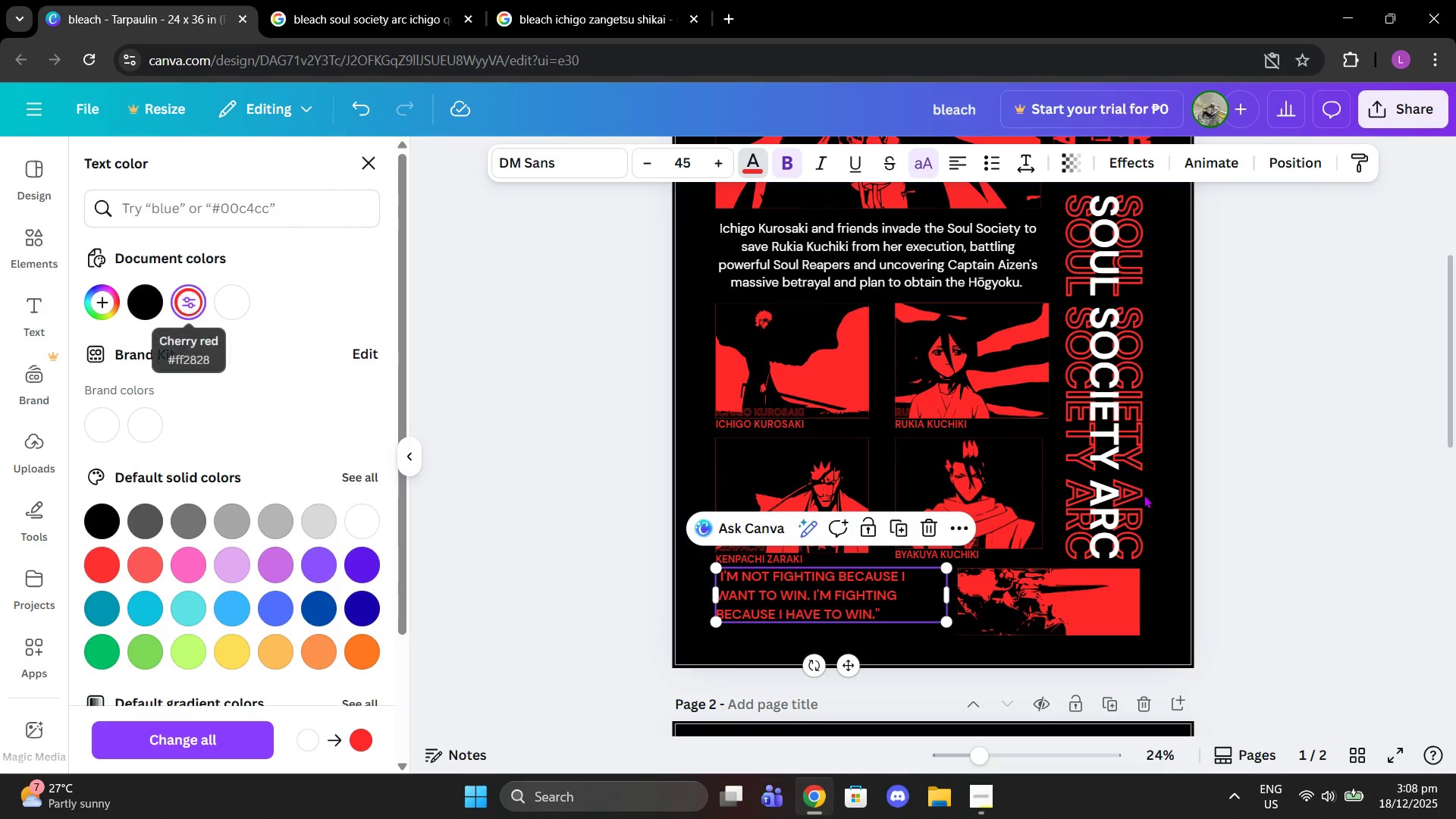 
left_click_drag(start_coordinate=[1144, 494], to_coordinate=[1149, 494])
 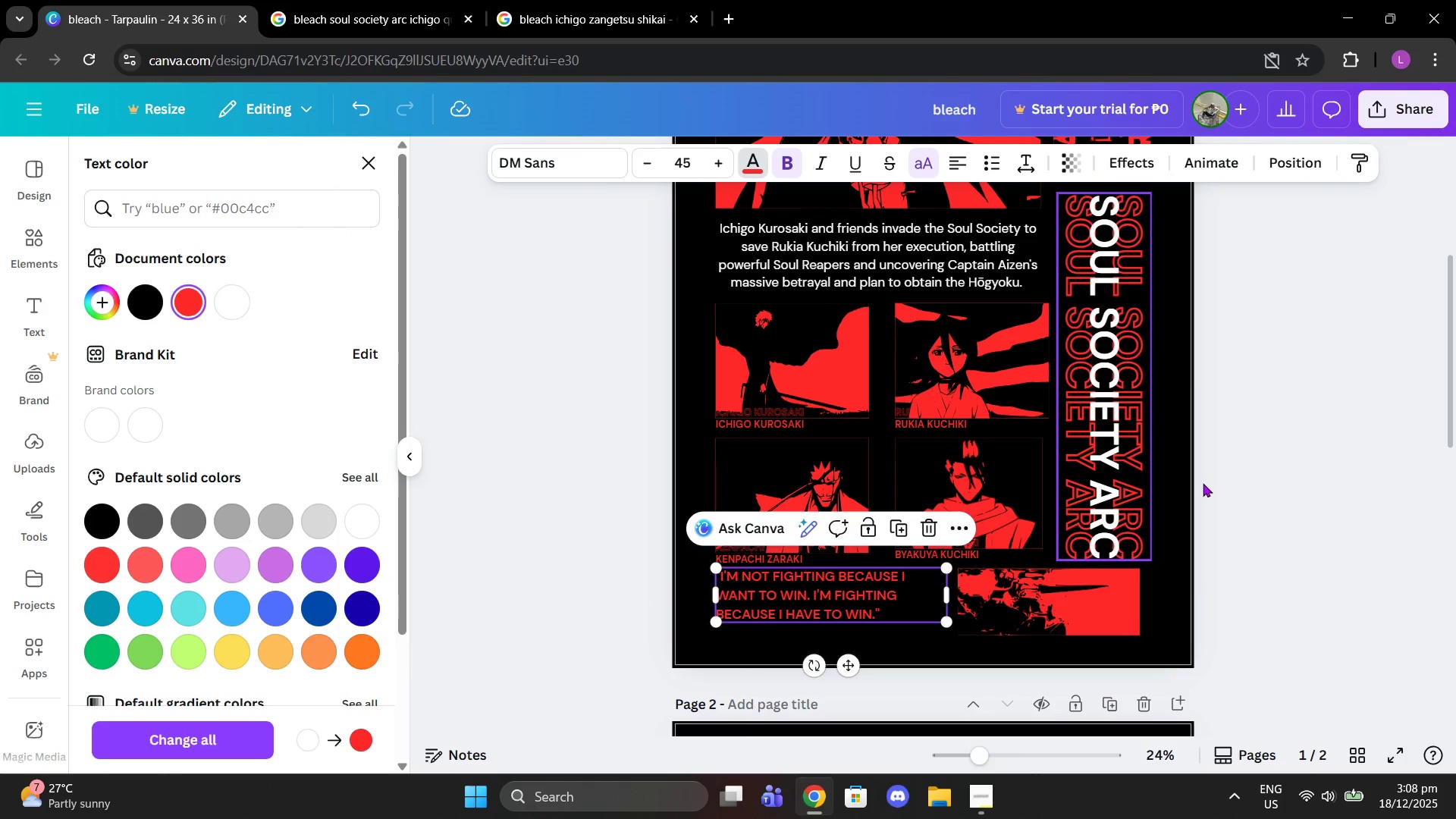 
double_click([1203, 483])
 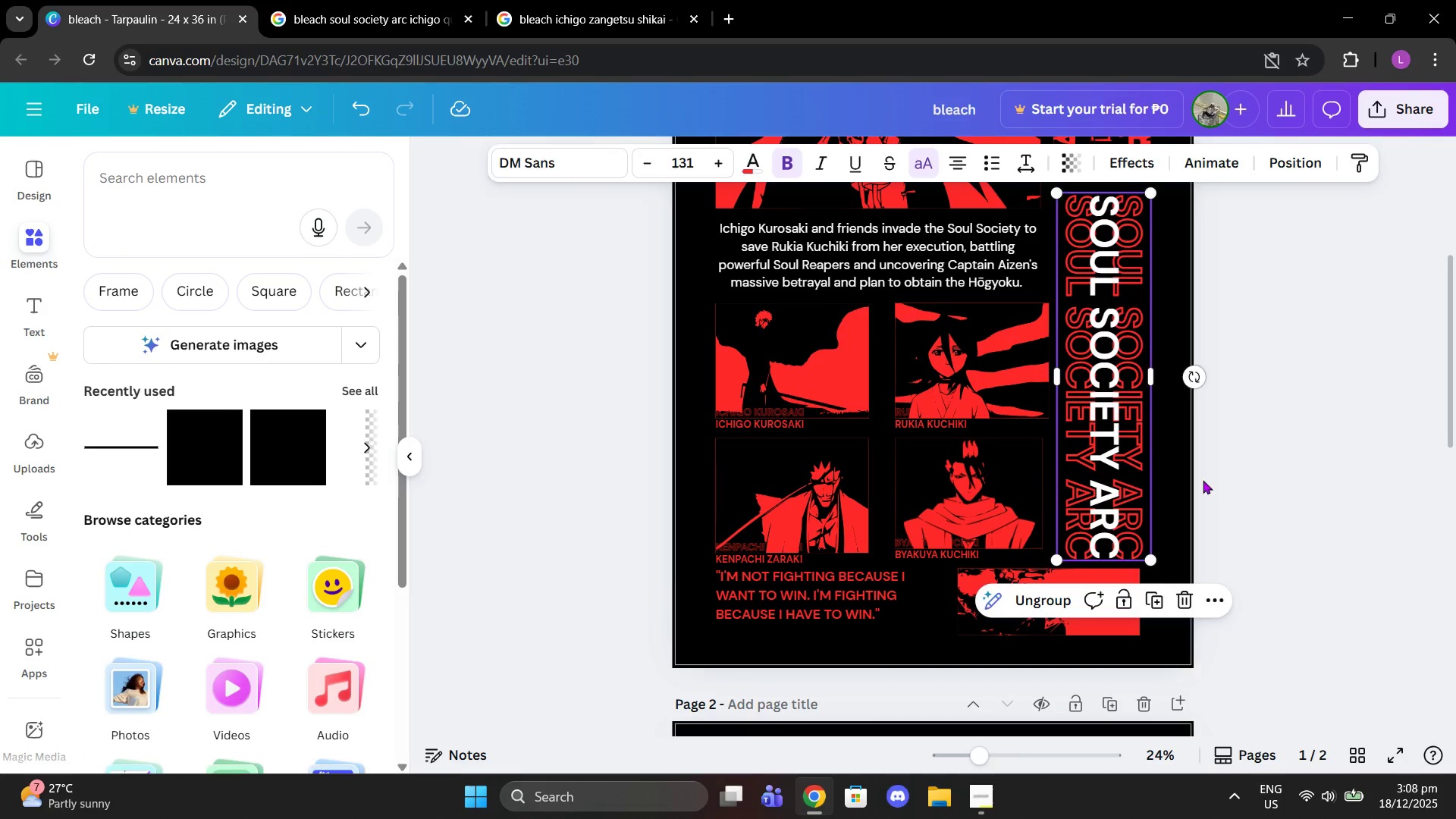 
left_click([1247, 475])
 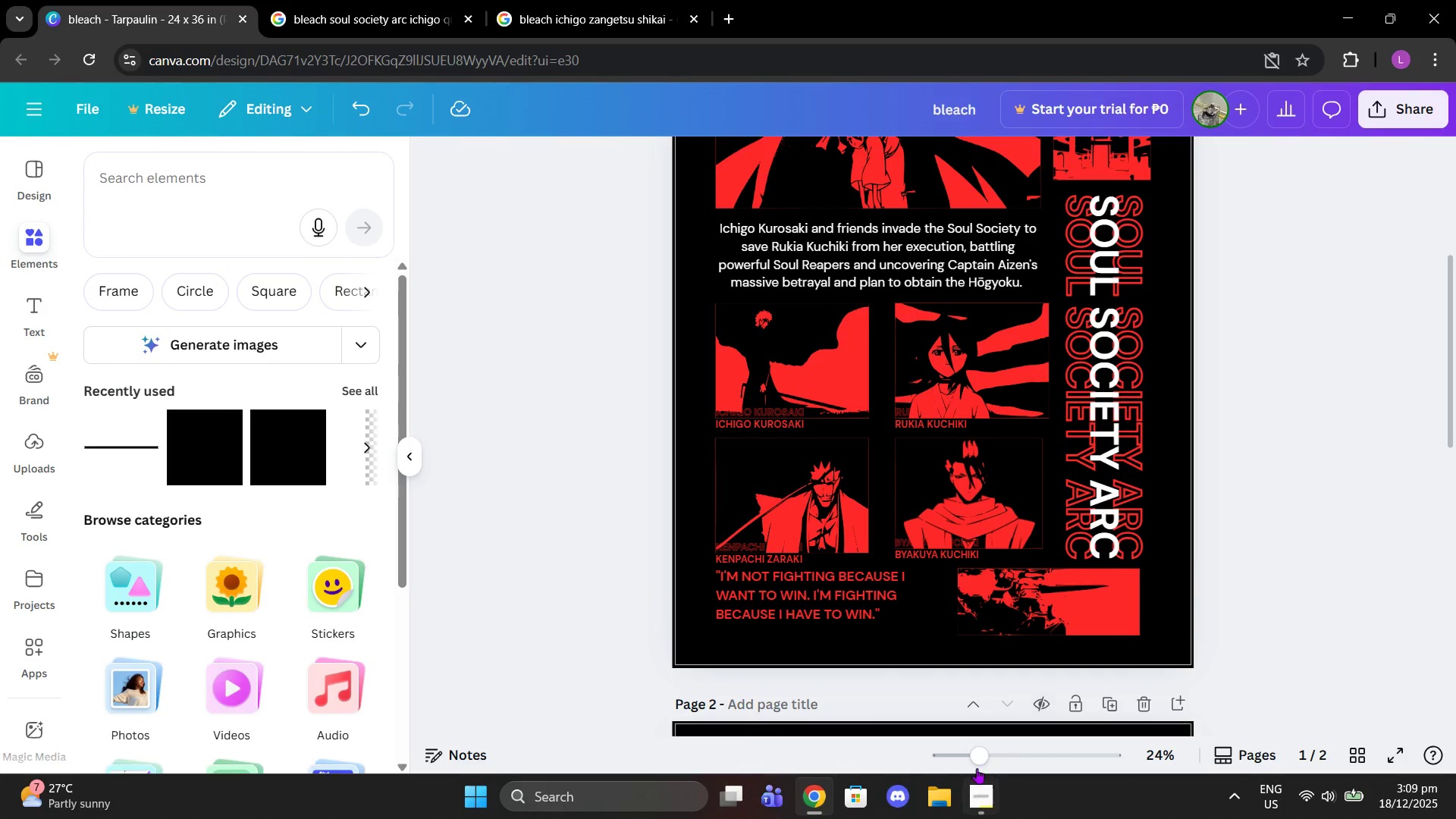 
left_click_drag(start_coordinate=[980, 760], to_coordinate=[972, 760])
 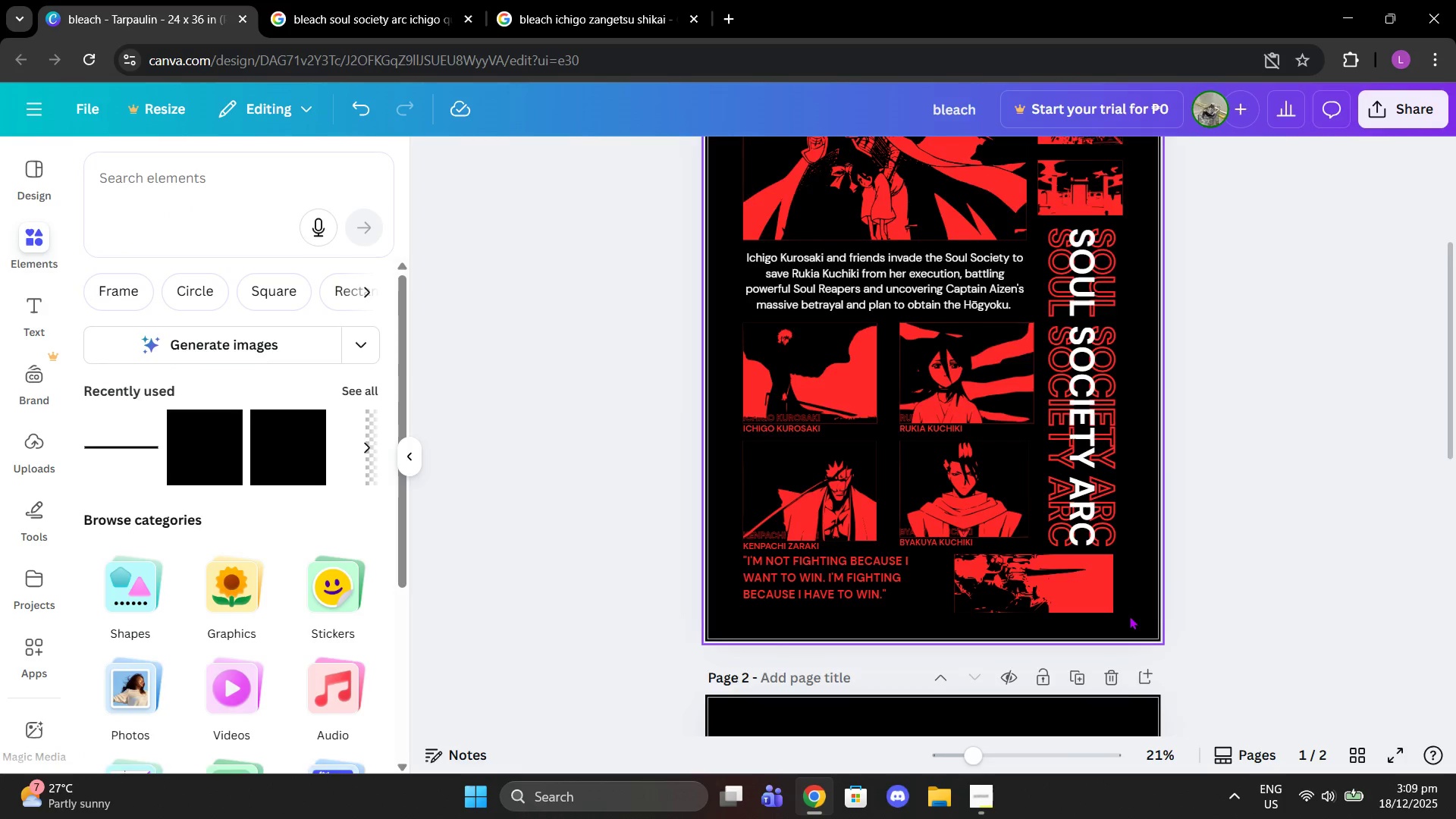 
scroll: coordinate [1129, 616], scroll_direction: up, amount: 1.0
 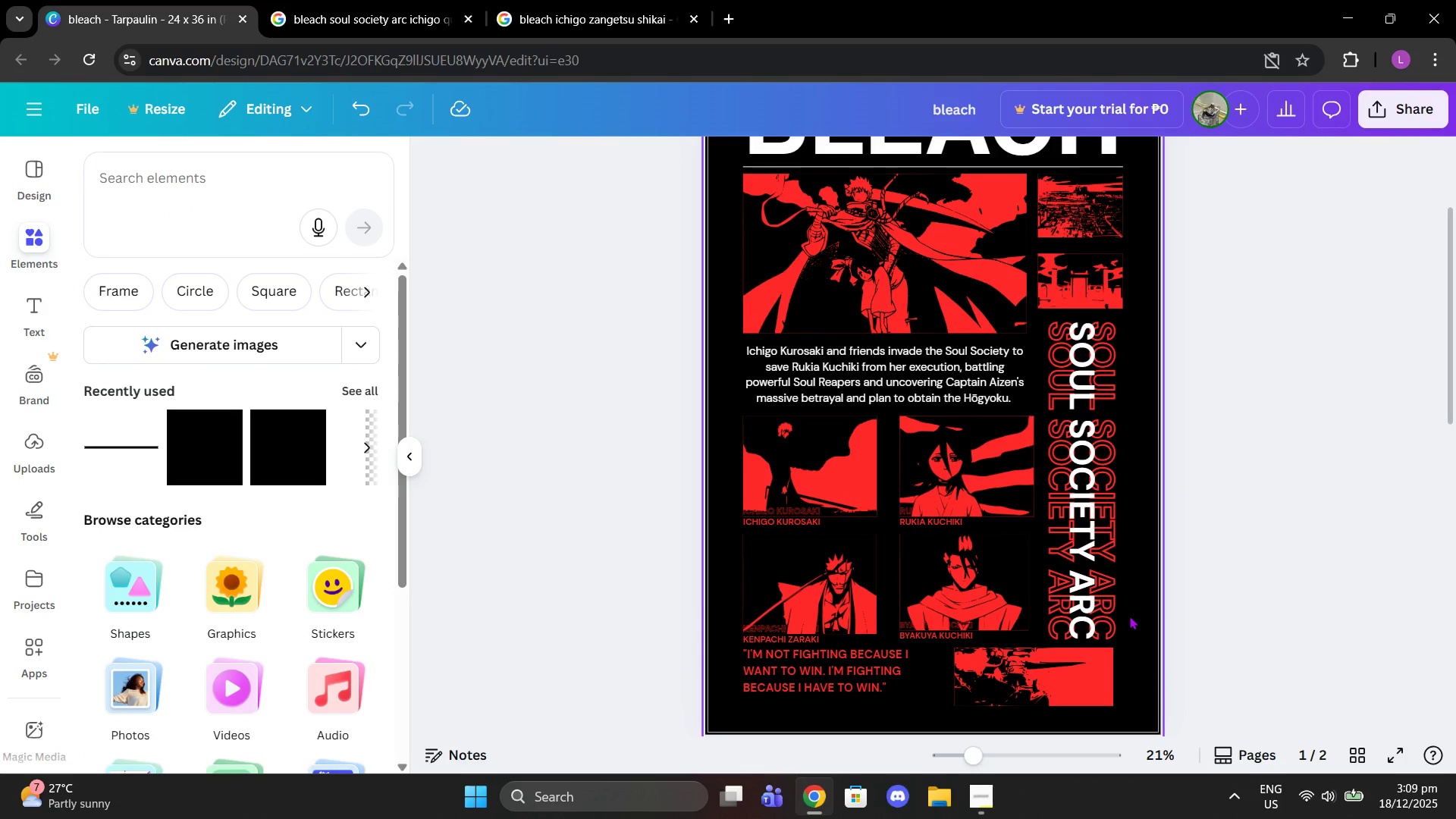 
scroll: coordinate [1156, 617], scroll_direction: down, amount: 2.0
 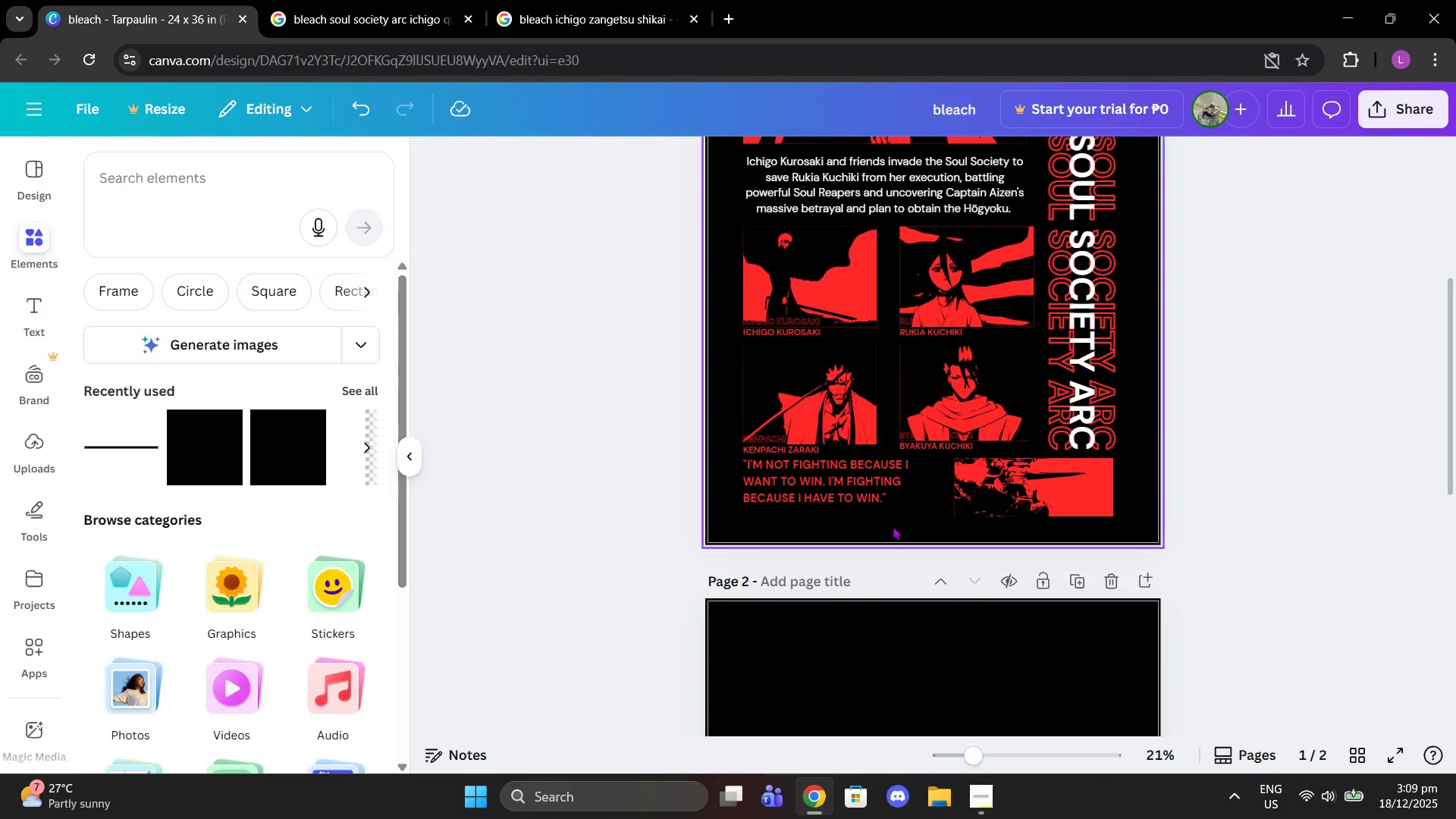 
mouse_move([1003, 465])
 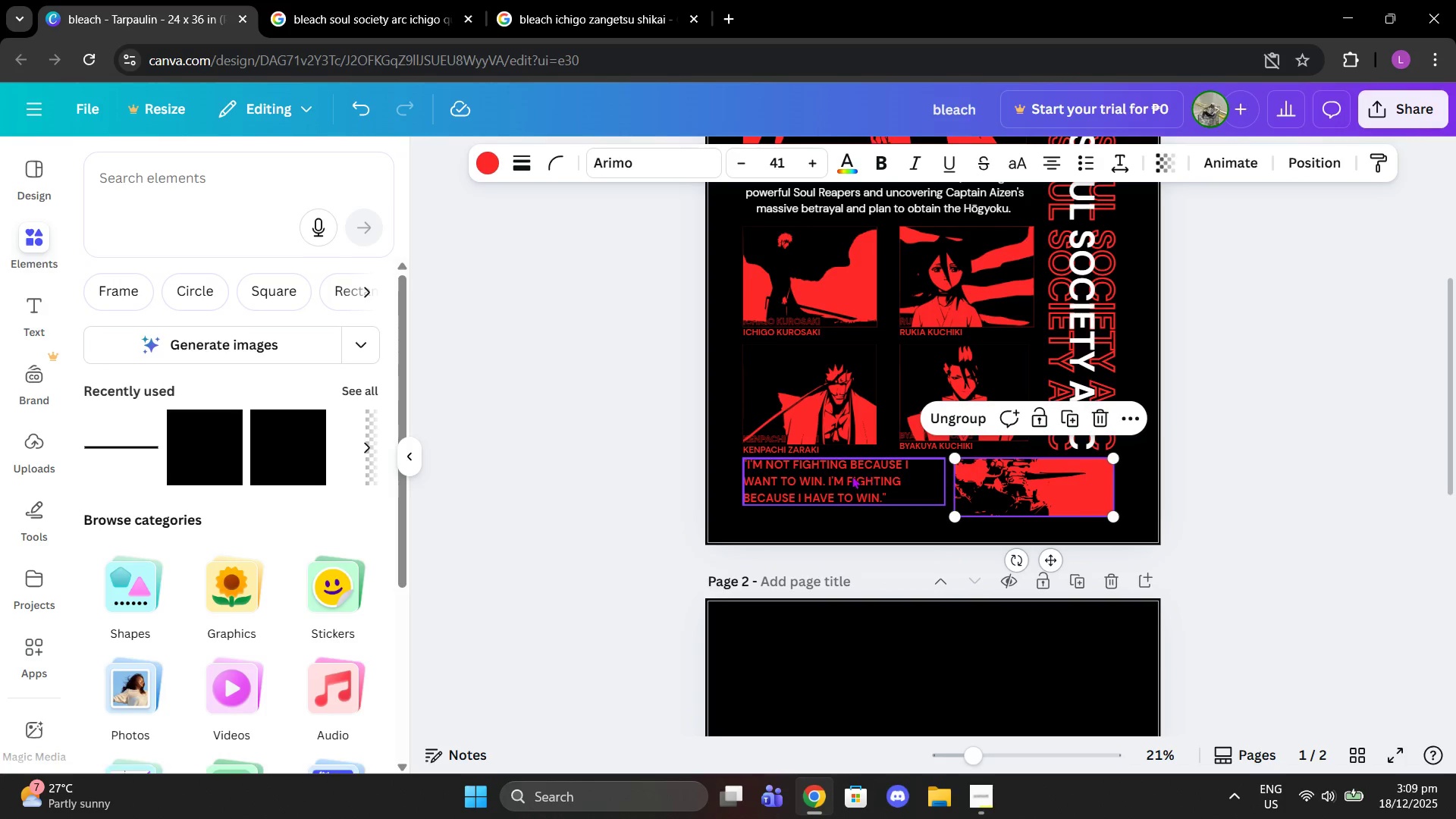 
left_click([851, 475])
 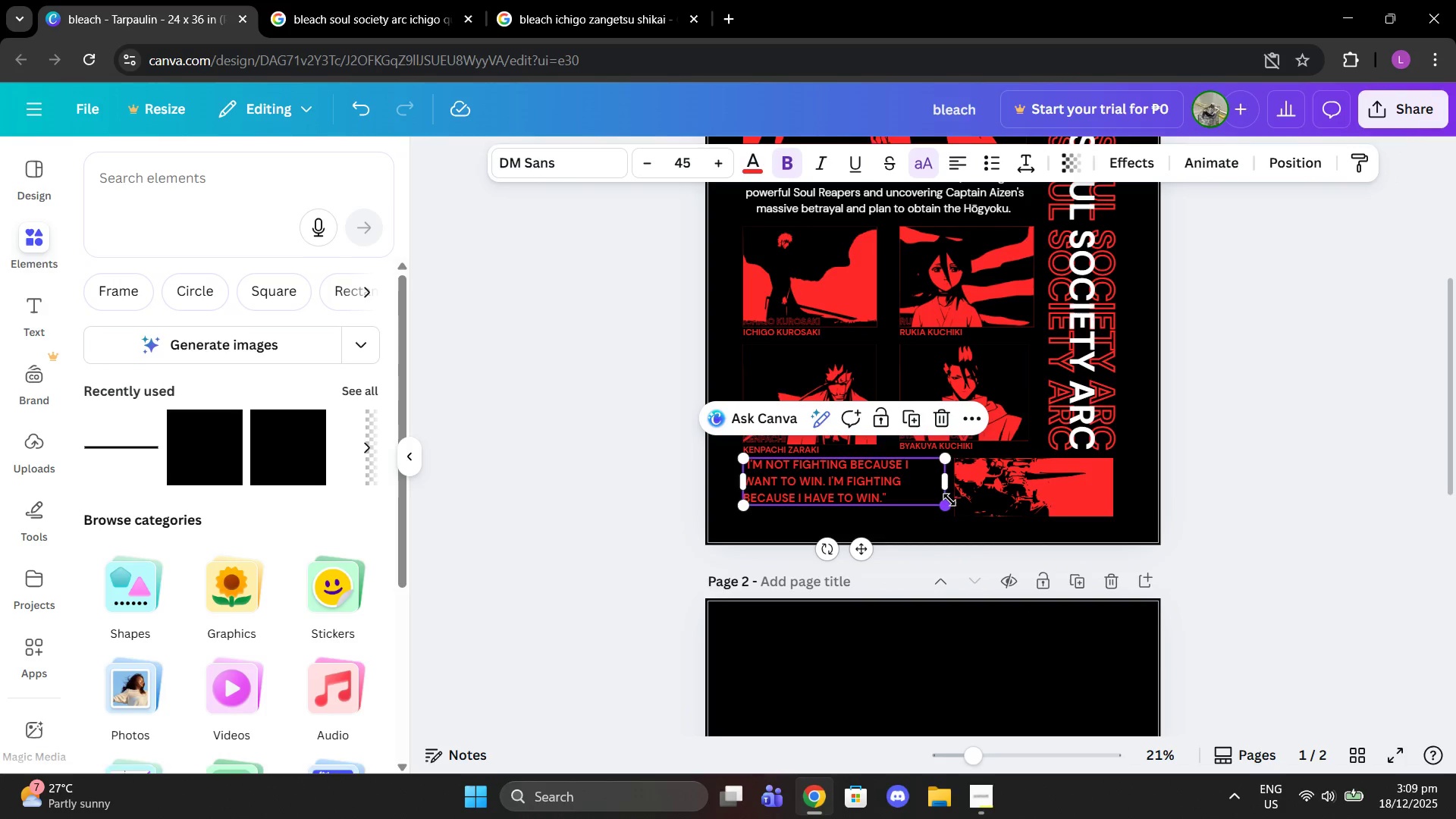 
left_click_drag(start_coordinate=[949, 503], to_coordinate=[995, 516])
 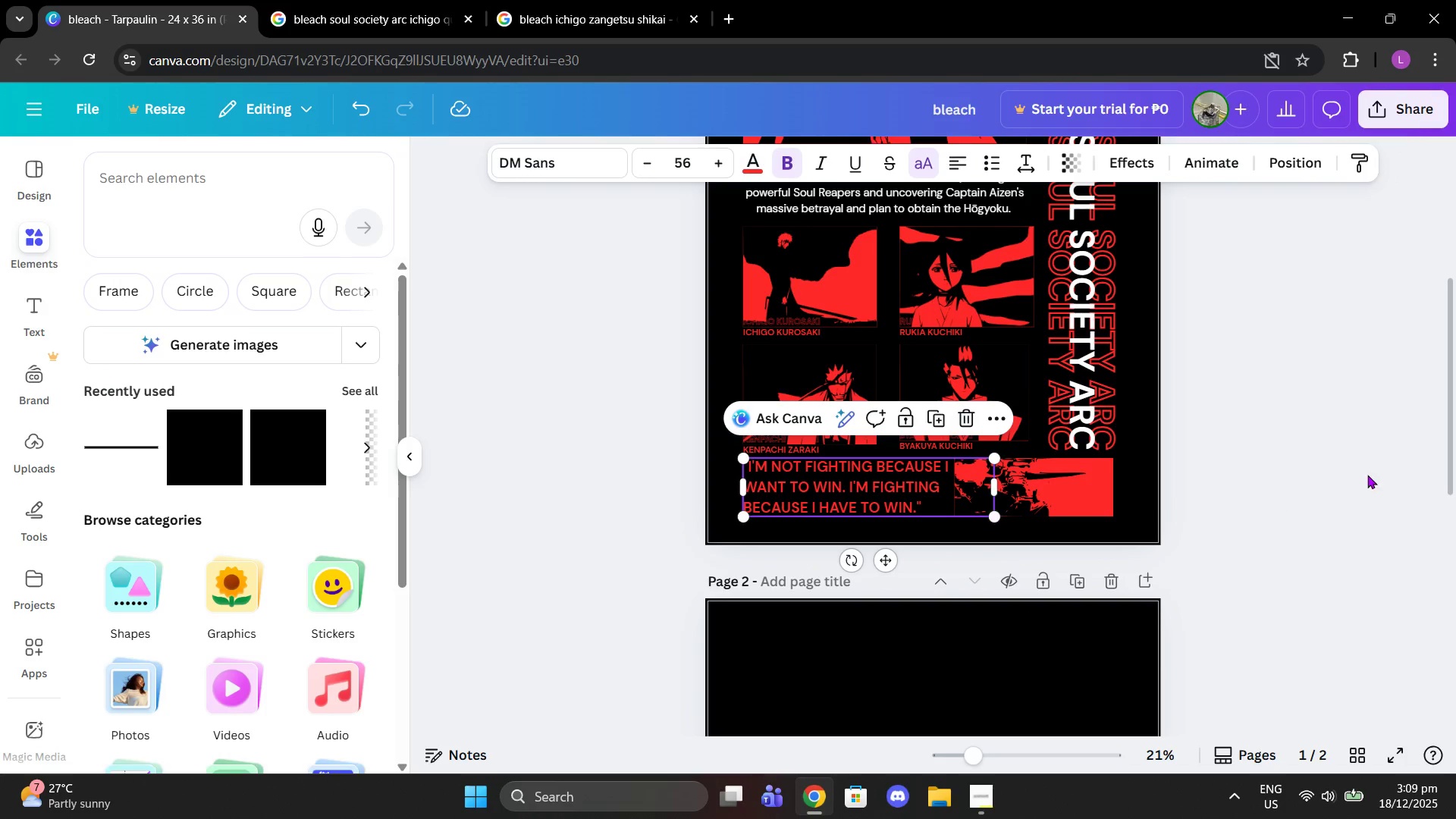 
left_click([1367, 475])
 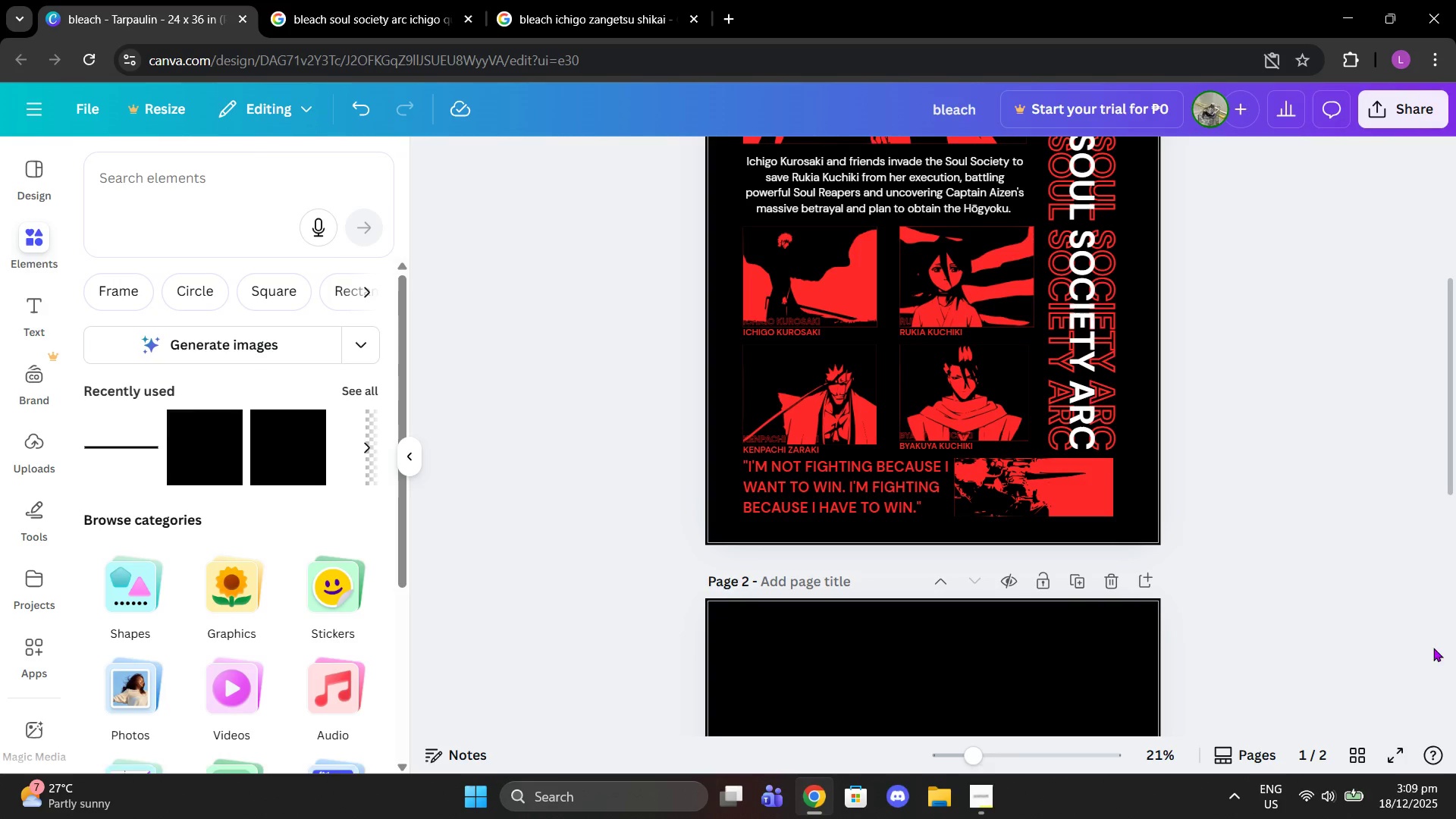 
scroll: coordinate [1153, 534], scroll_direction: up, amount: 4.0
 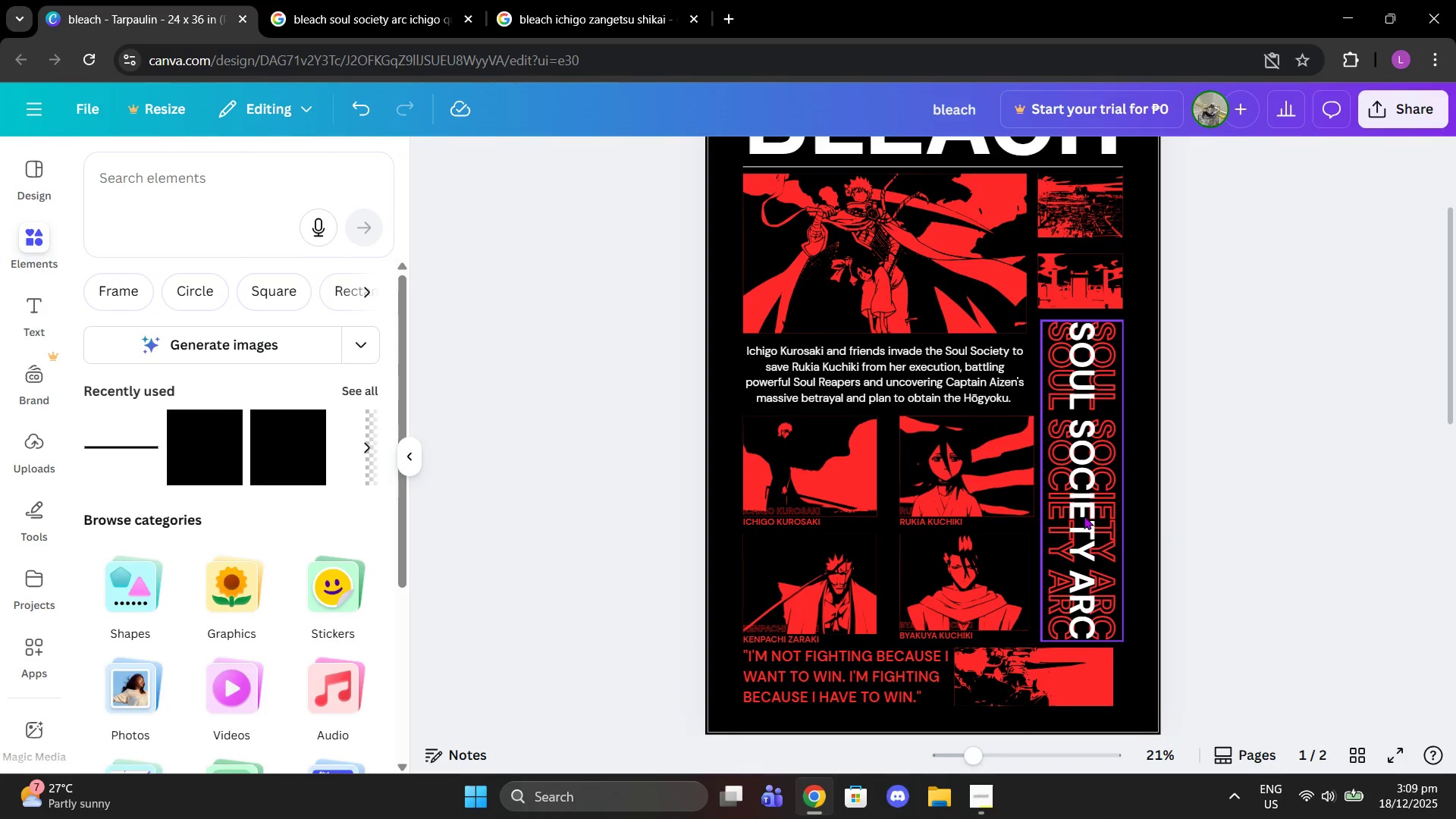 
wait(5.24)
 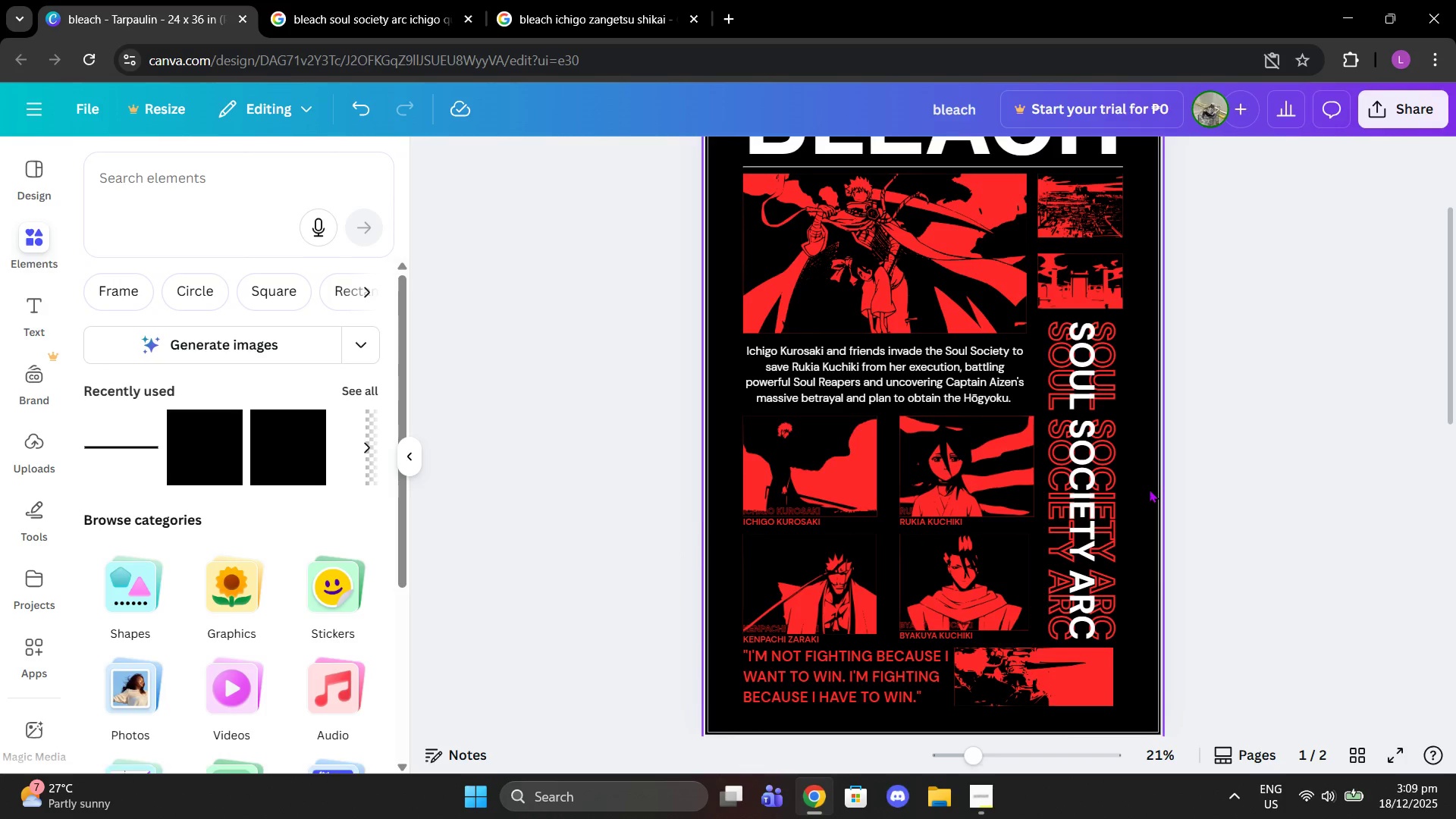 
left_click_drag(start_coordinate=[1076, 282], to_coordinate=[1077, 376])
 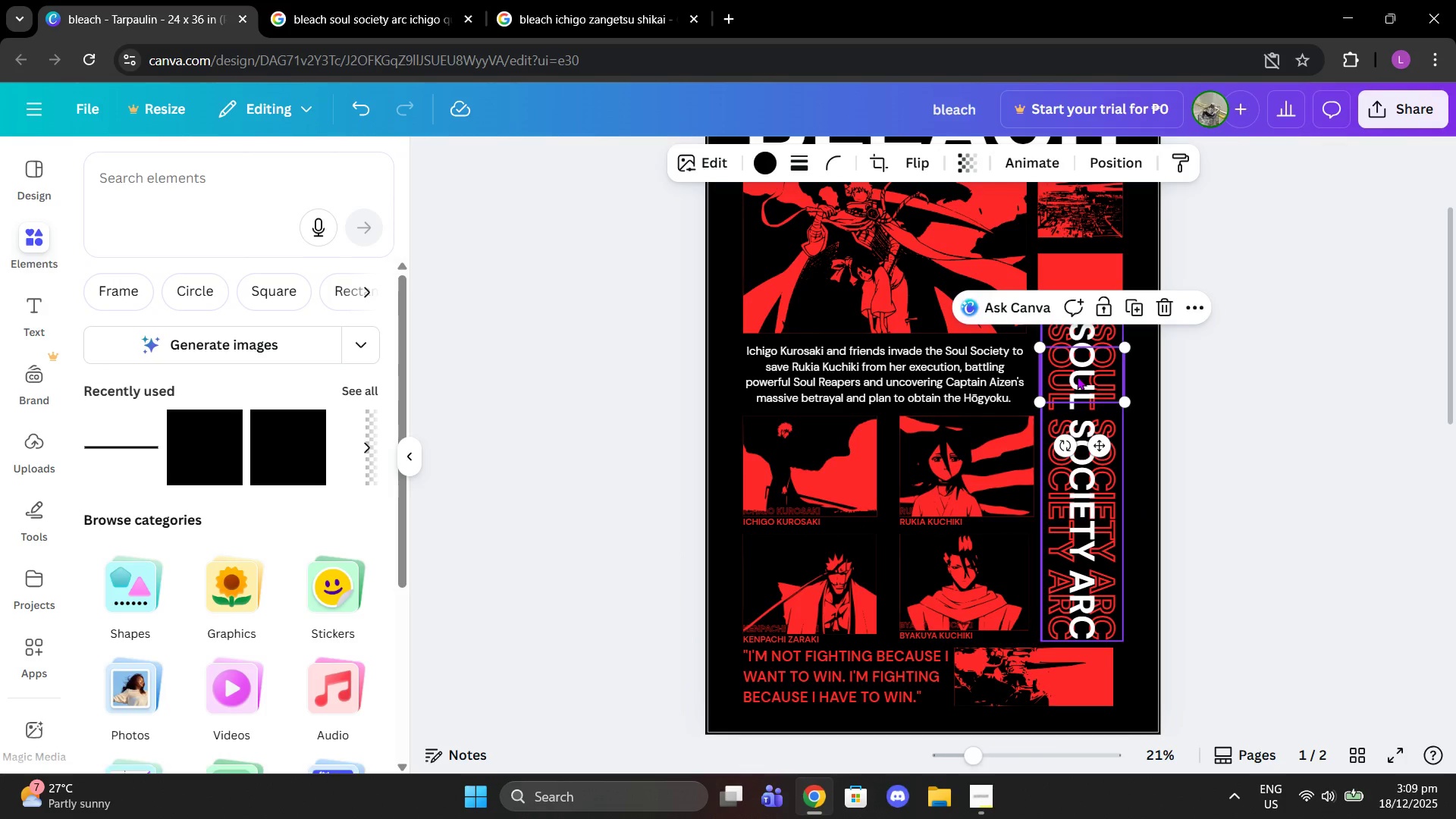 
key(Control+Z)
 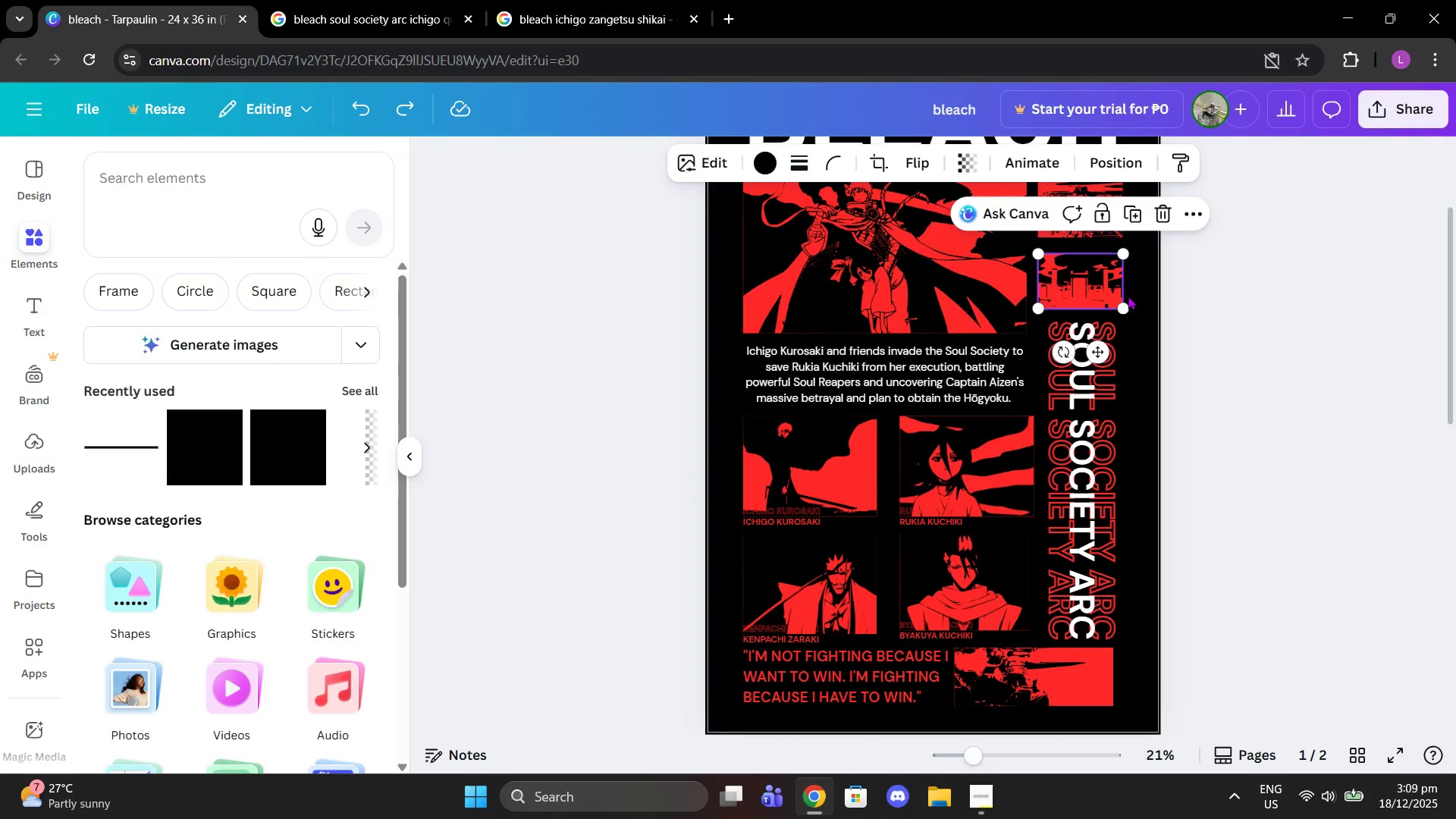 
left_click([1139, 297])
 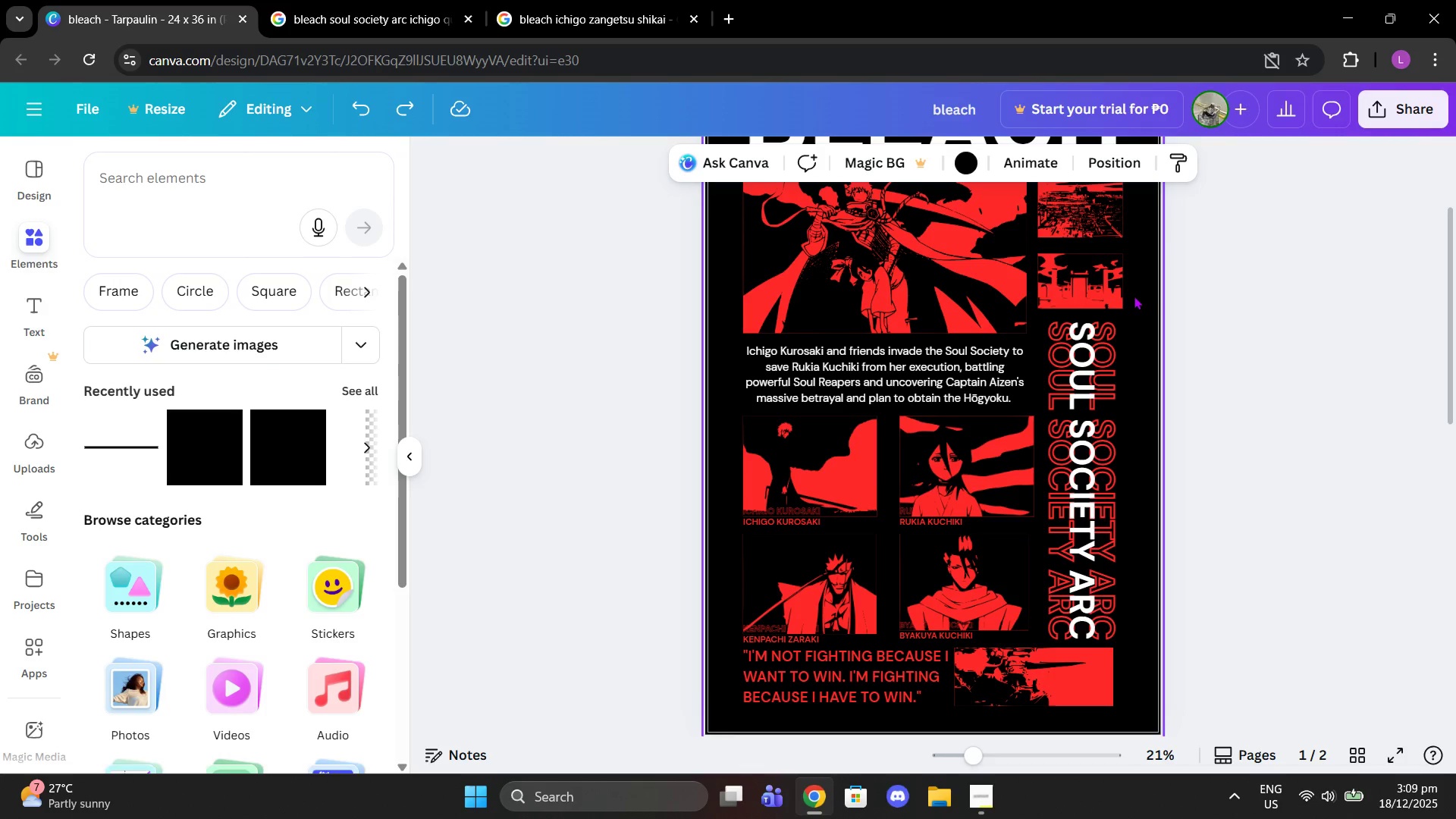 
left_click_drag(start_coordinate=[1134, 296], to_coordinate=[1098, 287])
 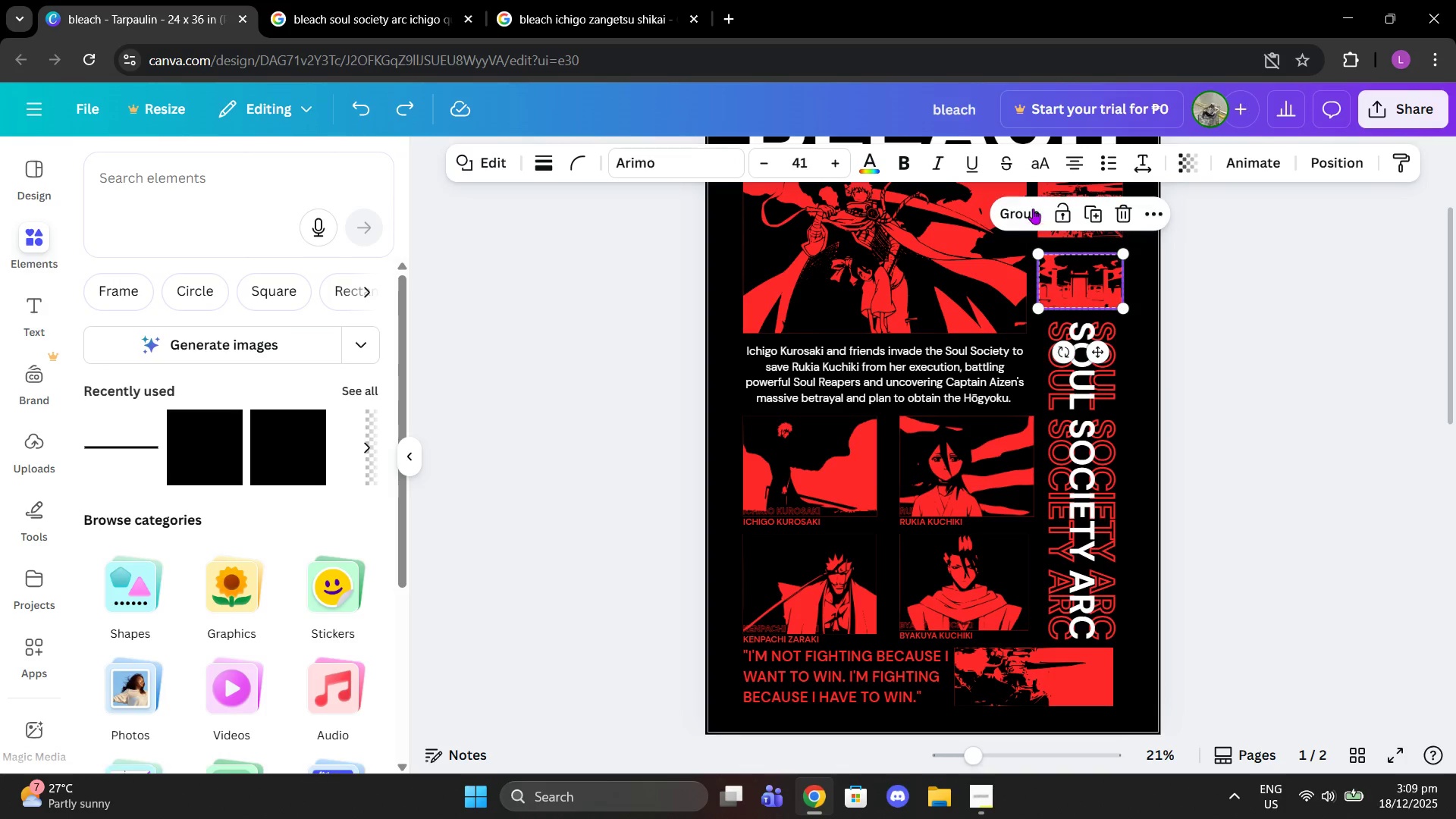 
left_click([1030, 207])
 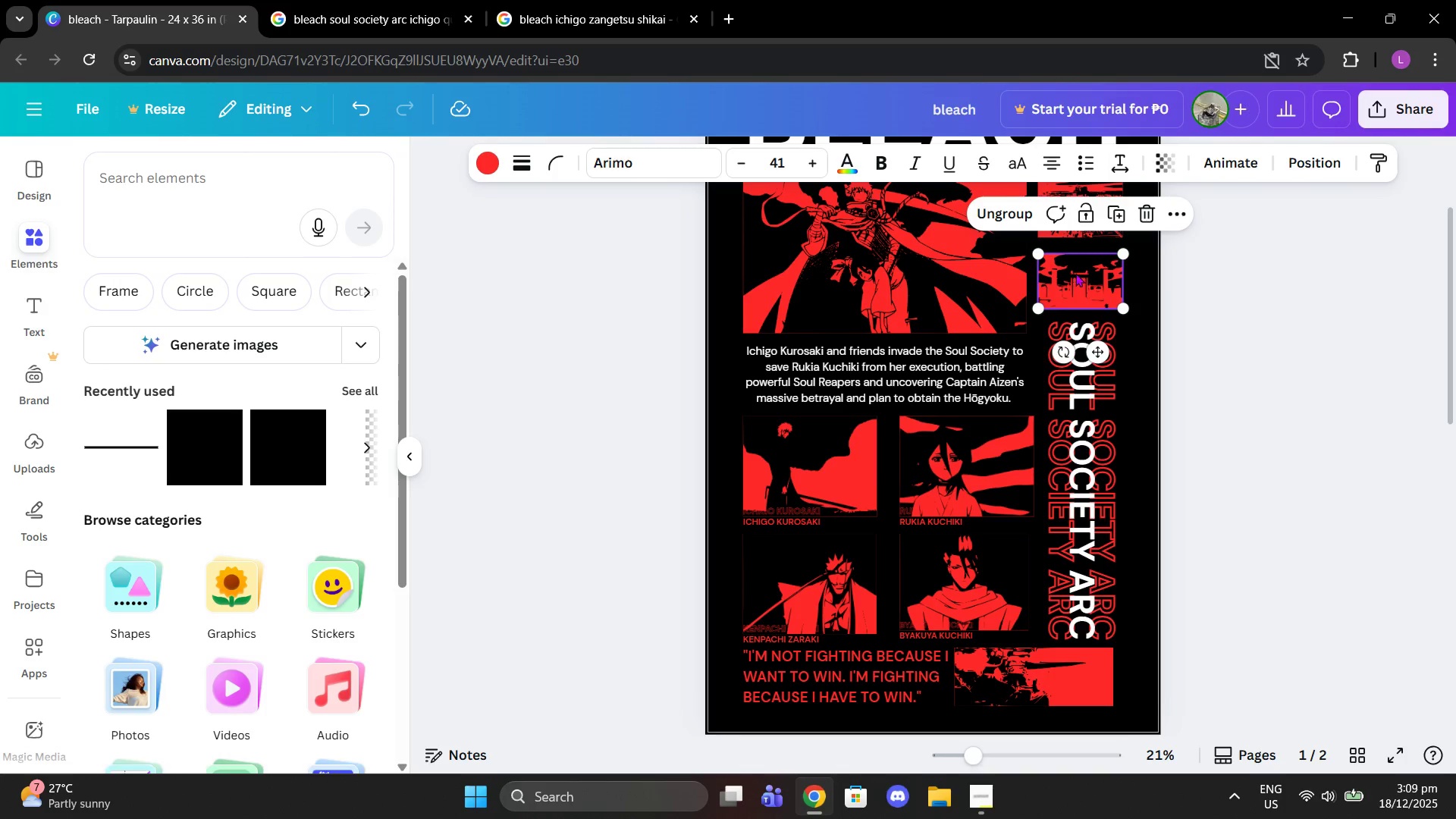 
left_click_drag(start_coordinate=[1081, 281], to_coordinate=[1003, 300])
 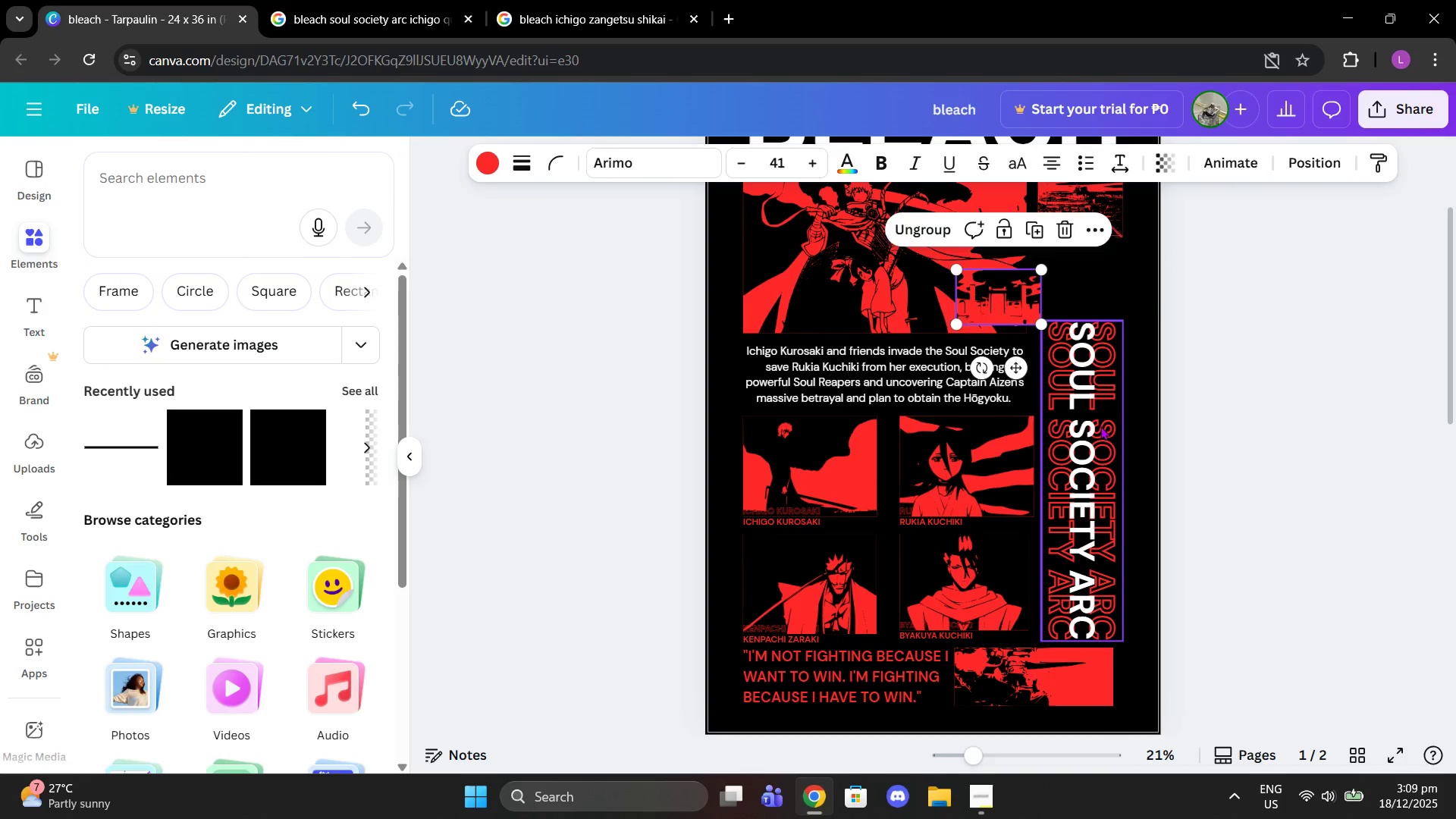 
left_click_drag(start_coordinate=[1100, 427], to_coordinate=[1098, 359])
 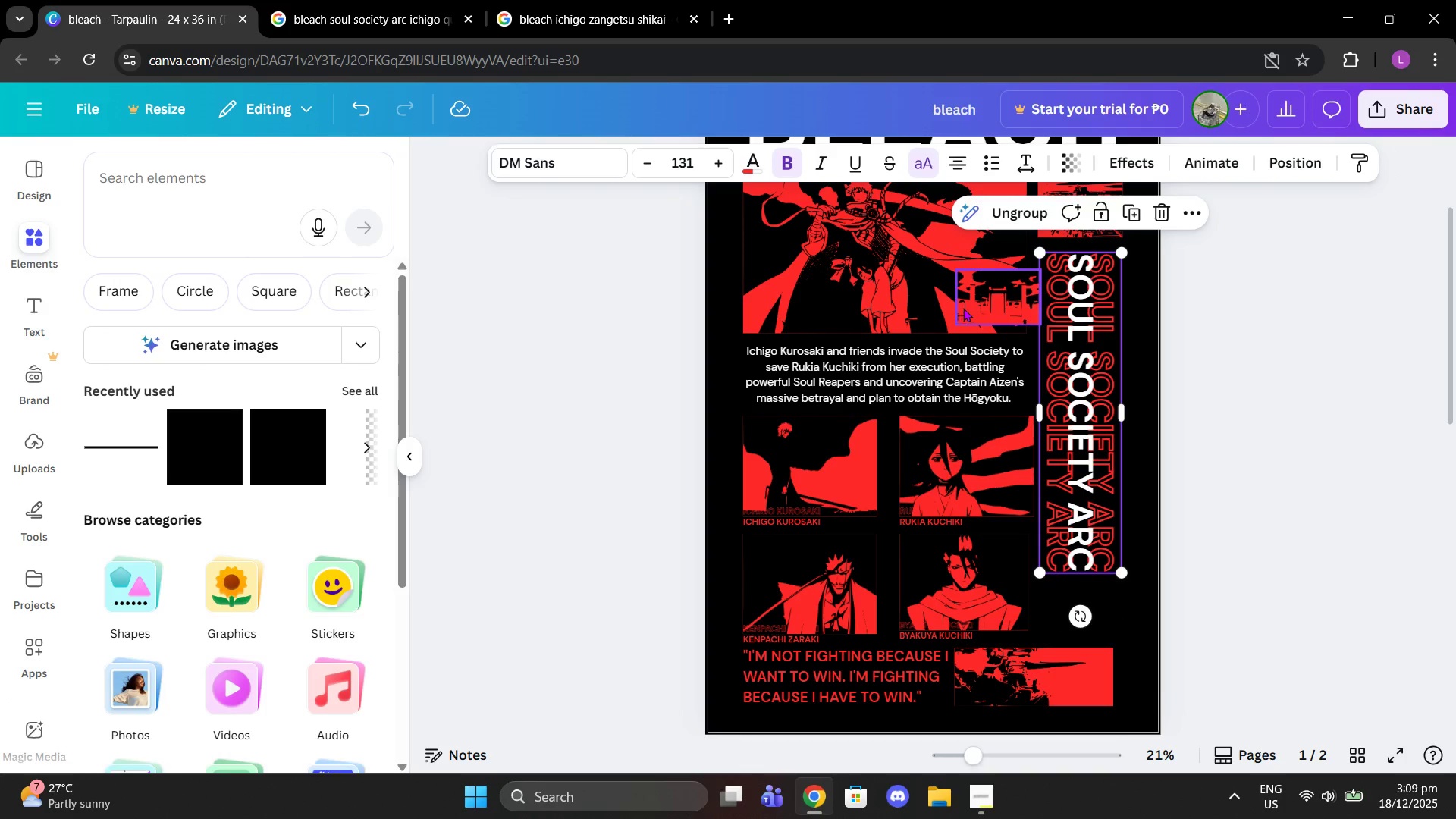 
 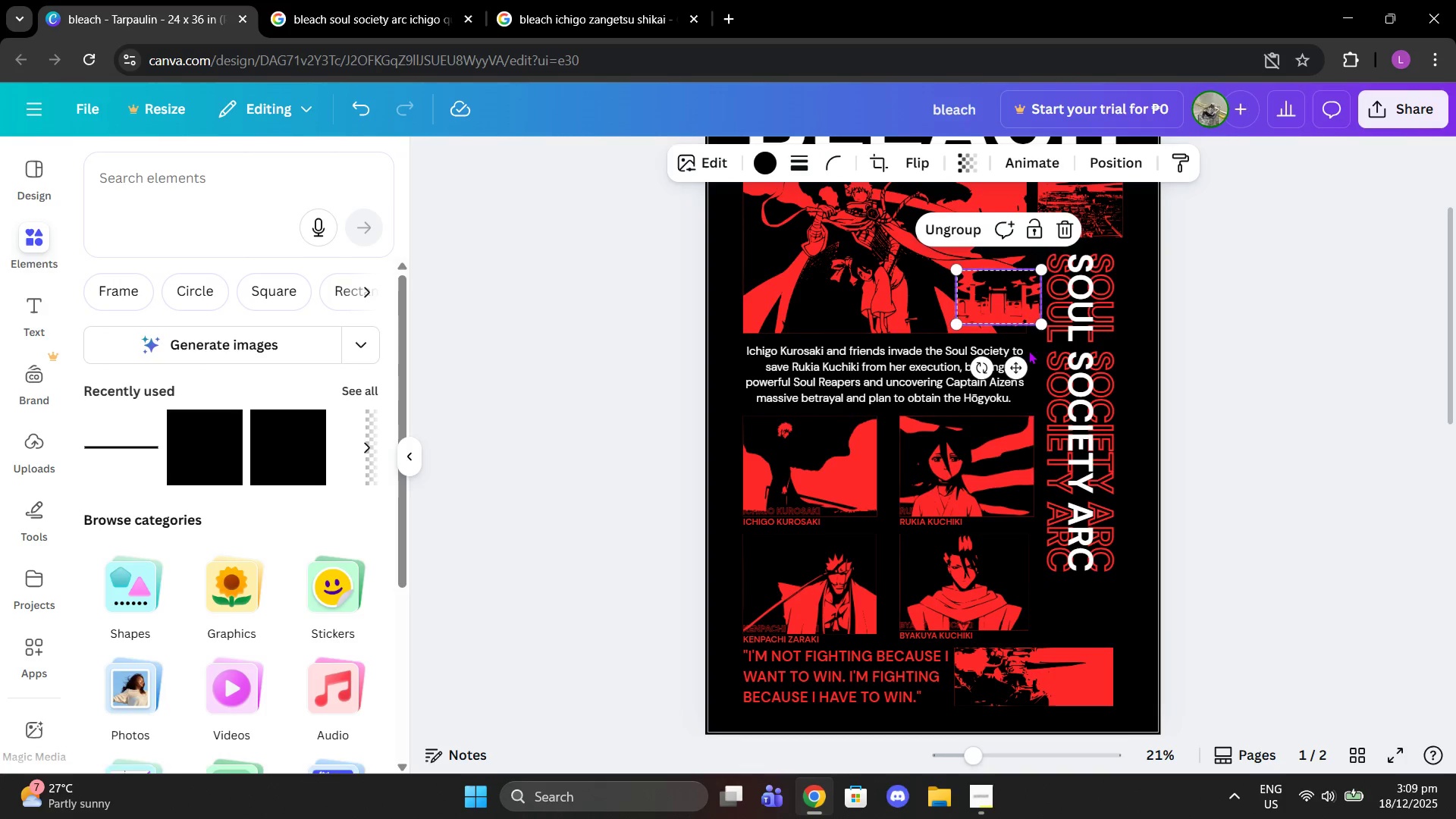 
left_click_drag(start_coordinate=[966, 308], to_coordinate=[1094, 552])
 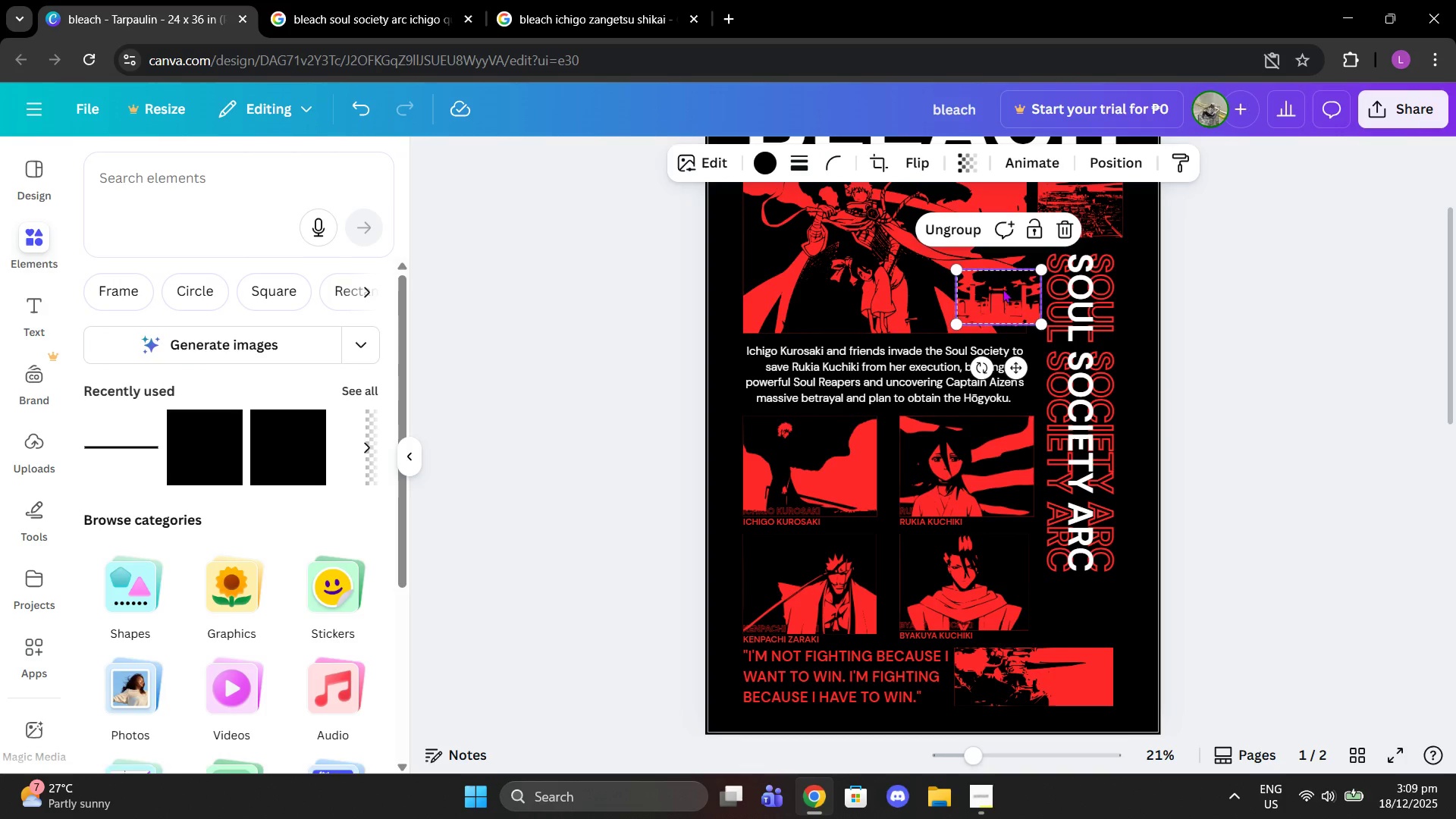 
left_click_drag(start_coordinate=[1003, 288], to_coordinate=[1087, 598])
 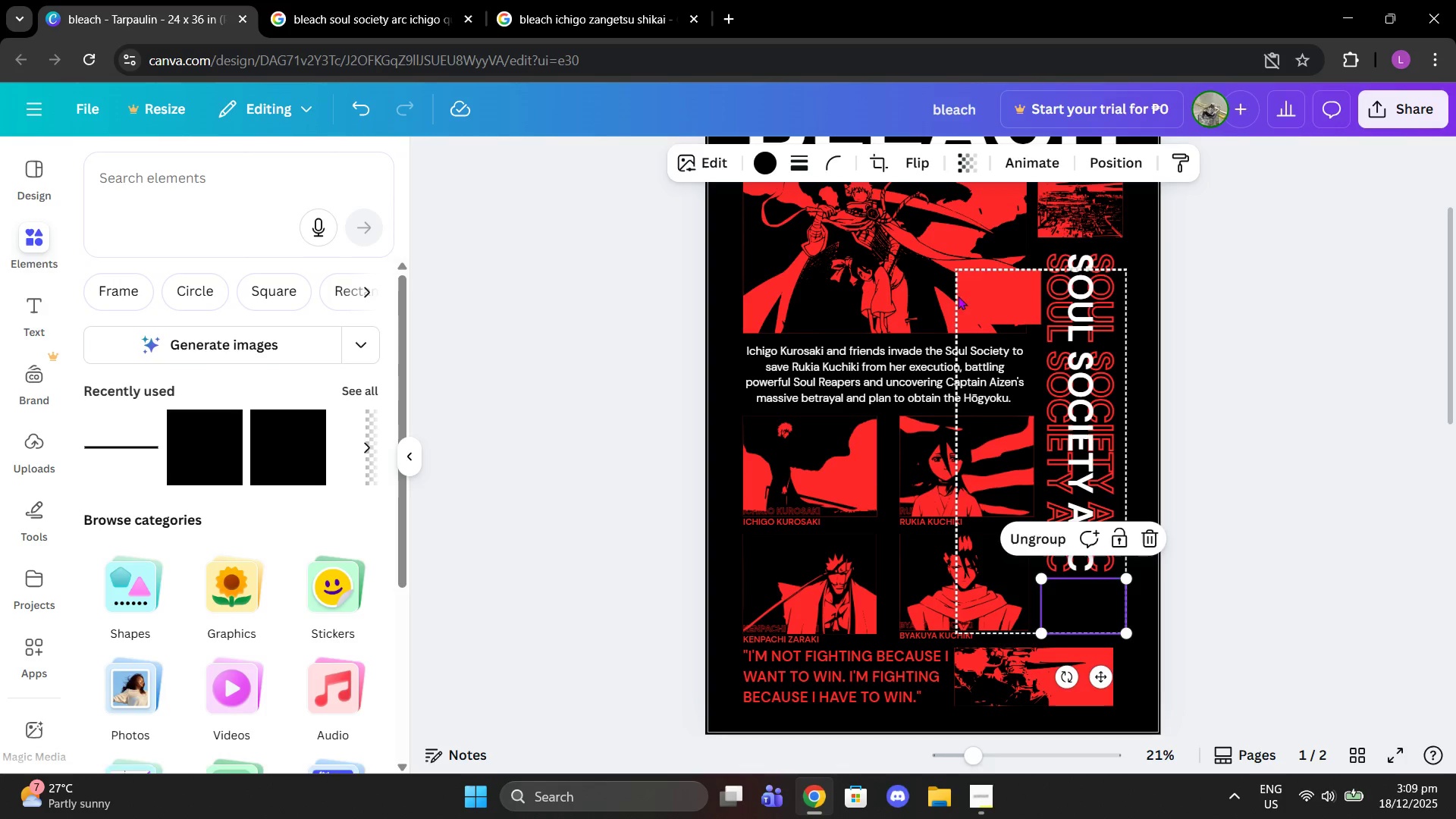 
left_click([996, 299])
 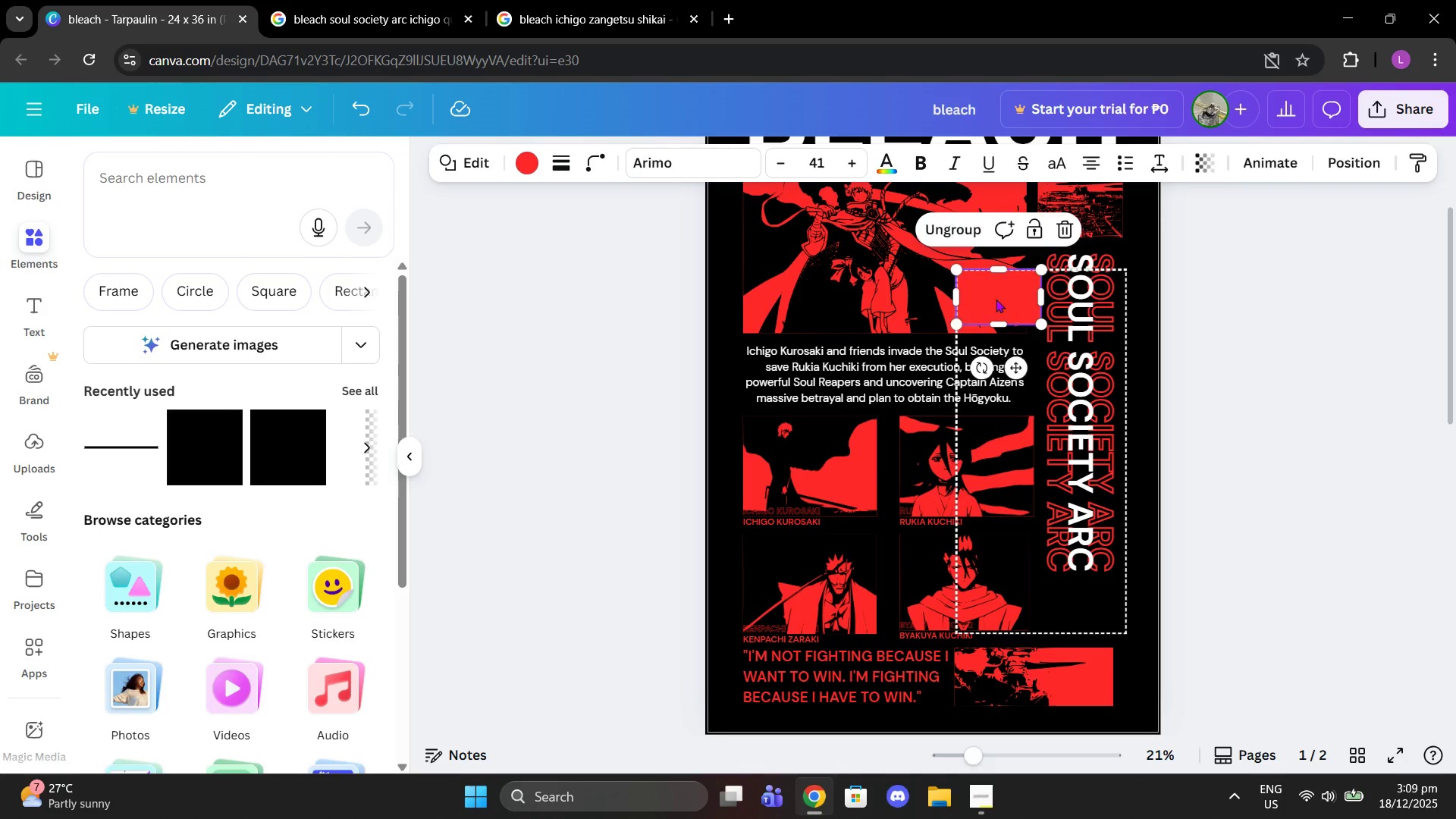 
left_click_drag(start_coordinate=[996, 299], to_coordinate=[1079, 607])
 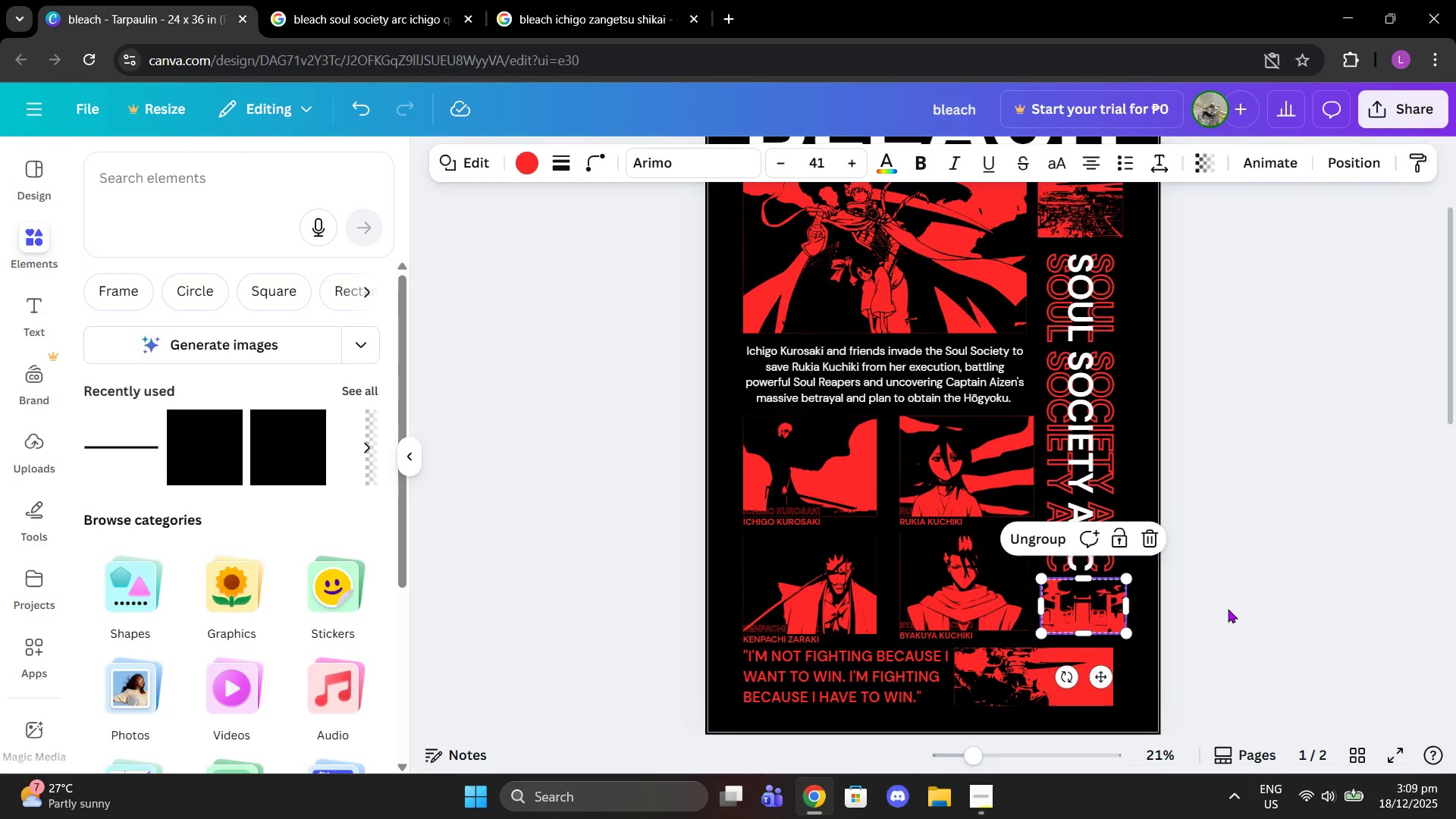 
left_click([1228, 609])
 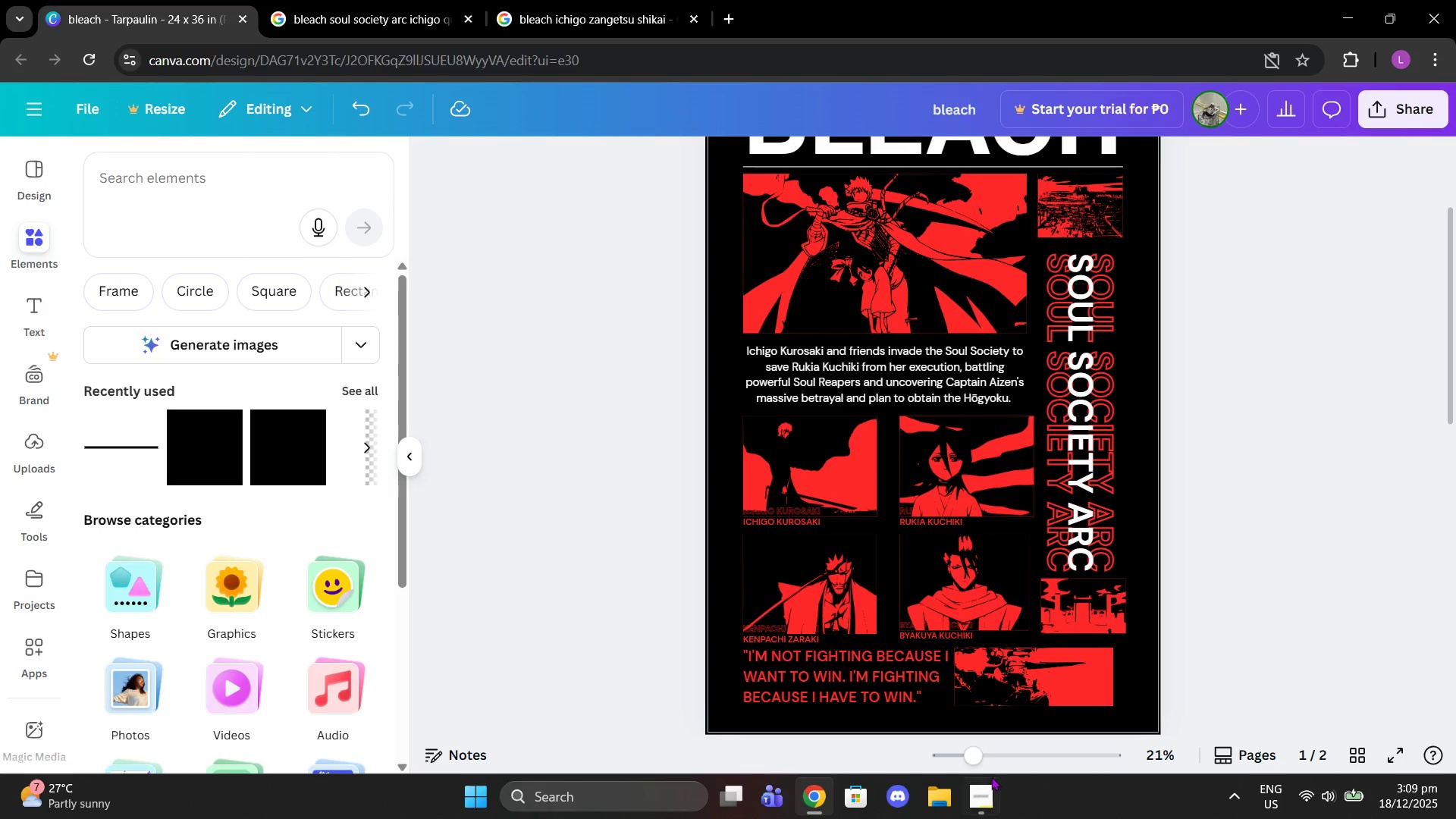 
left_click_drag(start_coordinate=[970, 751], to_coordinate=[984, 753])
 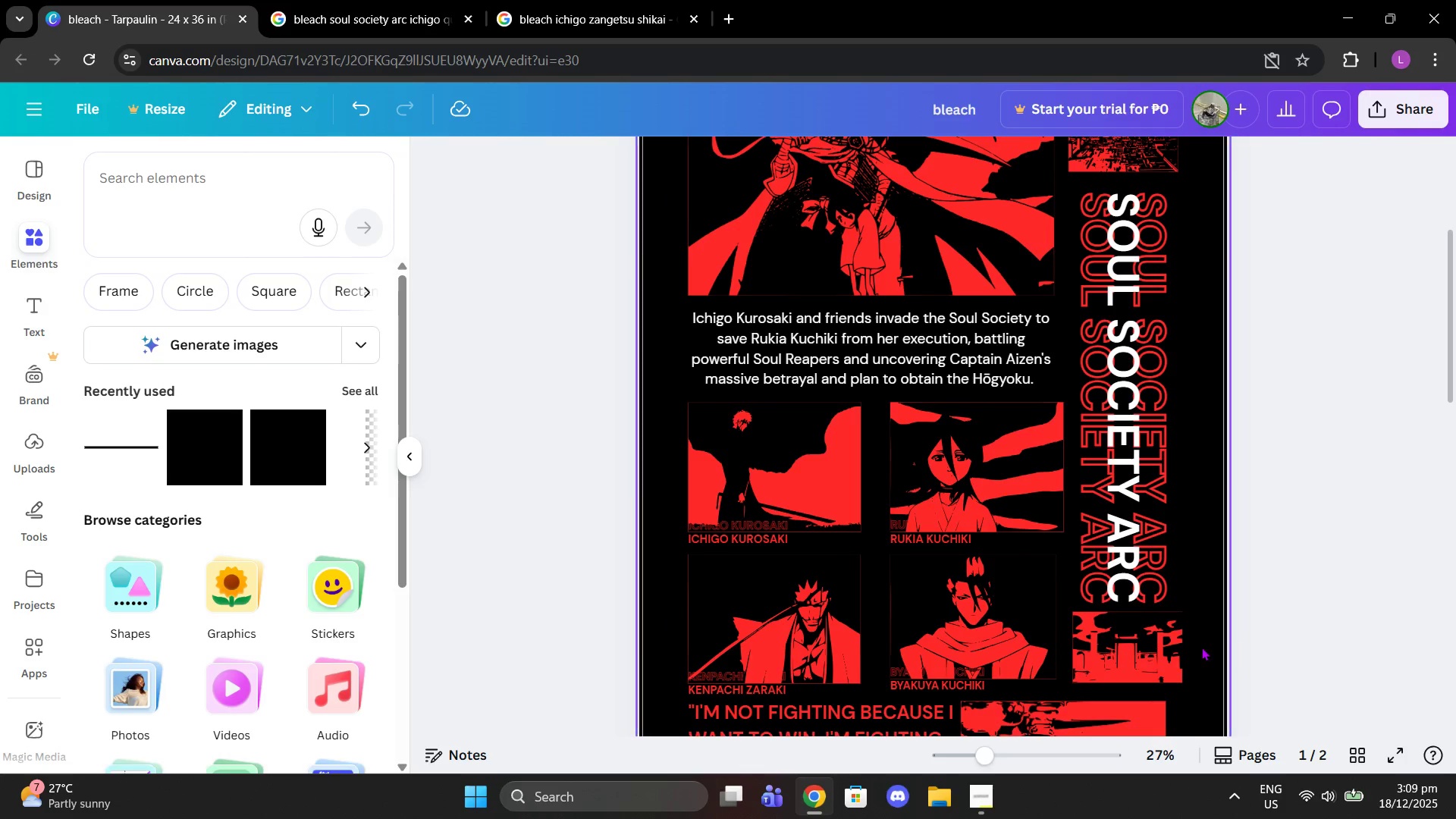 
left_click([1201, 647])
 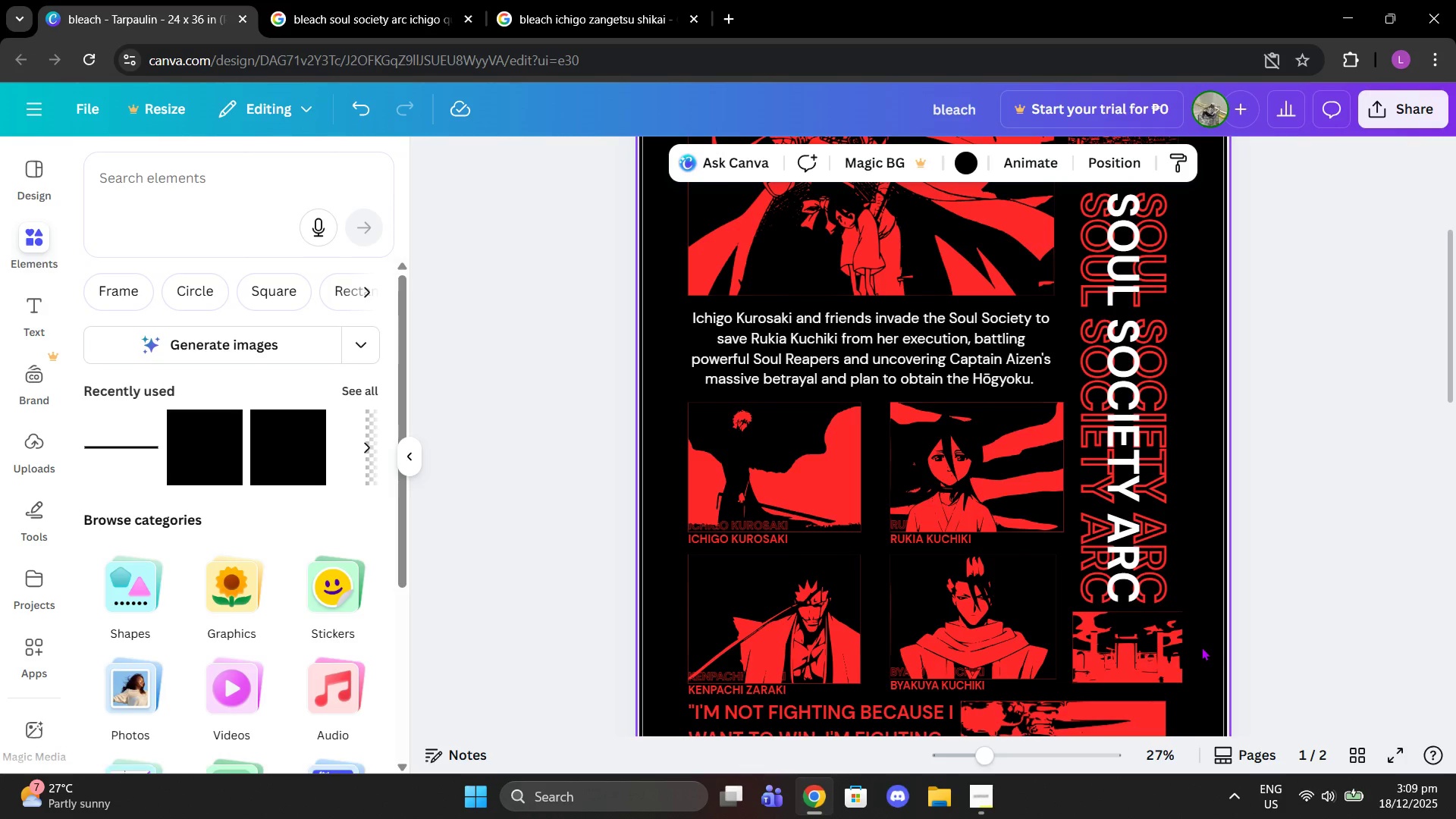 
left_click_drag(start_coordinate=[1201, 647], to_coordinate=[1166, 647])
 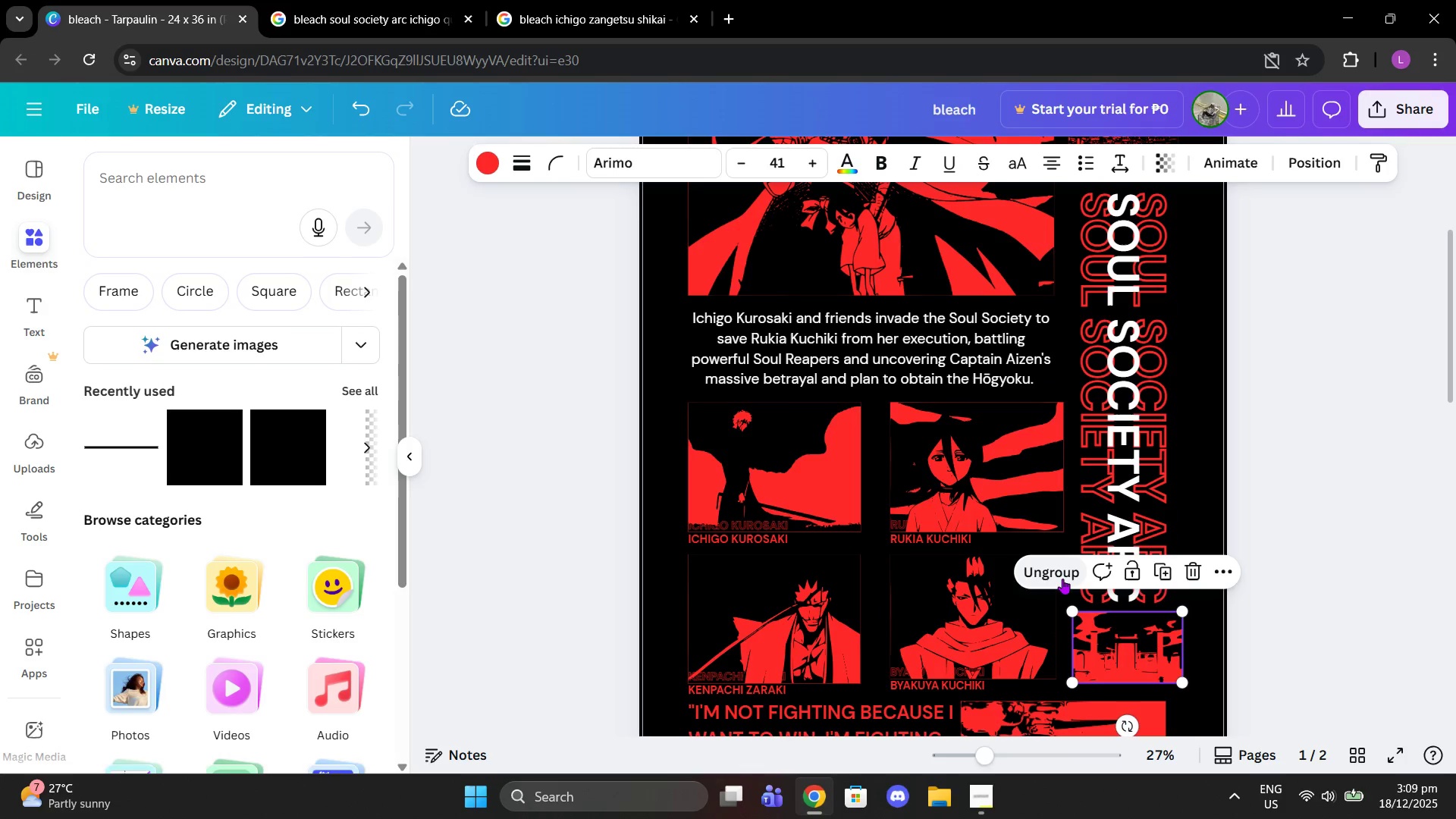 
left_click([1062, 578])
 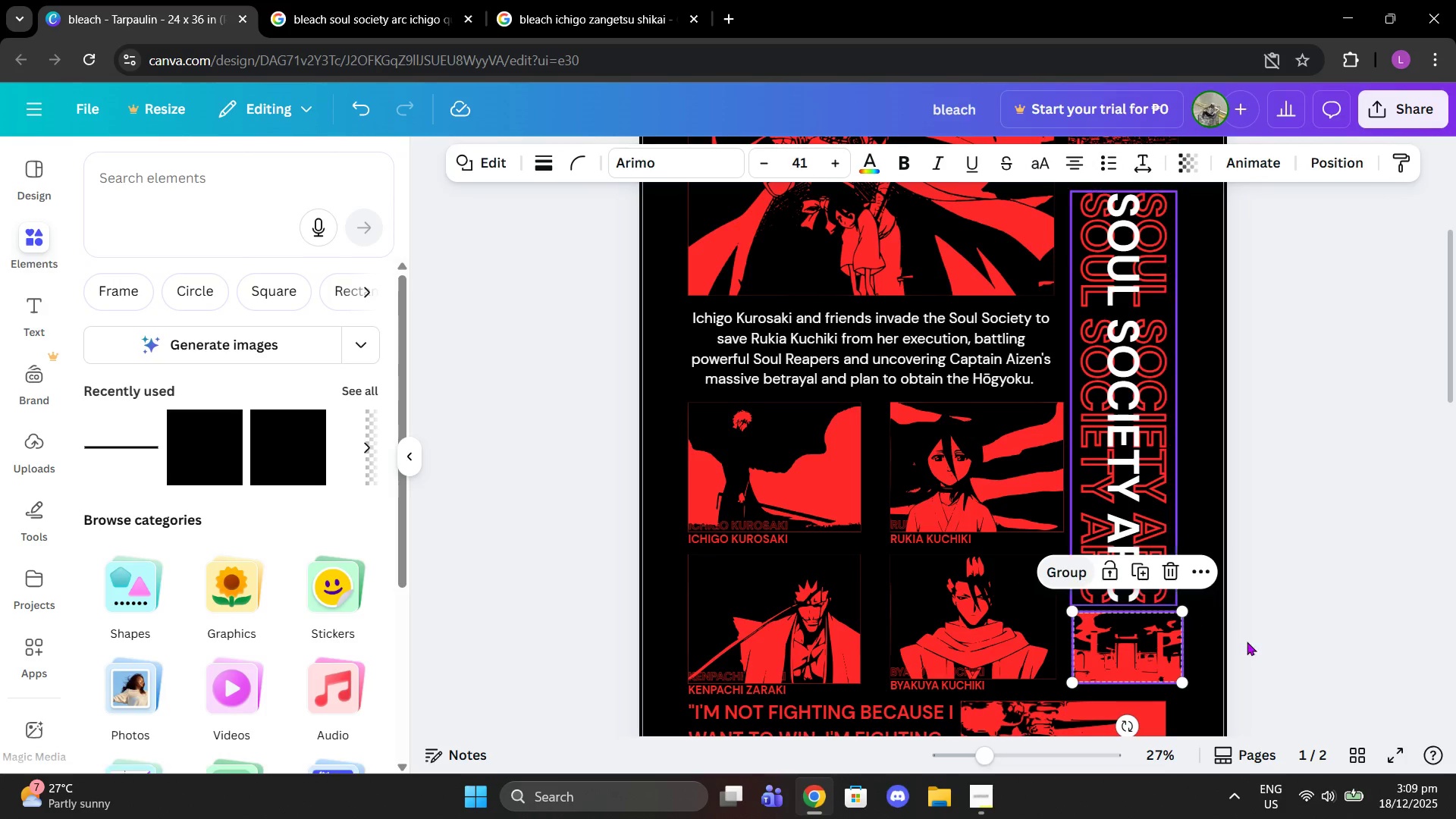 
left_click([1248, 642])
 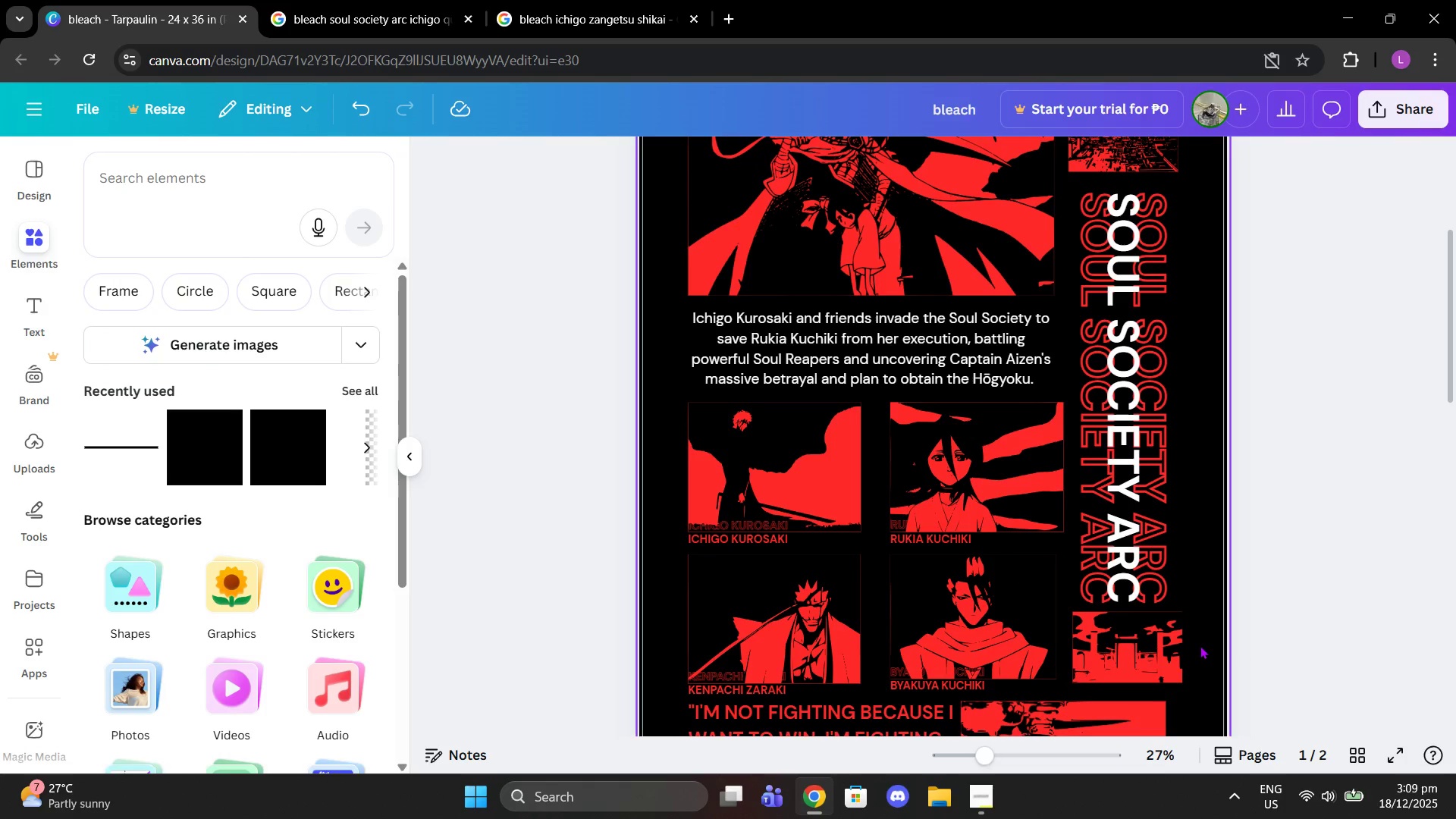 
left_click_drag(start_coordinate=[1200, 645], to_coordinate=[1167, 646])
 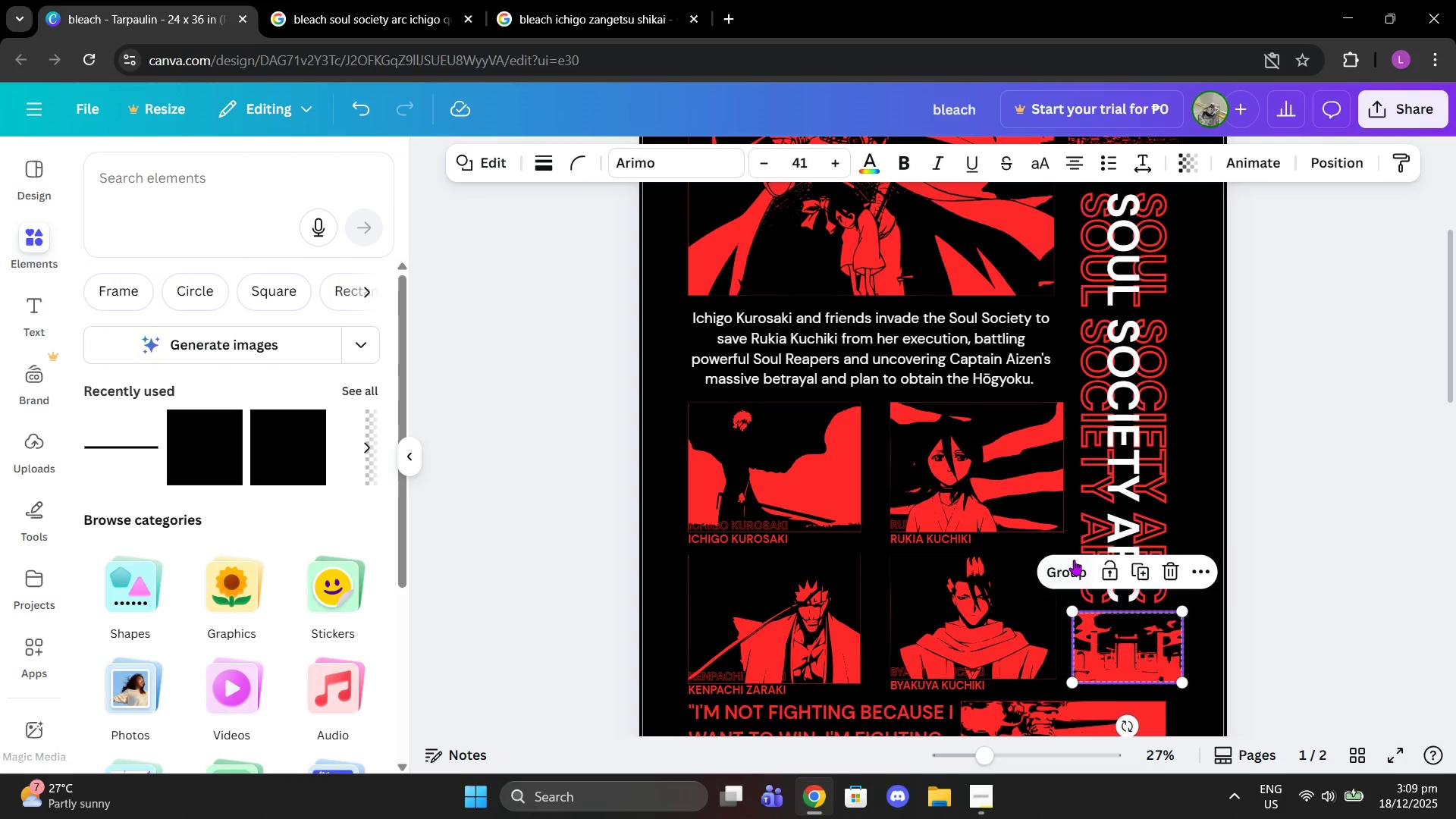 
left_click([1074, 560])
 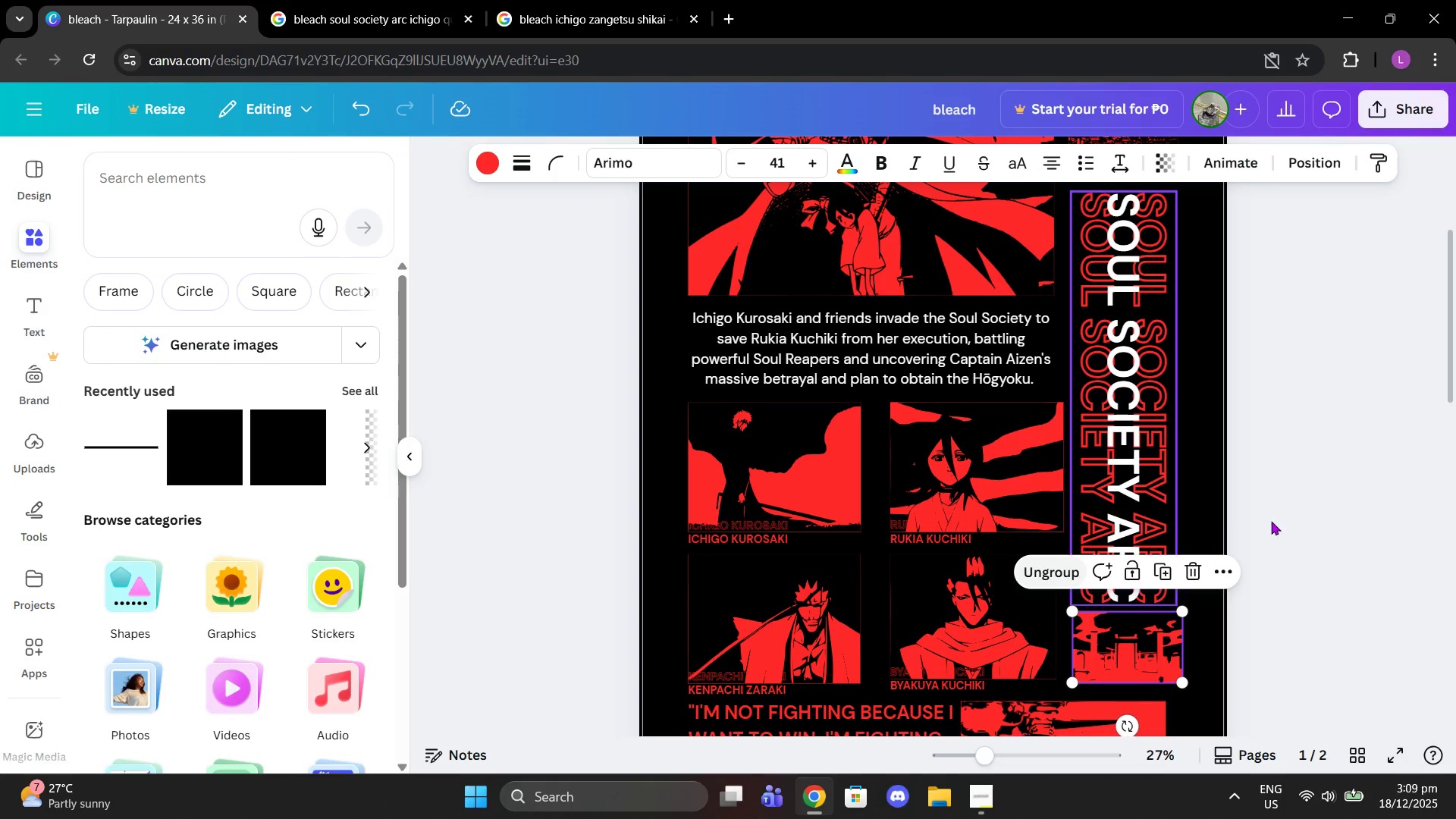 
left_click([1315, 524])
 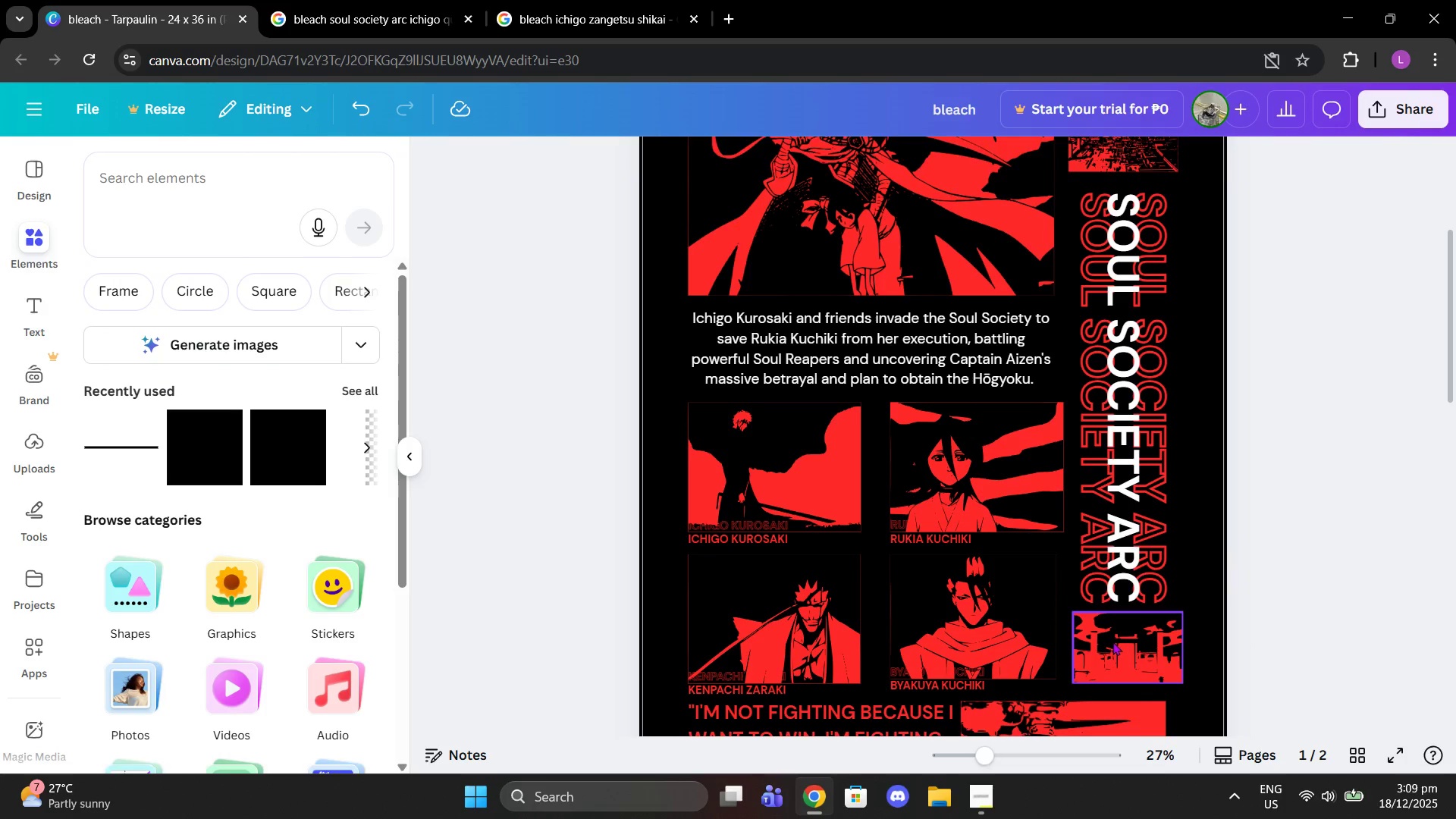 
left_click_drag(start_coordinate=[1109, 645], to_coordinate=[1103, 648])
 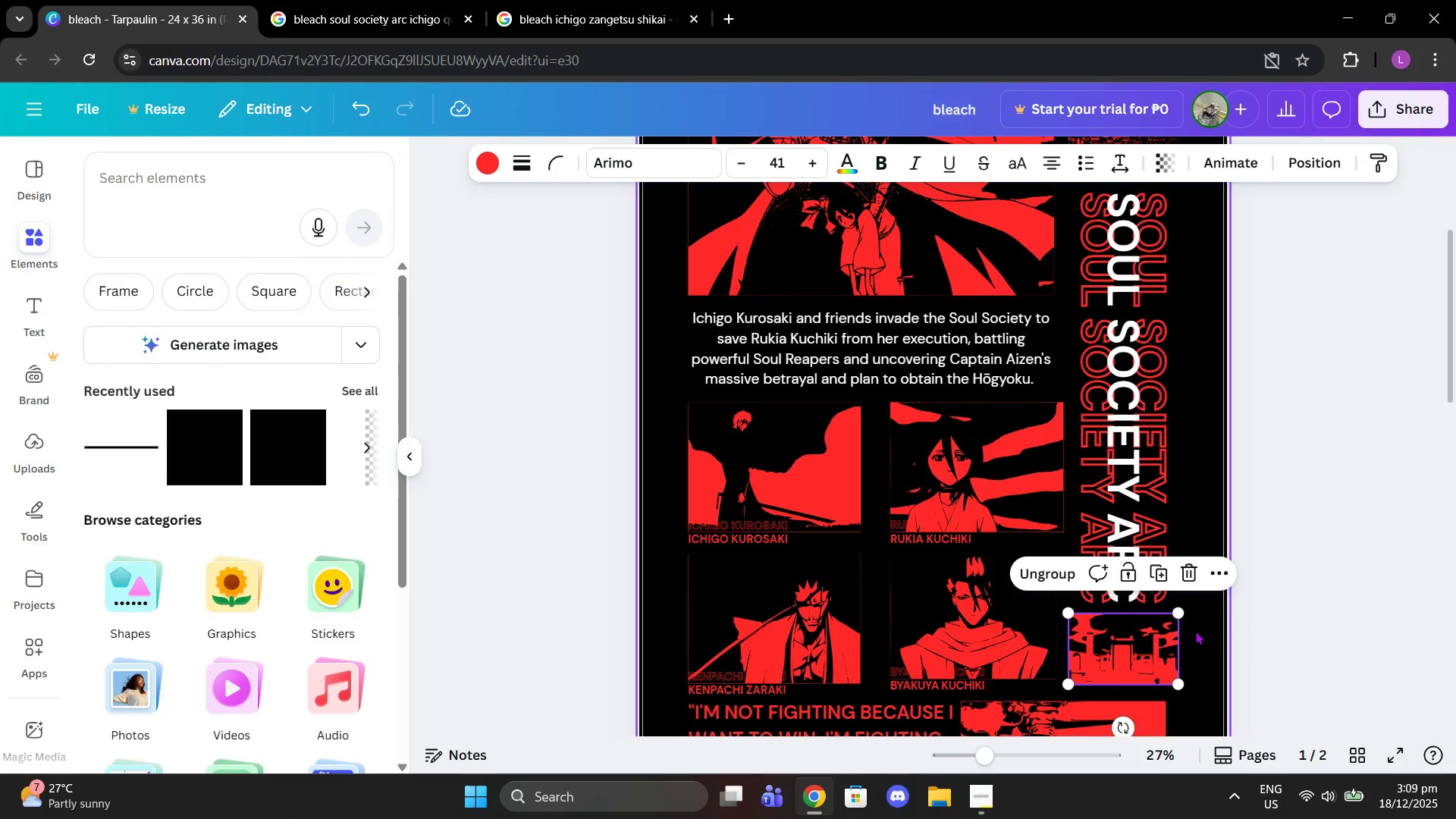 
left_click([1195, 631])
 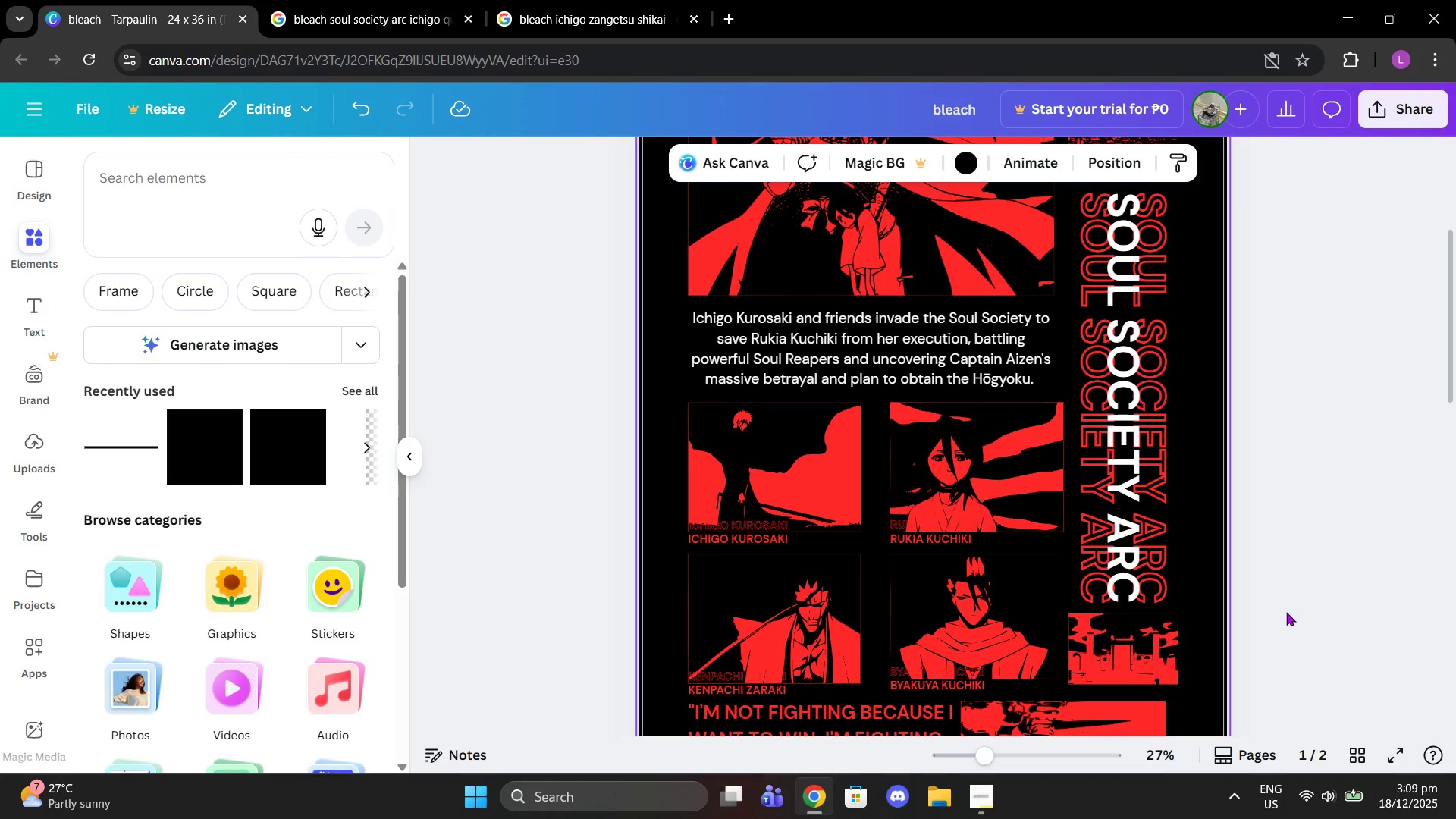 
left_click([1290, 610])
 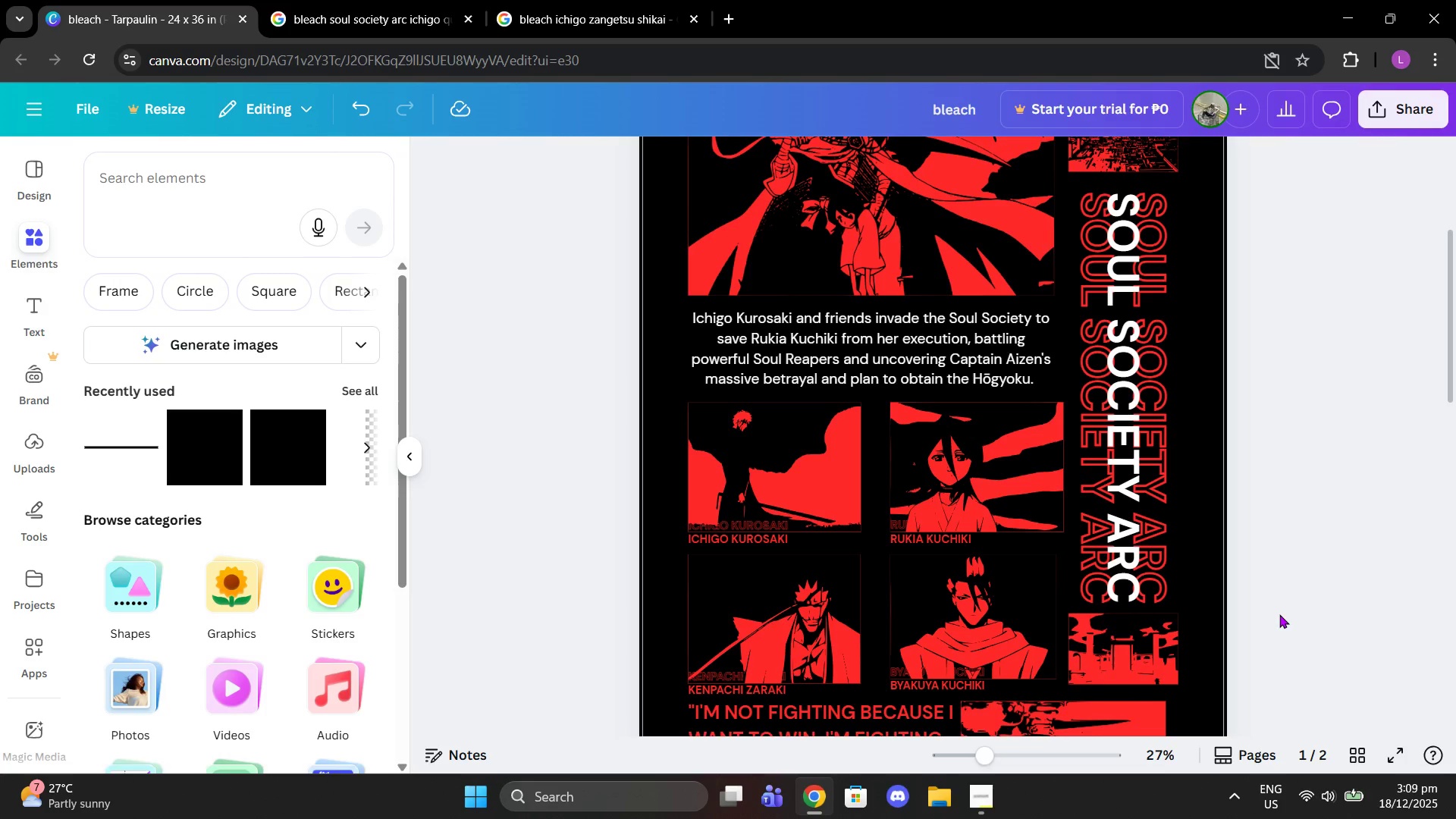 
scroll: coordinate [1279, 614], scroll_direction: down, amount: 2.0
 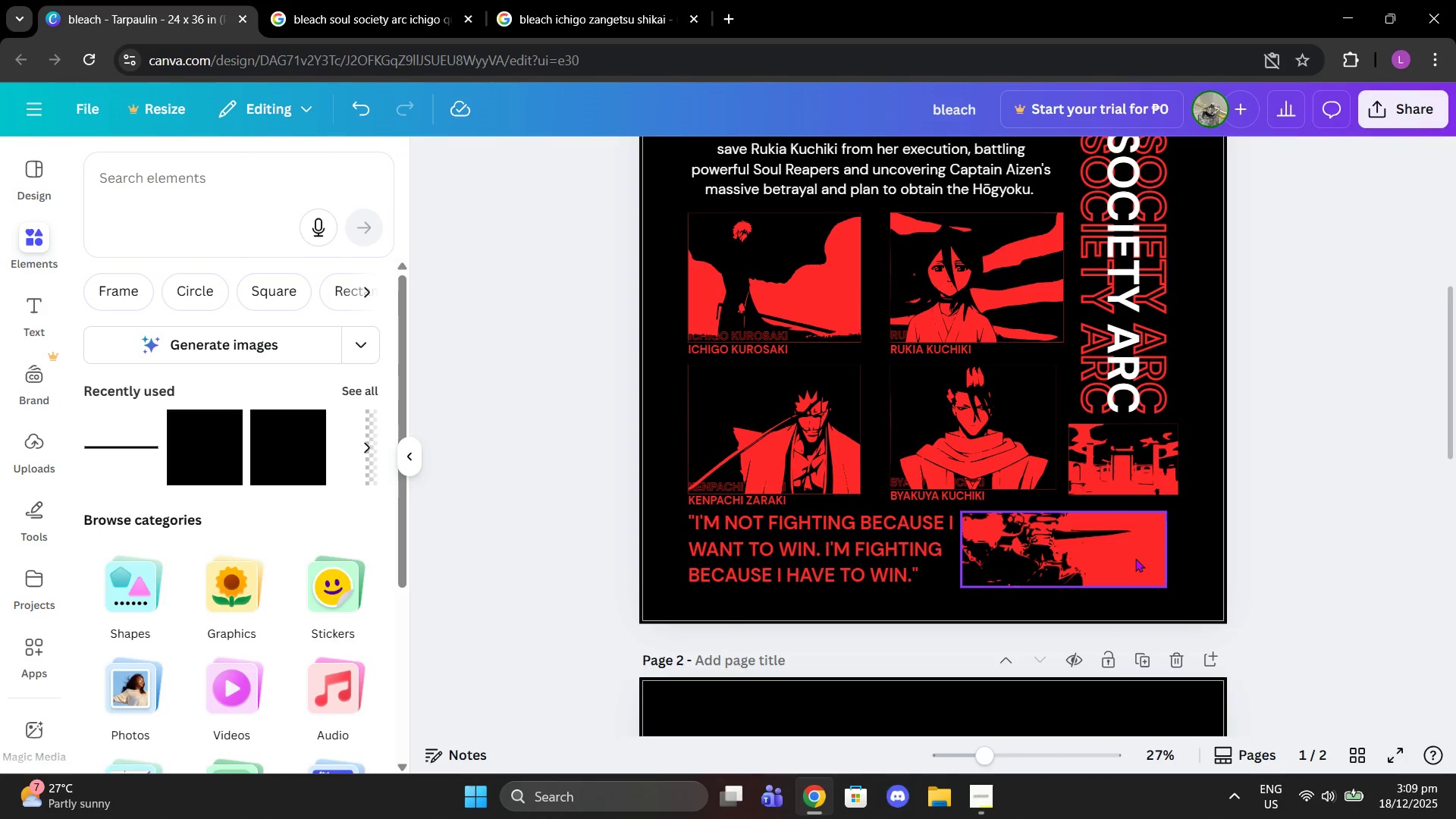 
left_click([1135, 558])
 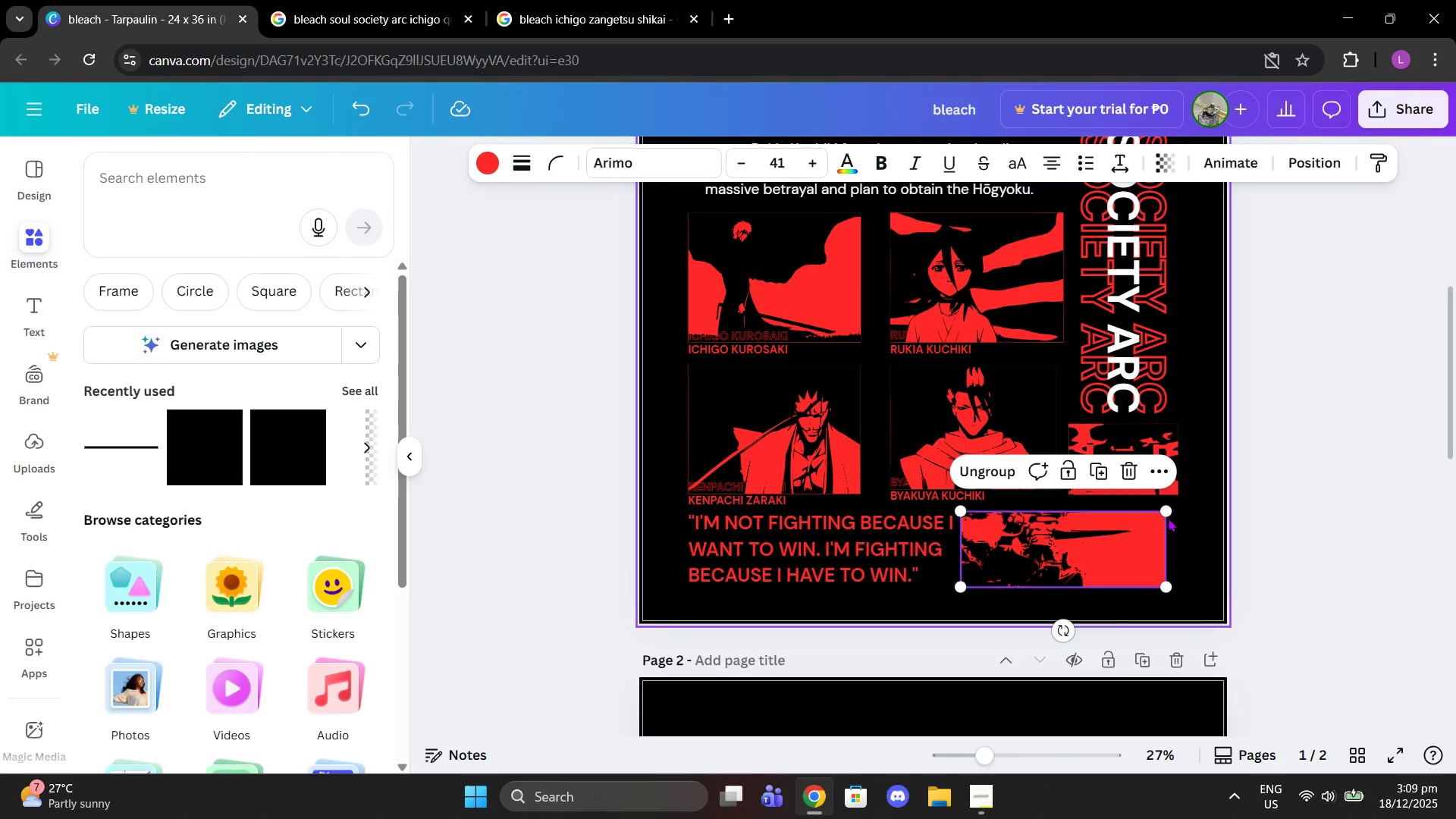 
left_click_drag(start_coordinate=[1166, 515], to_coordinate=[1178, 513])
 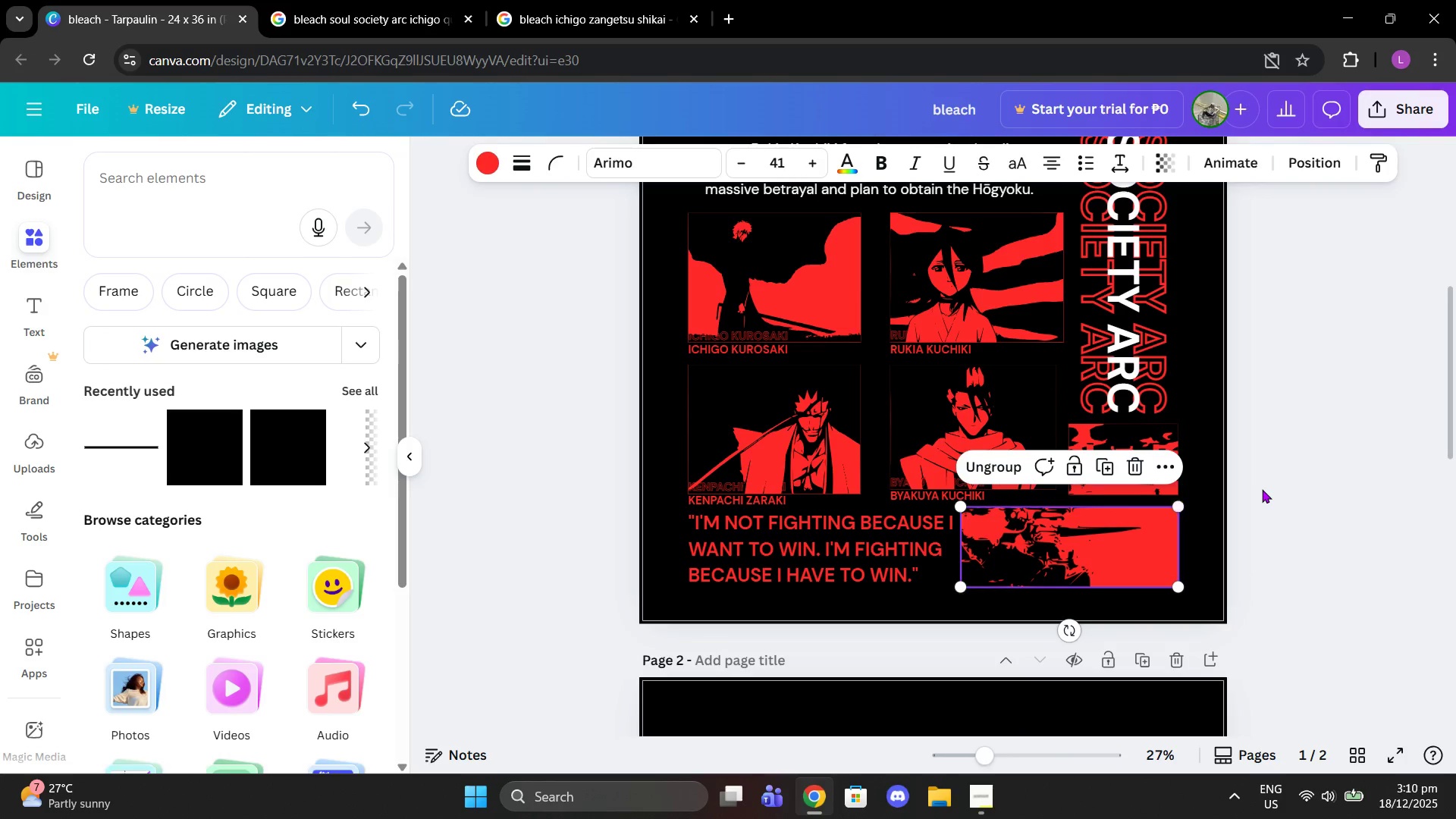 
left_click([1262, 489])
 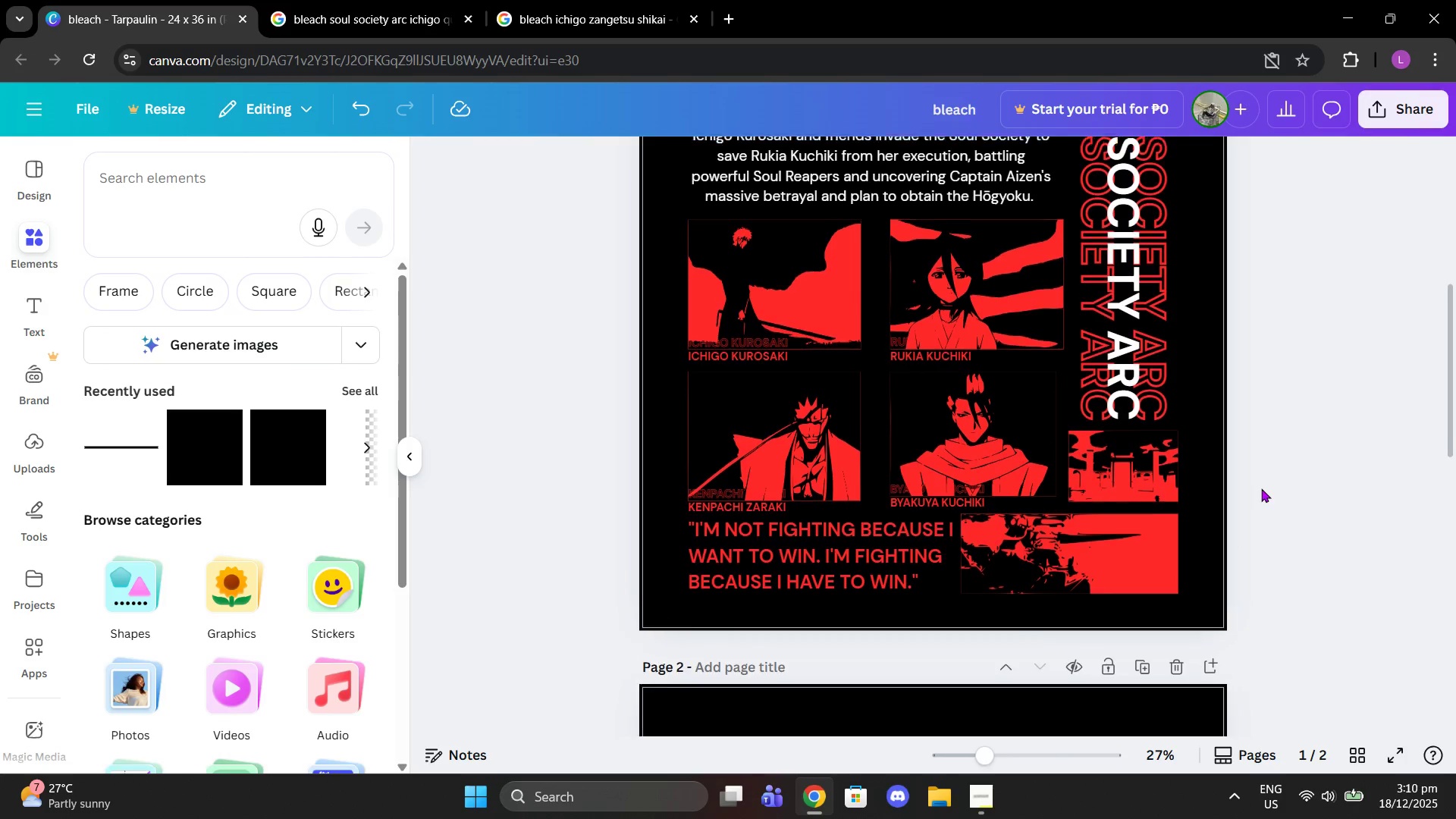 
scroll: coordinate [1261, 488], scroll_direction: up, amount: 3.0
 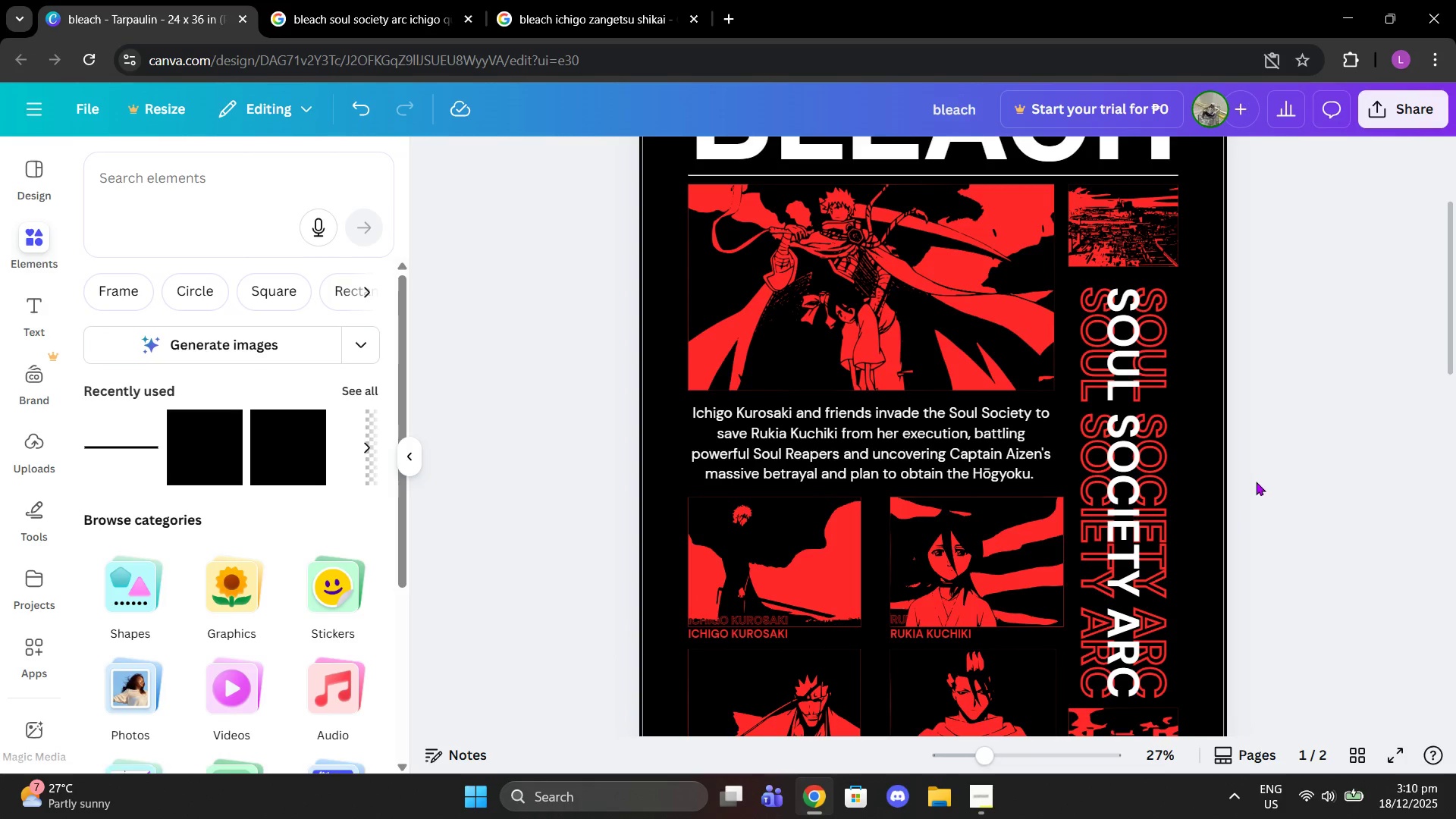 
scroll: coordinate [1251, 480], scroll_direction: down, amount: 2.0
 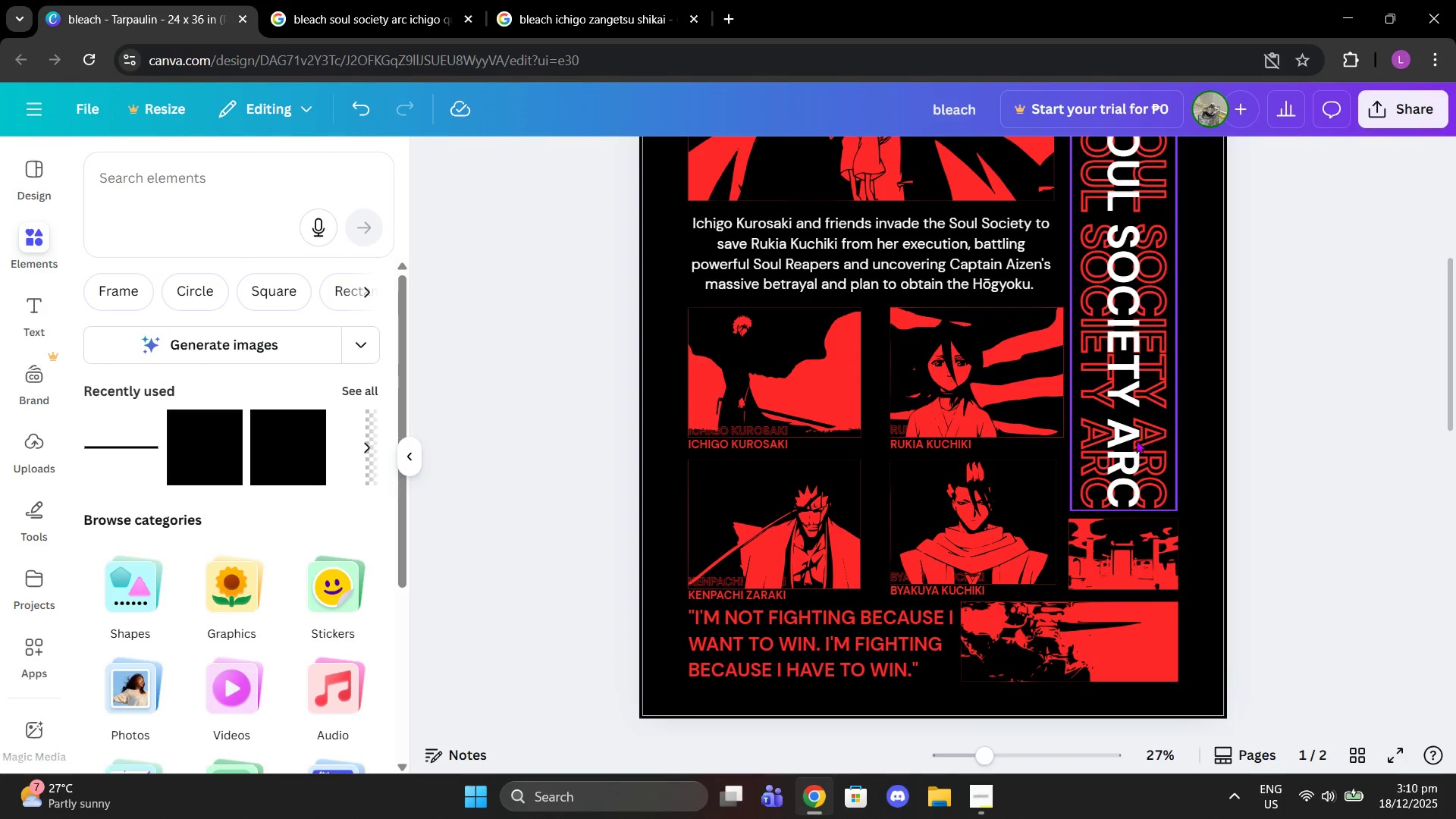 
left_click_drag(start_coordinate=[1136, 440], to_coordinate=[1136, 436])
 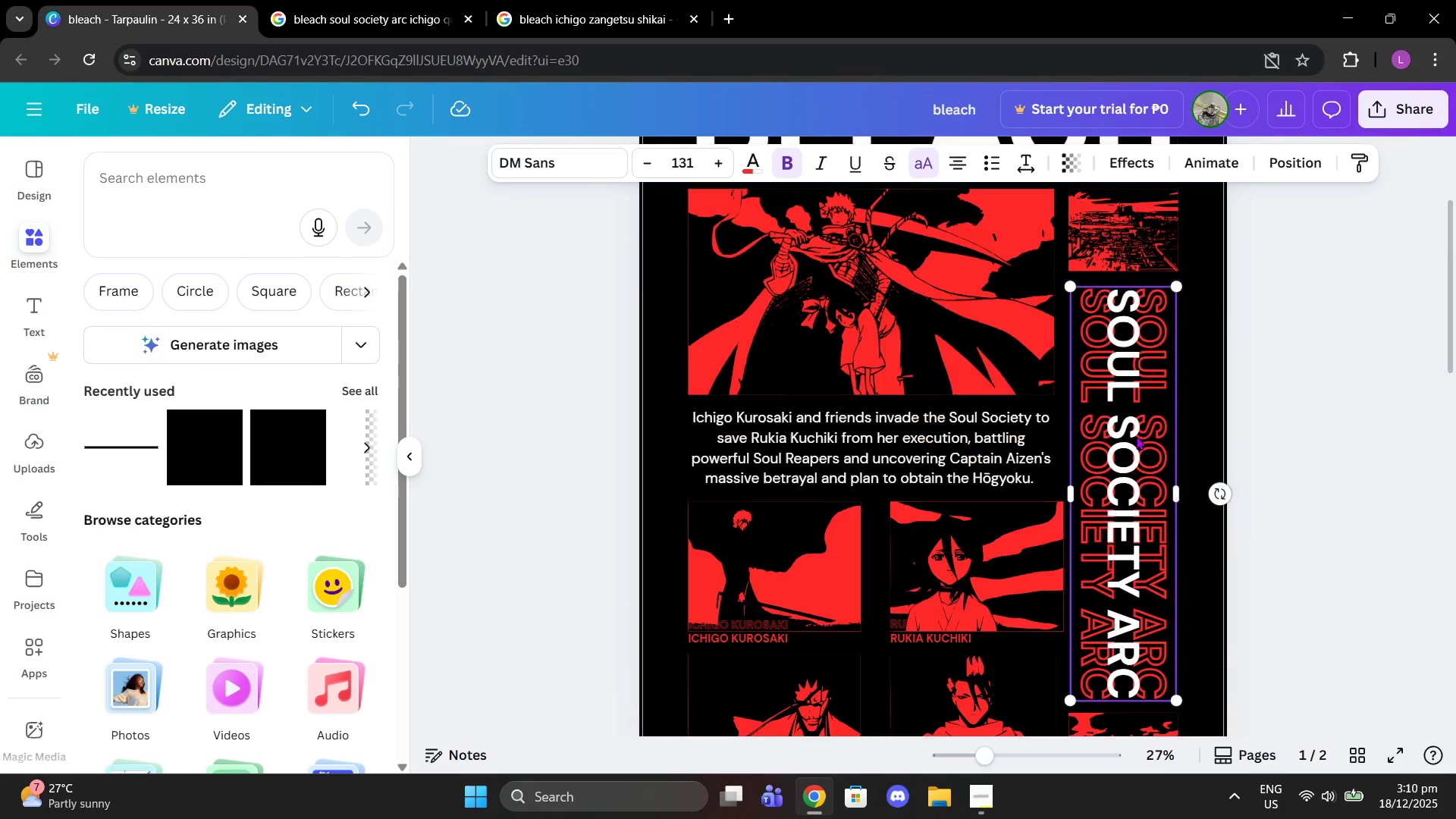 
scroll: coordinate [1136, 436], scroll_direction: up, amount: 2.0
 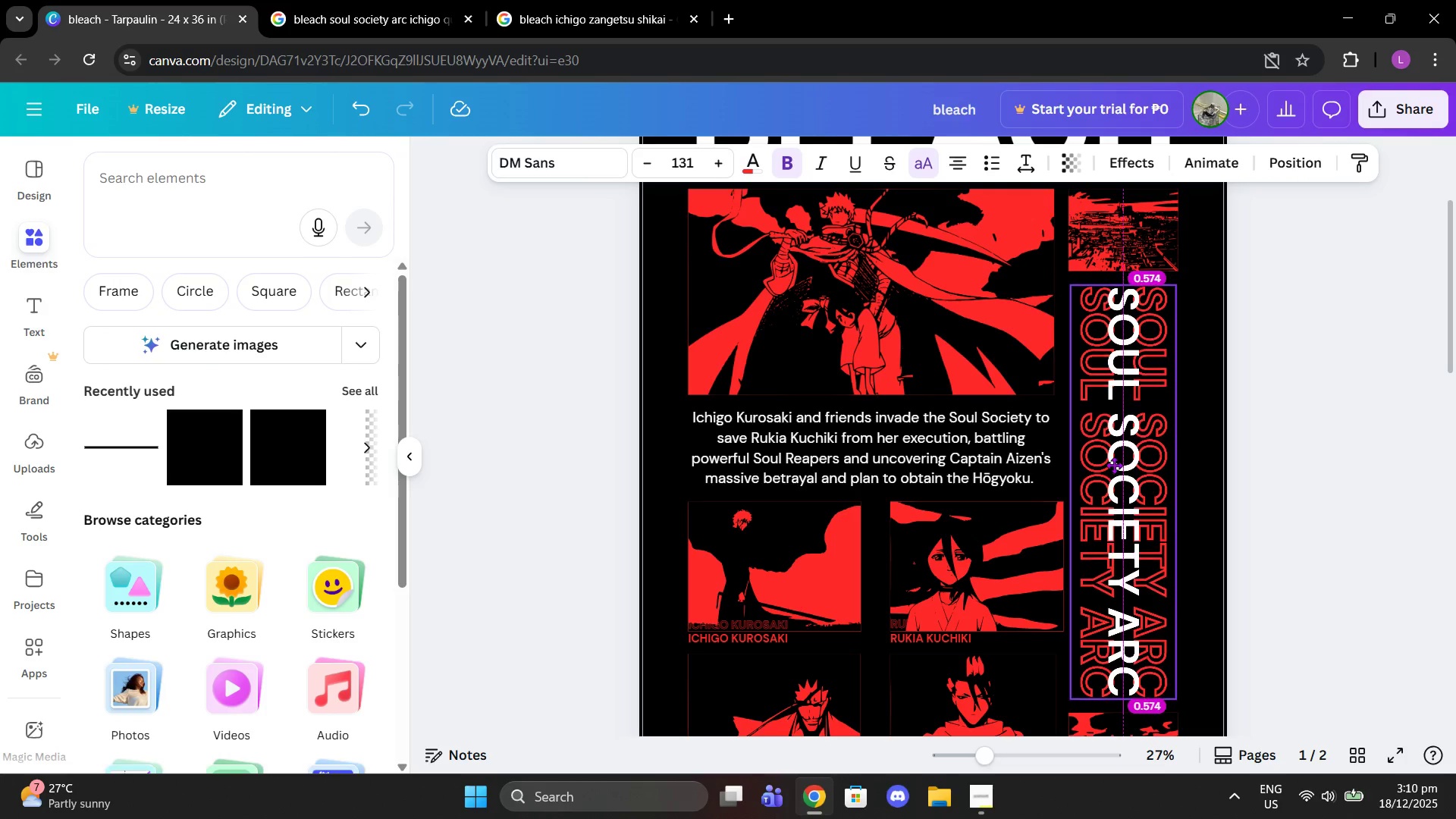 
left_click([1288, 449])
 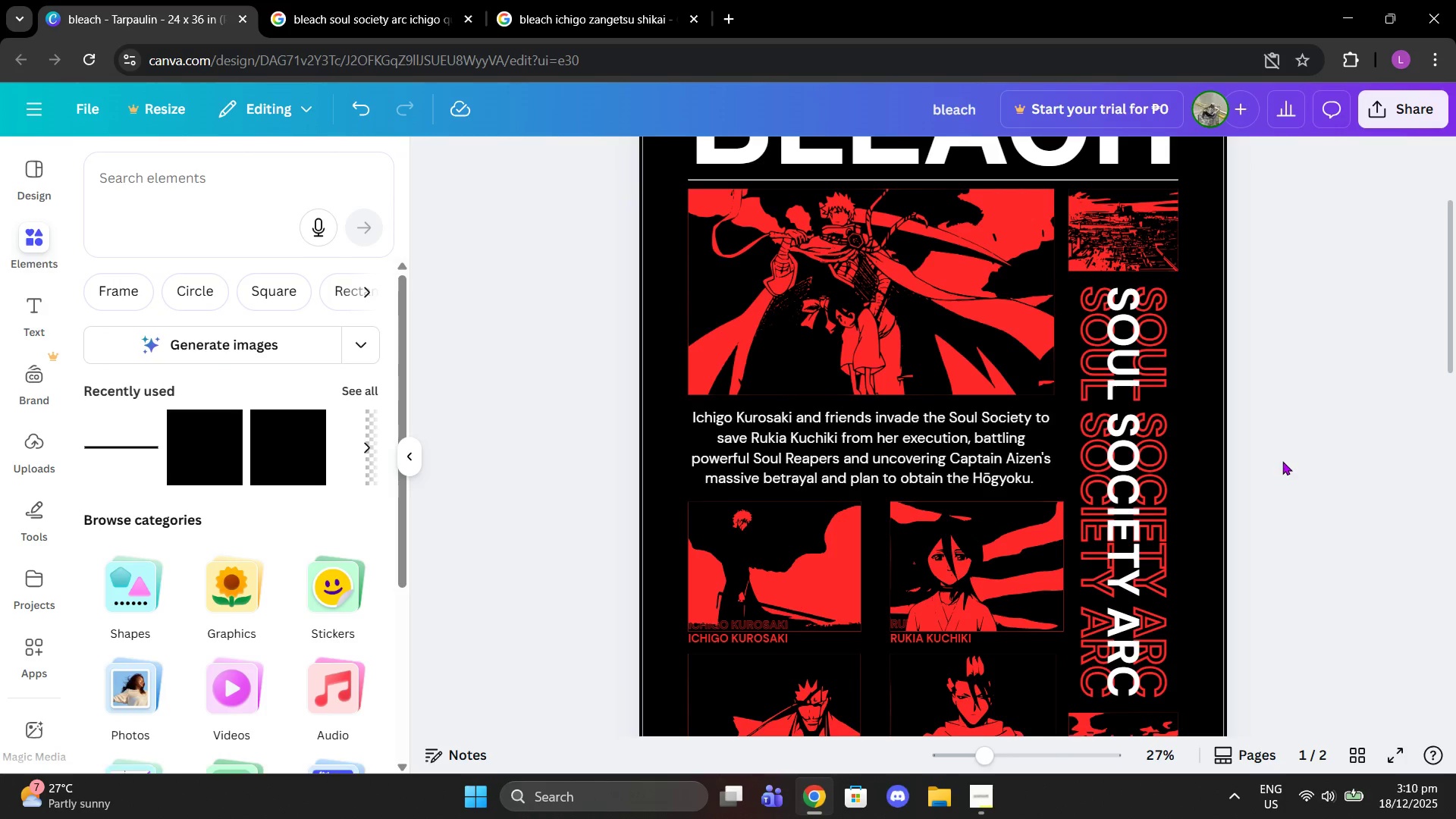 
scroll: coordinate [1282, 463], scroll_direction: down, amount: 3.0
 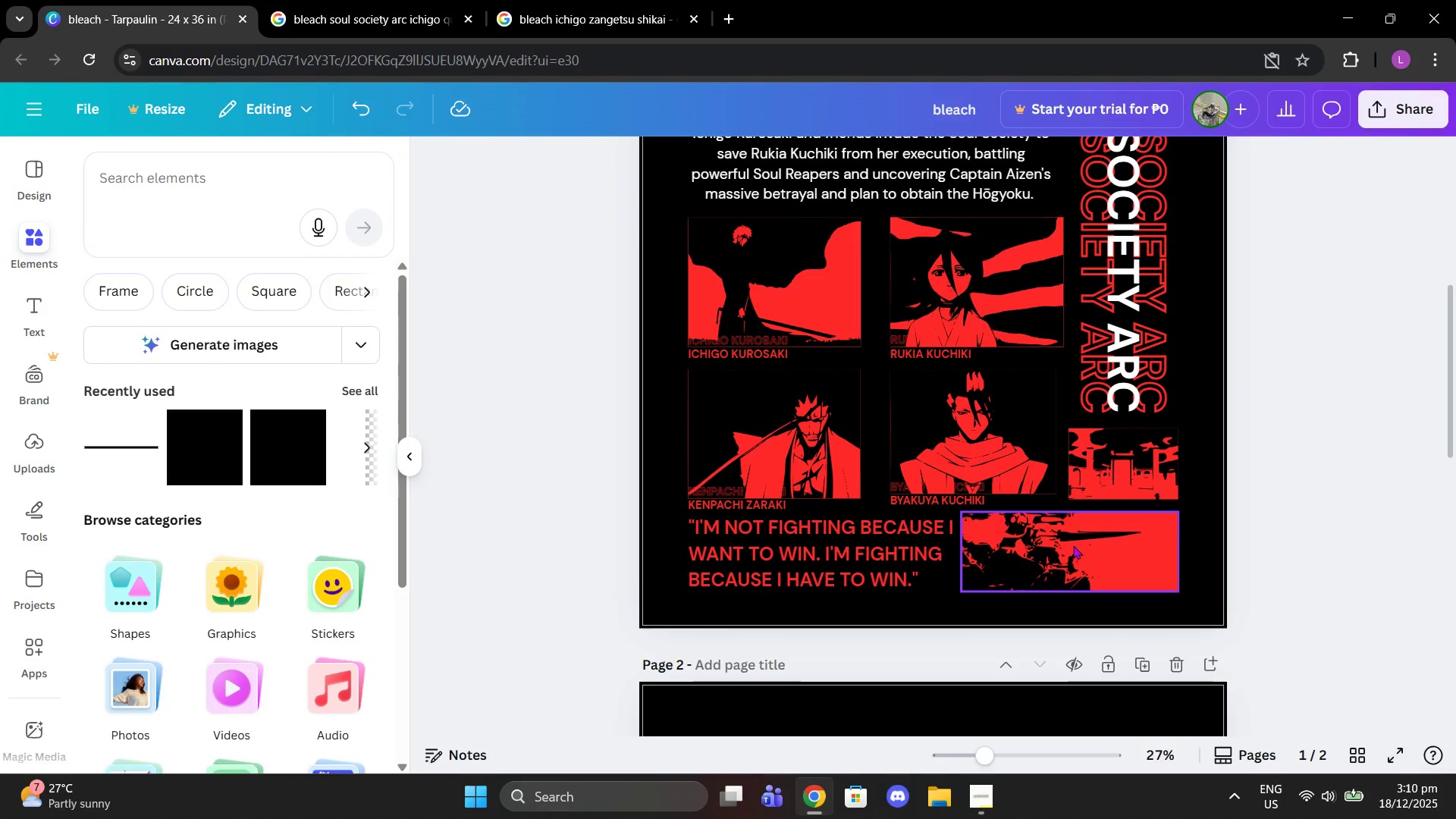 
left_click([857, 560])
 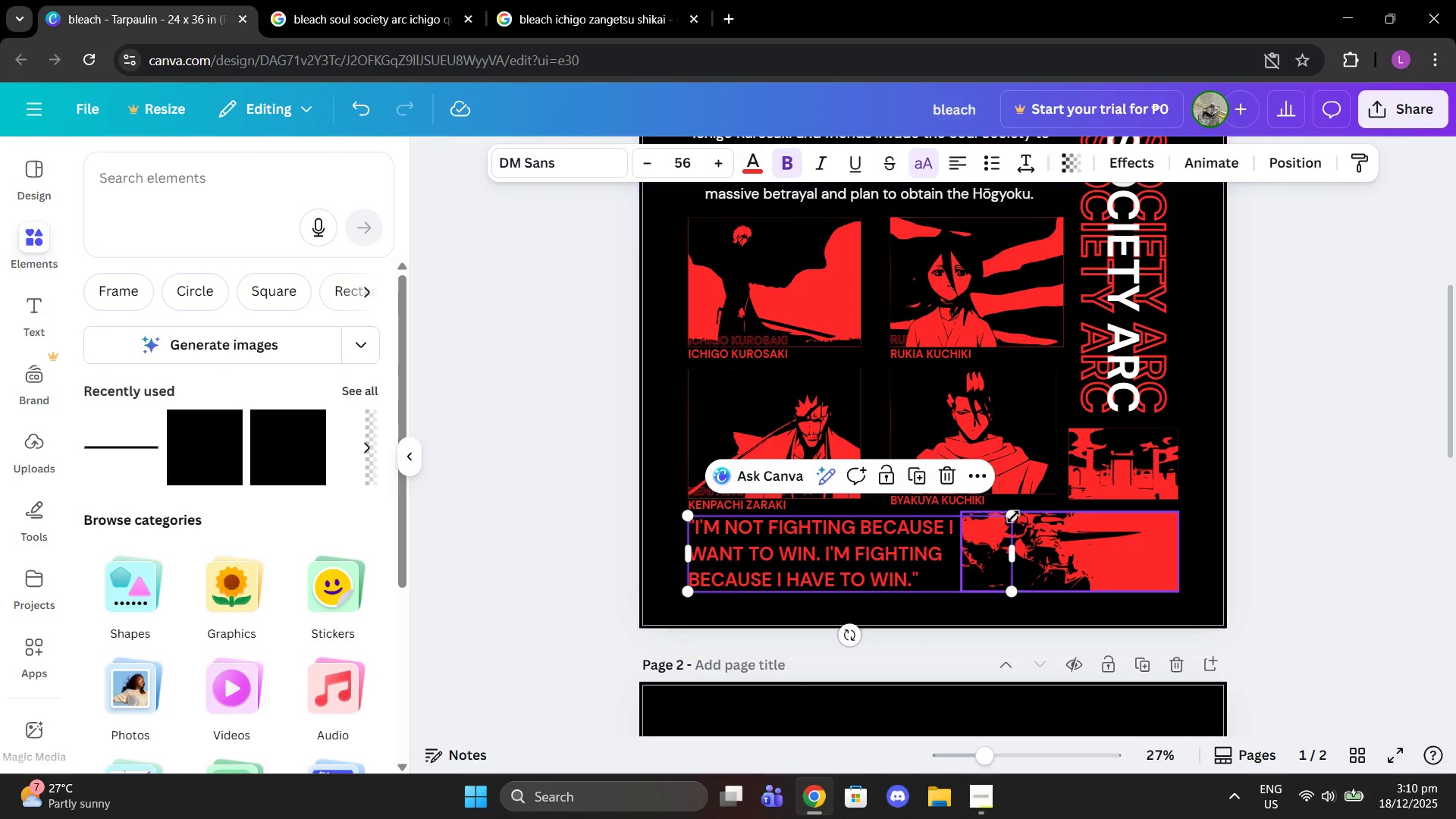 
left_click_drag(start_coordinate=[1013, 516], to_coordinate=[959, 529])
 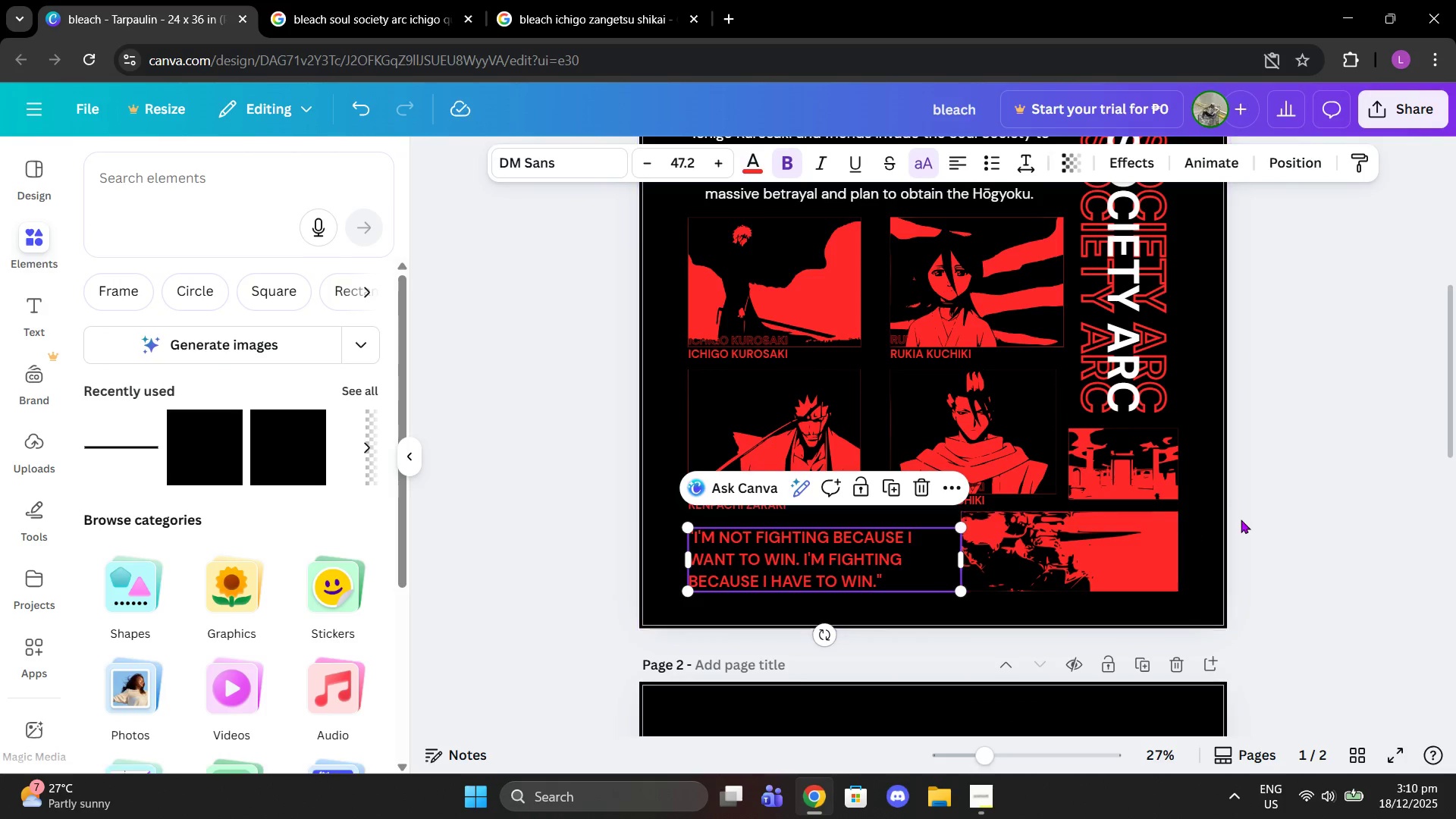 
left_click([1241, 519])
 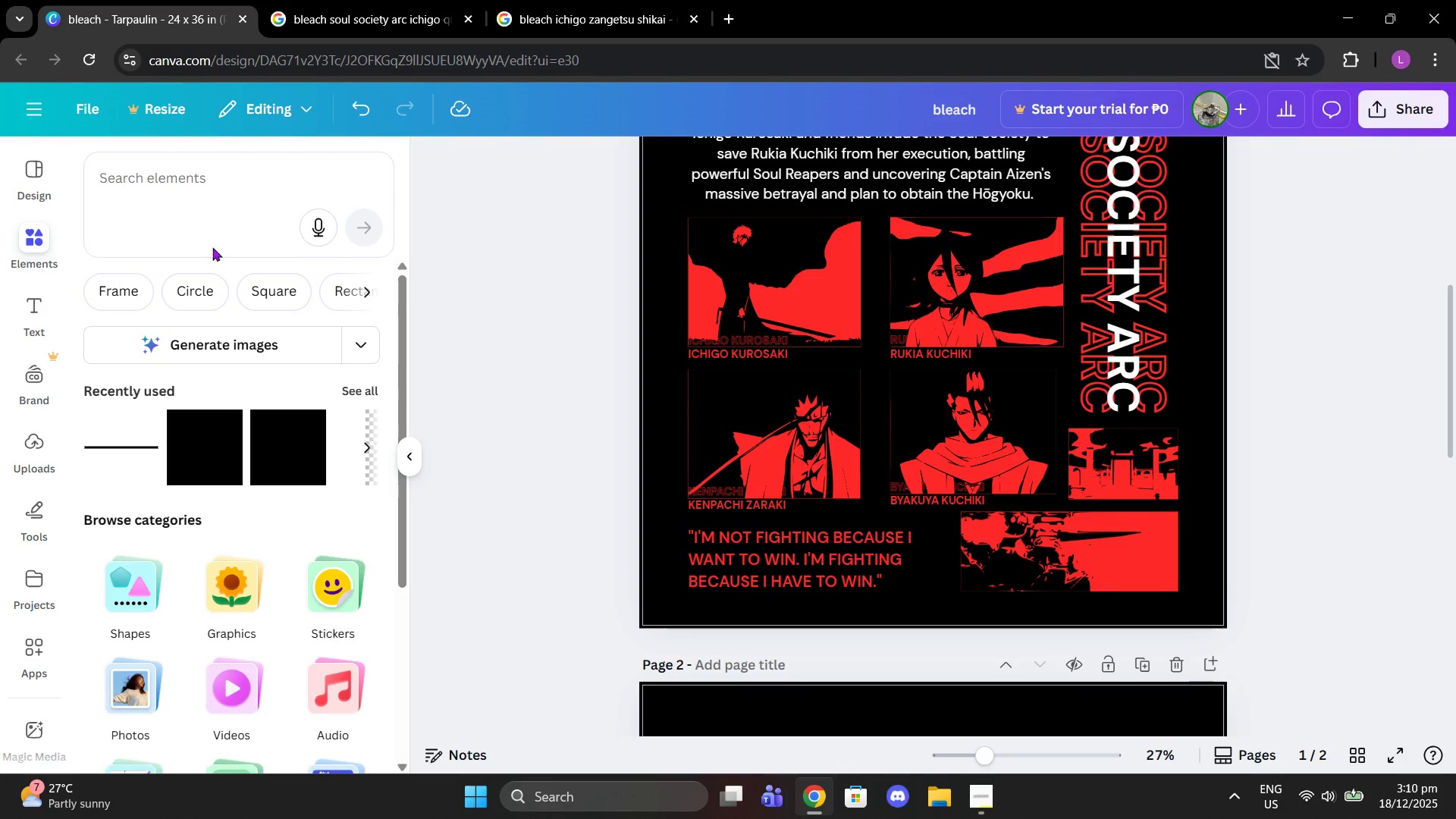 
left_click([118, 440])
 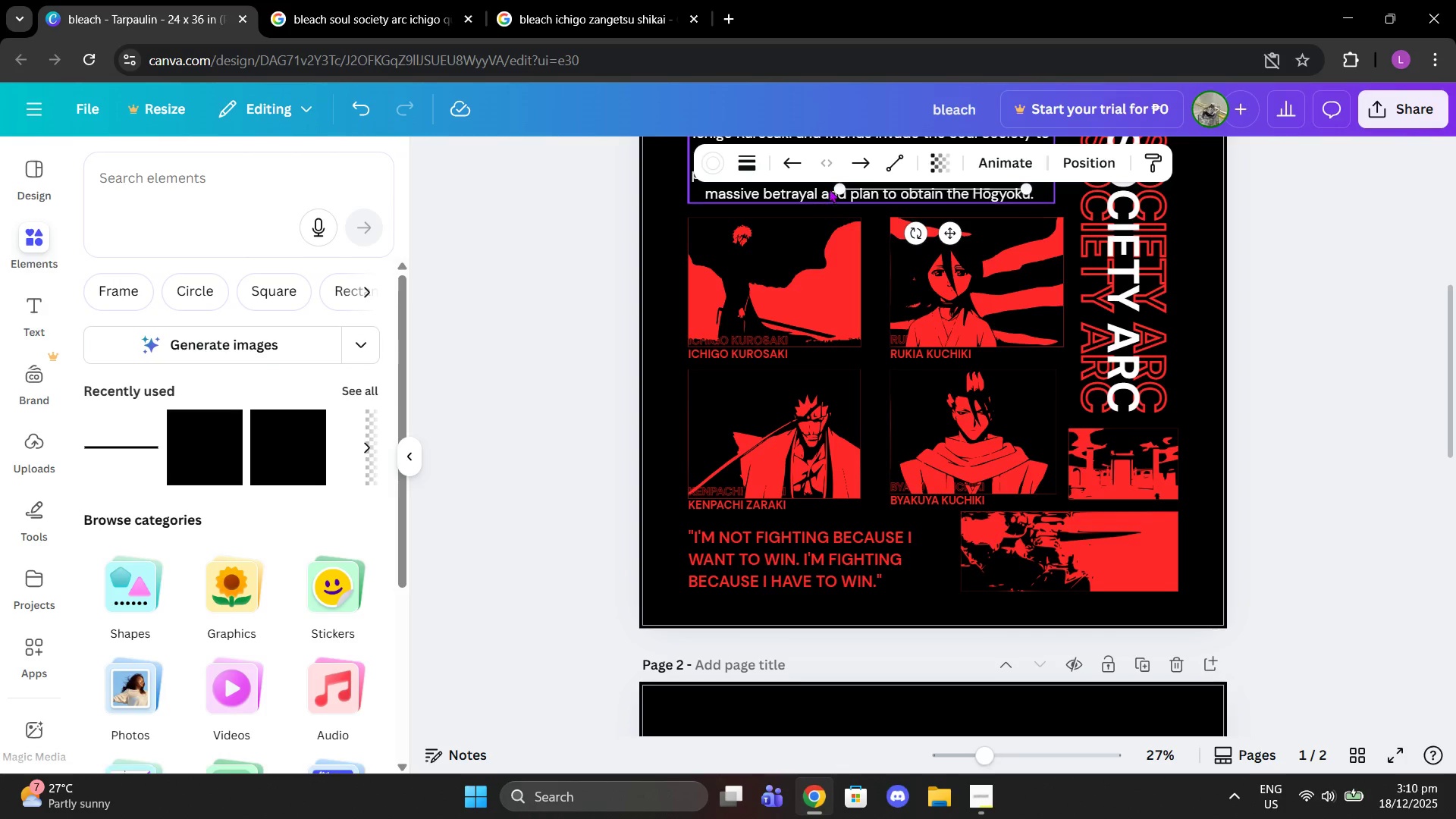 
left_click_drag(start_coordinate=[830, 185], to_coordinate=[814, 303])
 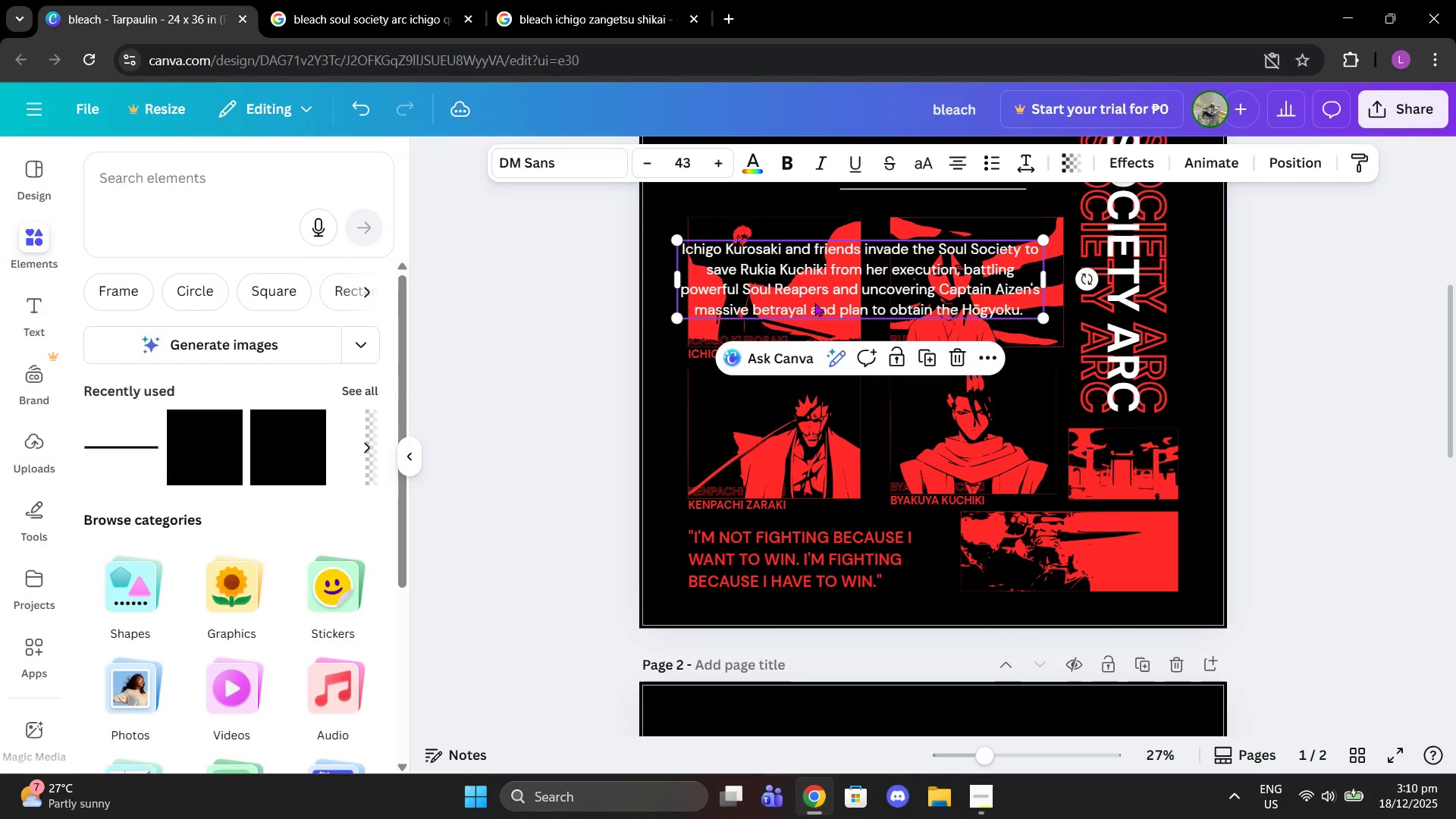 
key(Control+Z)
 